 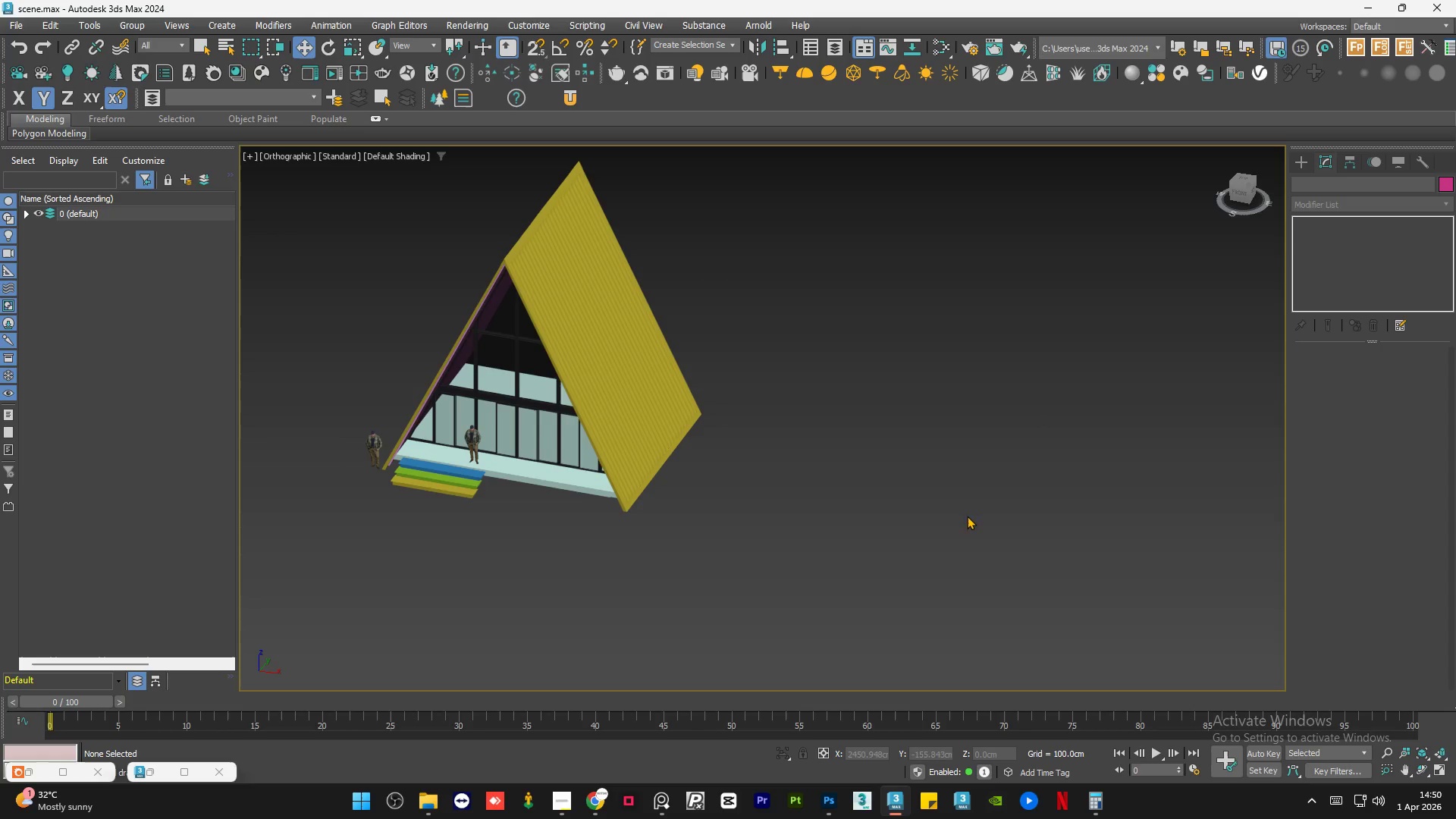 
key(Control+S)
 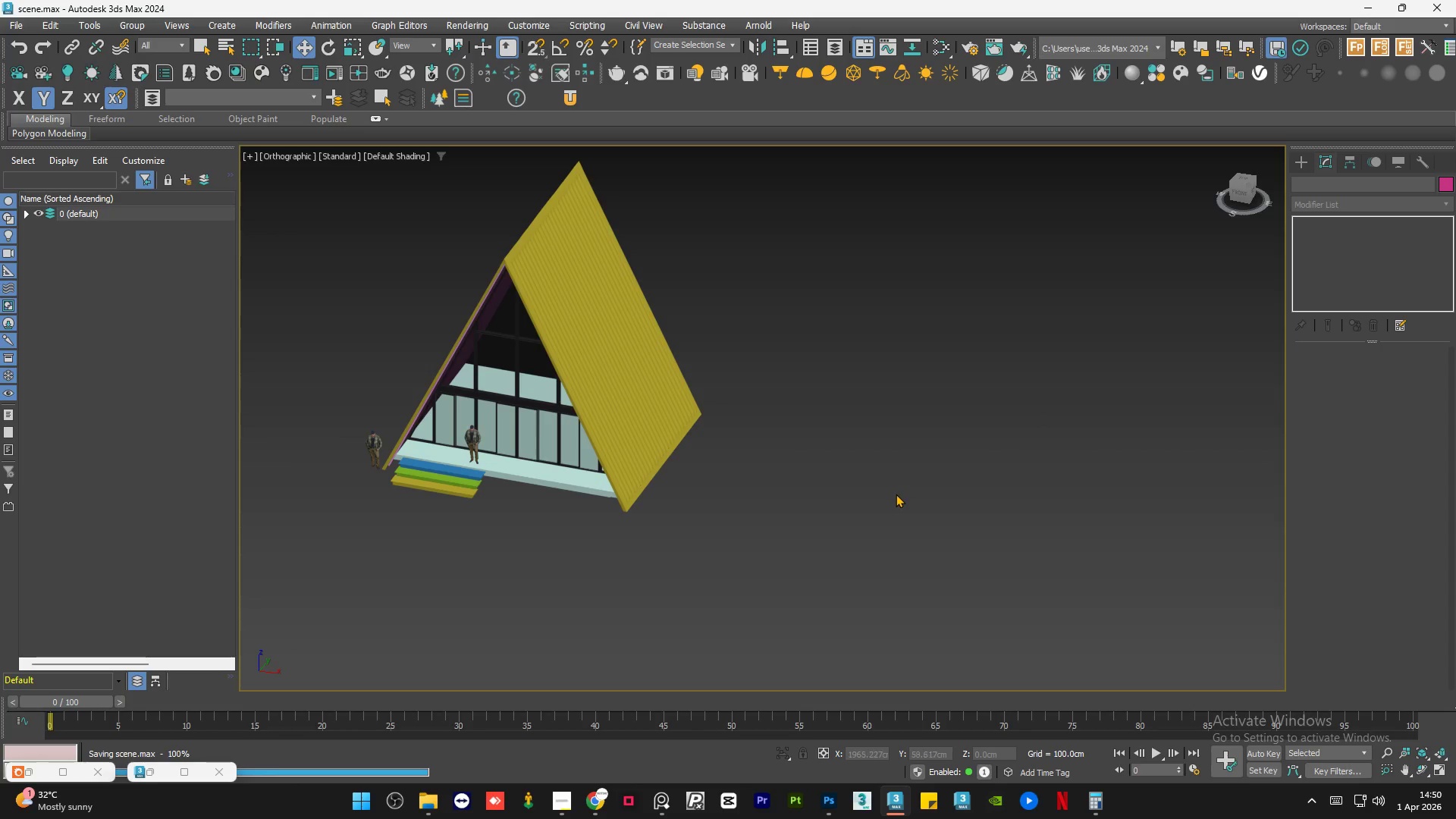 
hold_key(key=AltLeft, duration=1.3)
 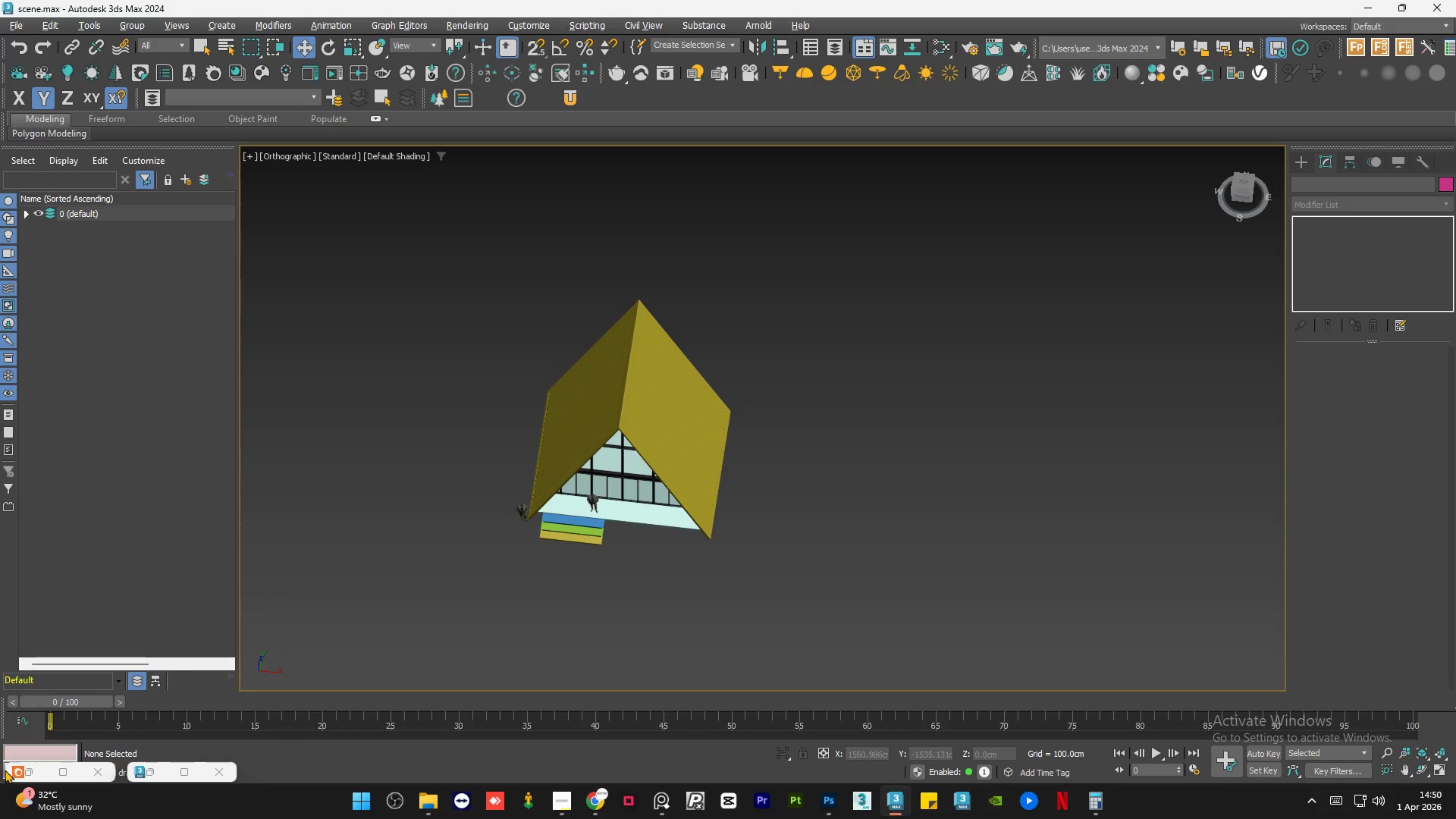 
scroll: coordinate [896, 494], scroll_direction: down, amount: 1.0
 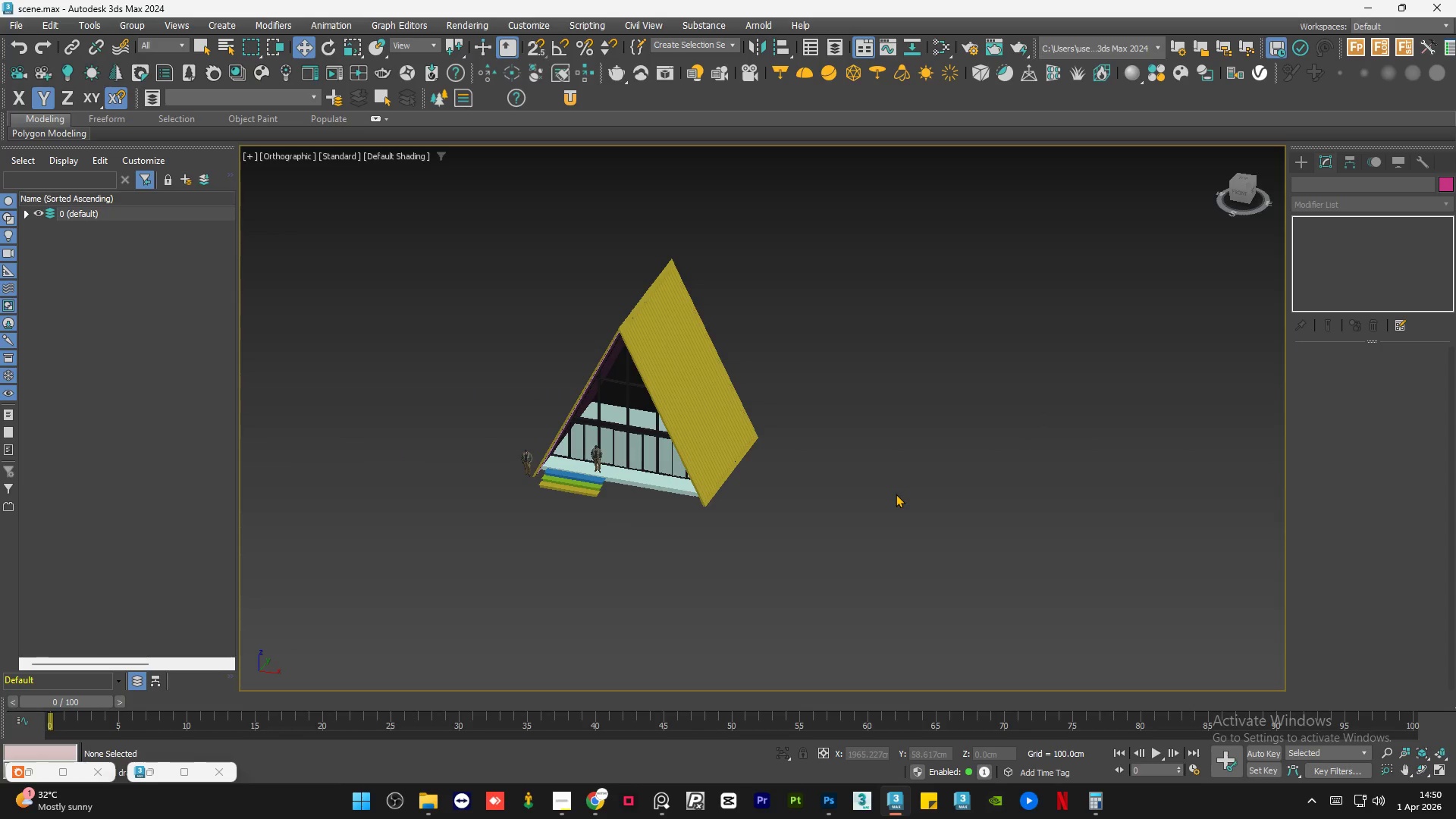 
left_click([34, 769])
 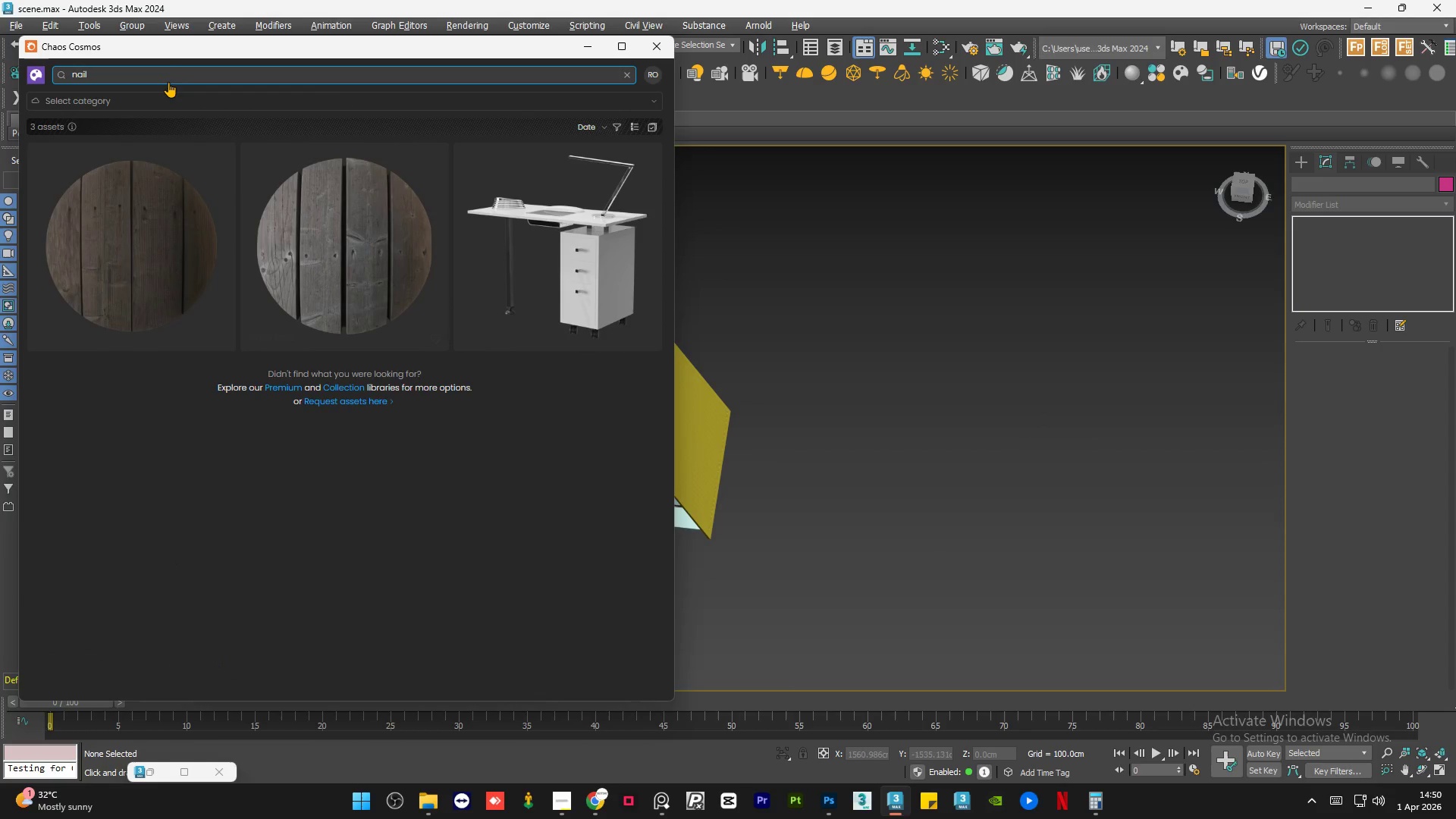 
double_click([171, 73])
 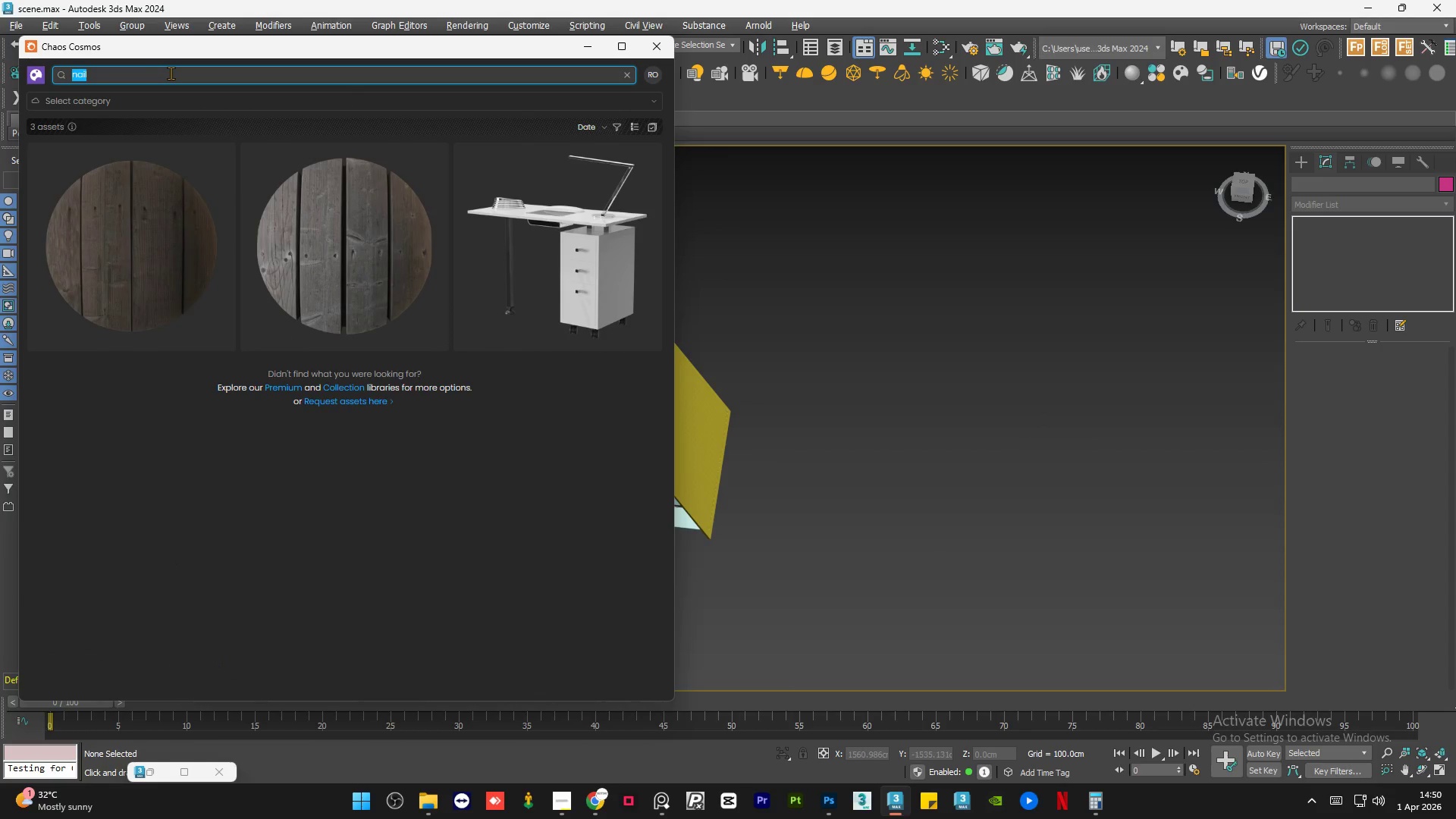 
type(patio)
 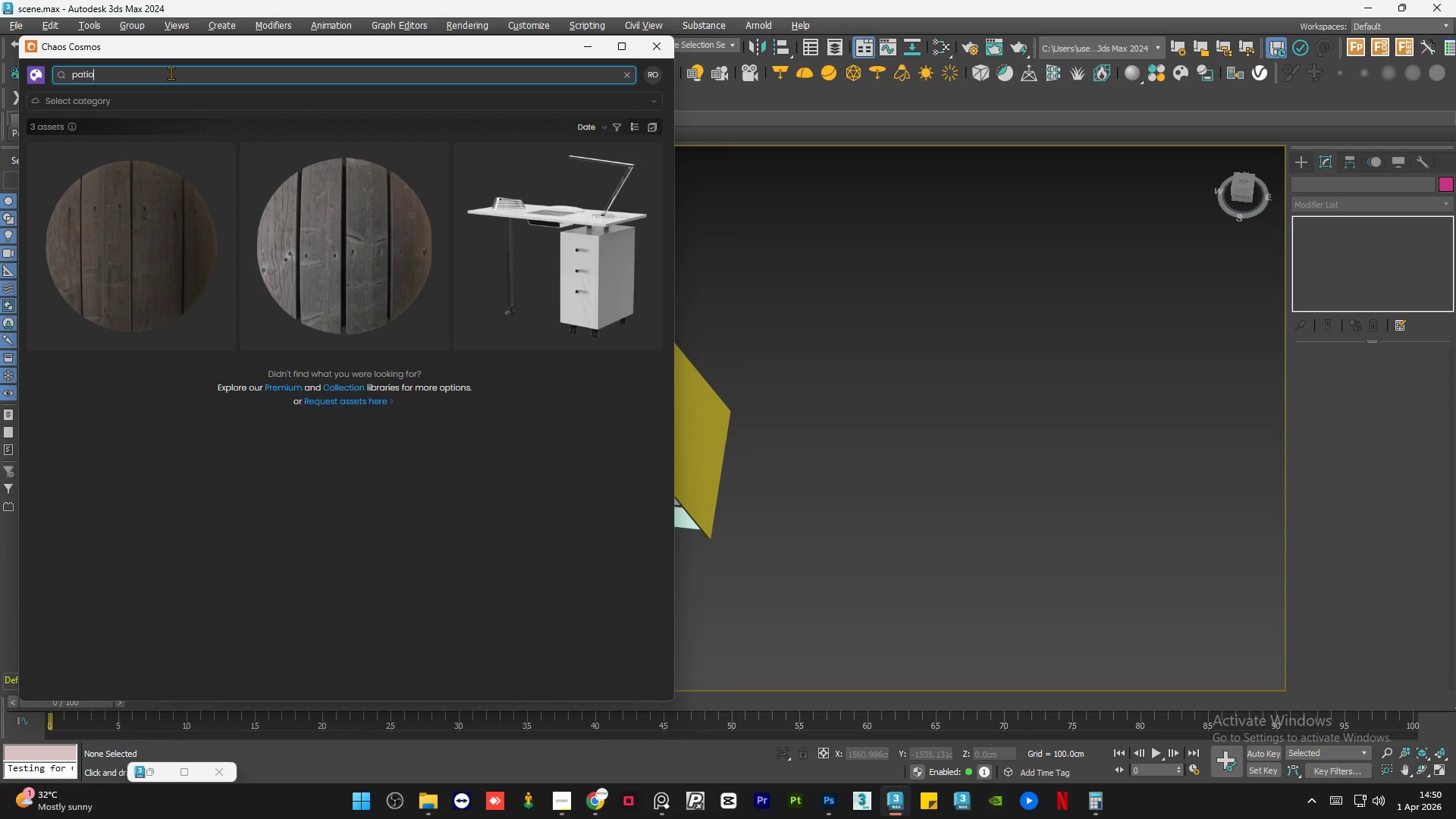 
key(Enter)
 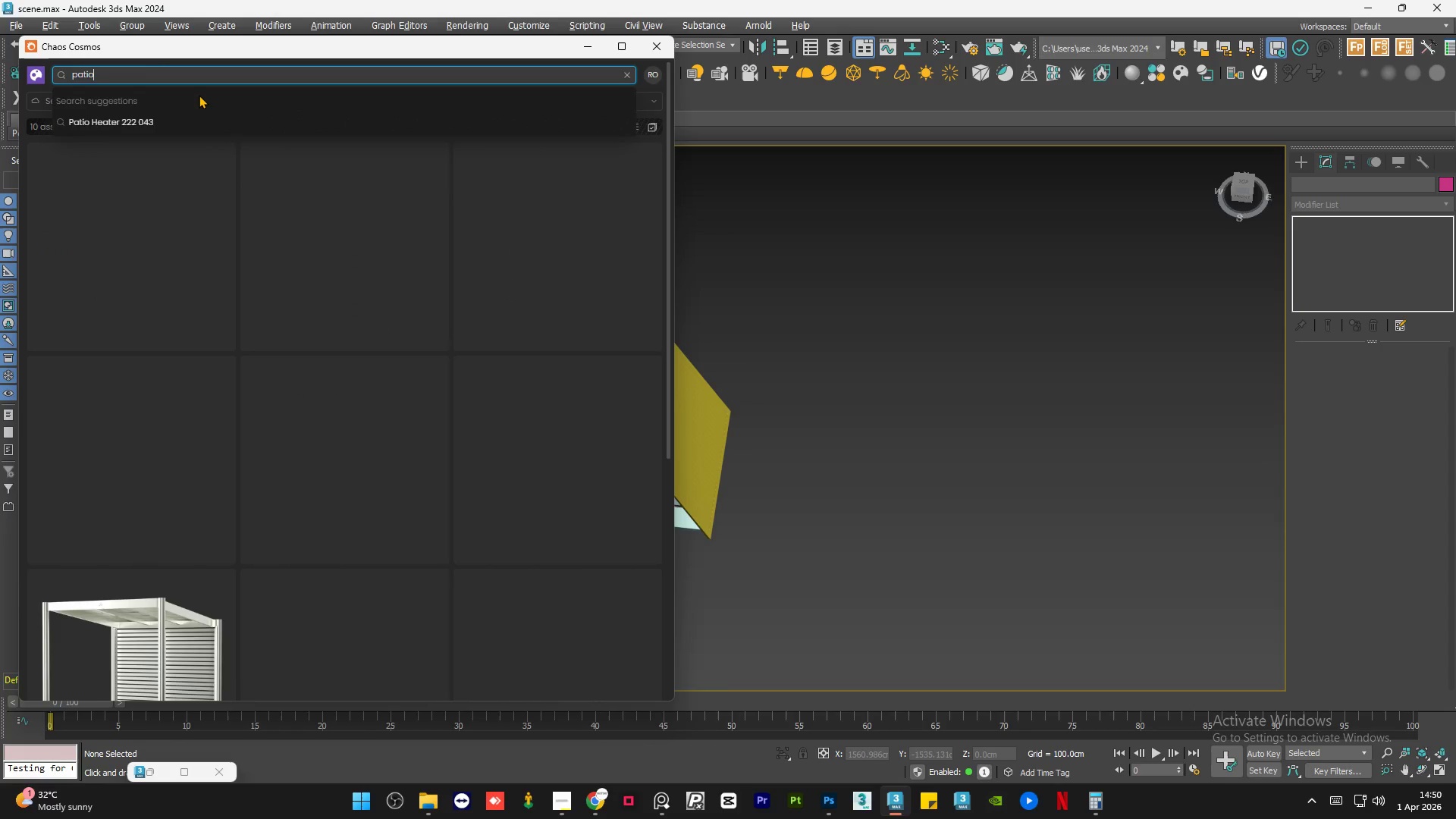 
mouse_move([218, 209])
 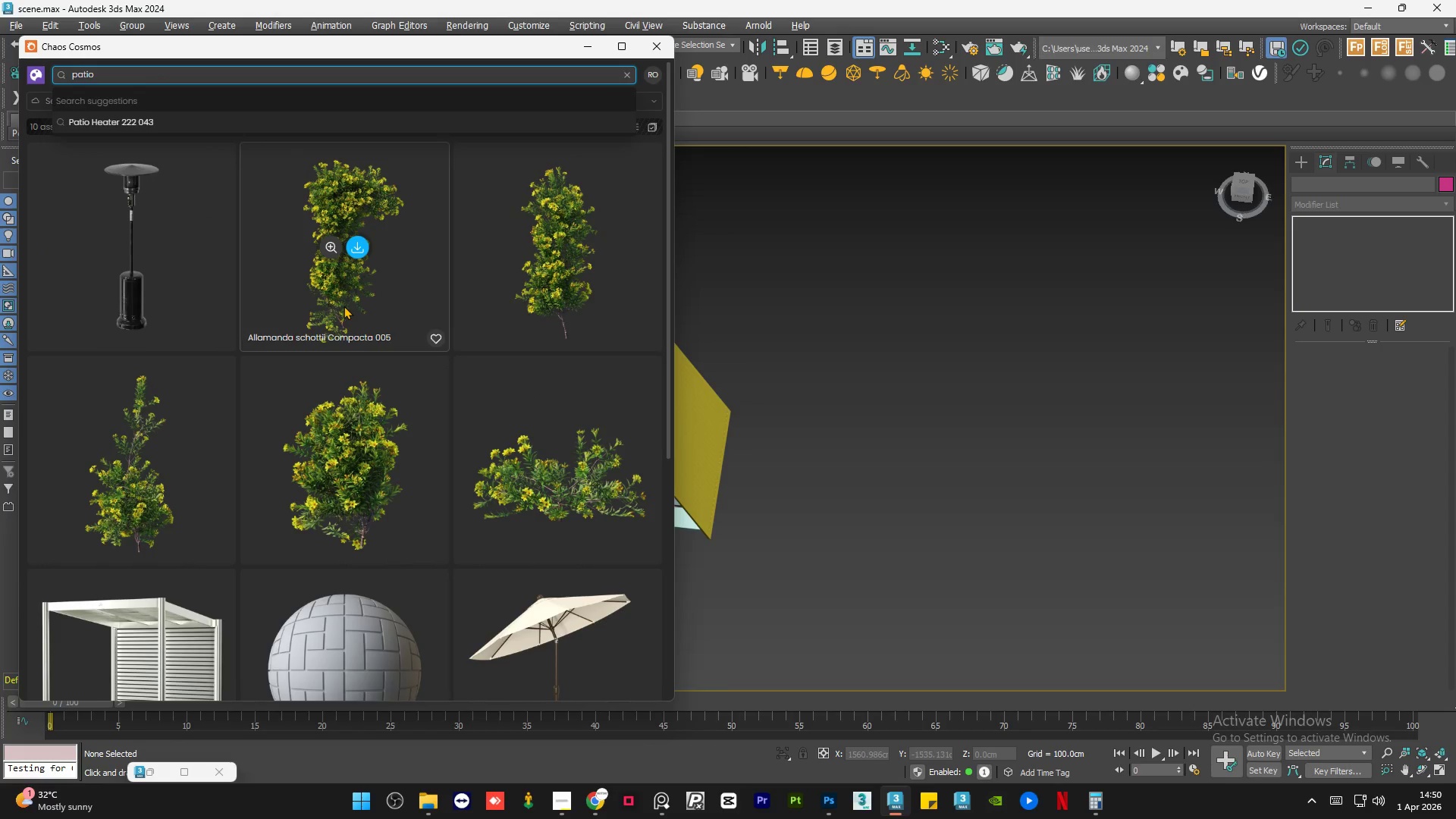 
scroll: coordinate [381, 324], scroll_direction: down, amount: 9.0
 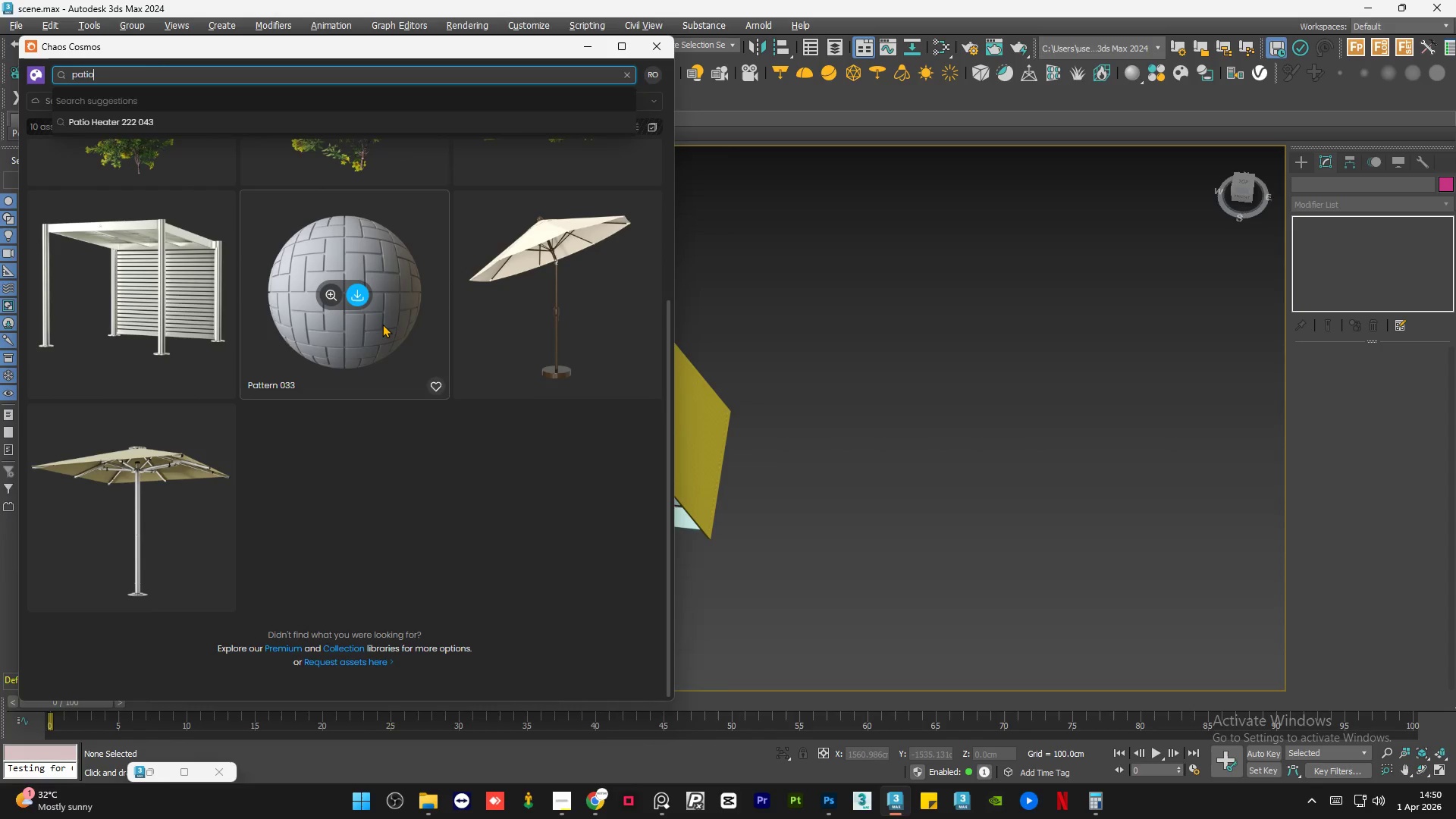 
scroll: coordinate [382, 324], scroll_direction: up, amount: 5.0
 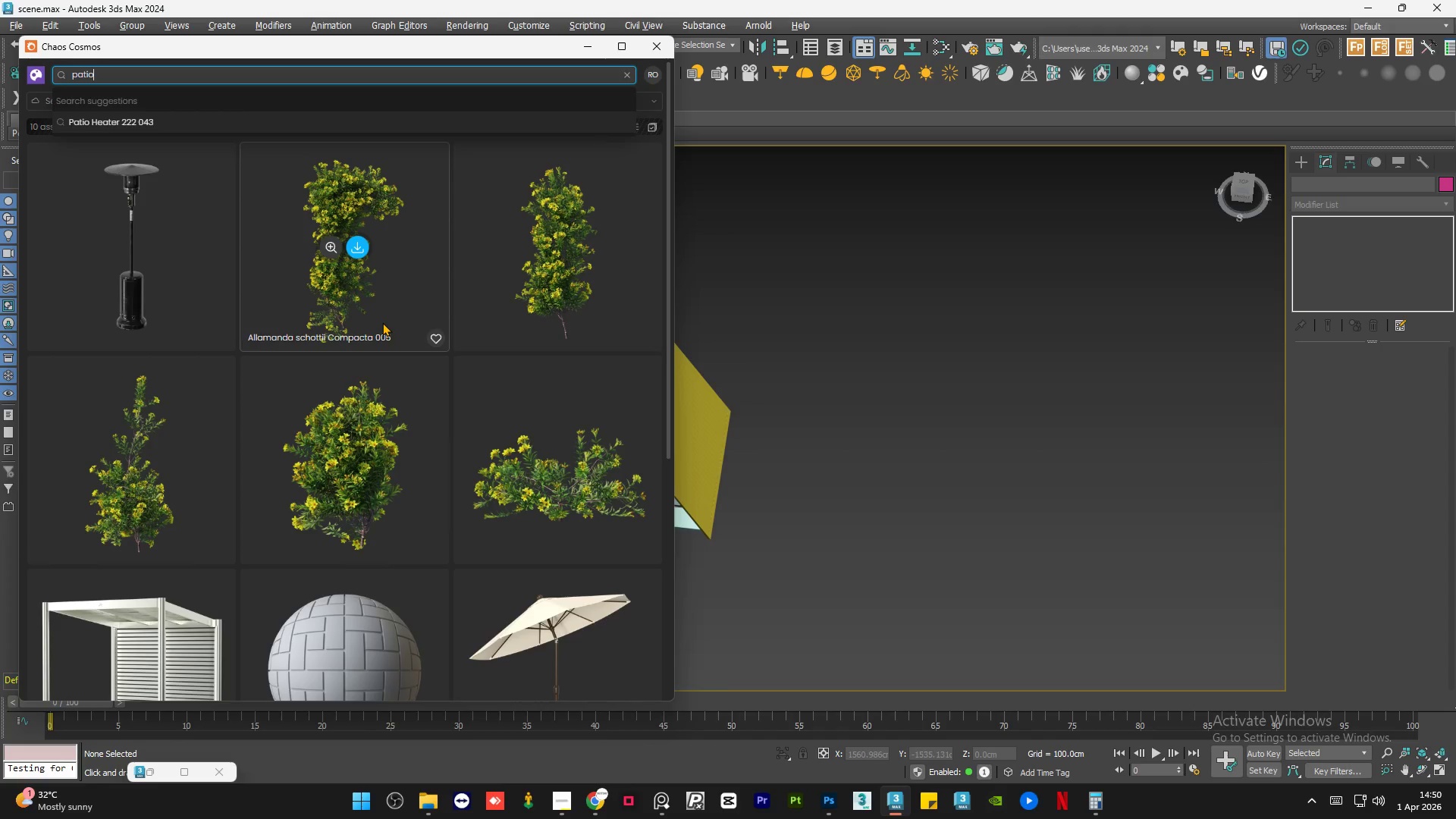 
scroll: coordinate [382, 322], scroll_direction: down, amount: 2.0
 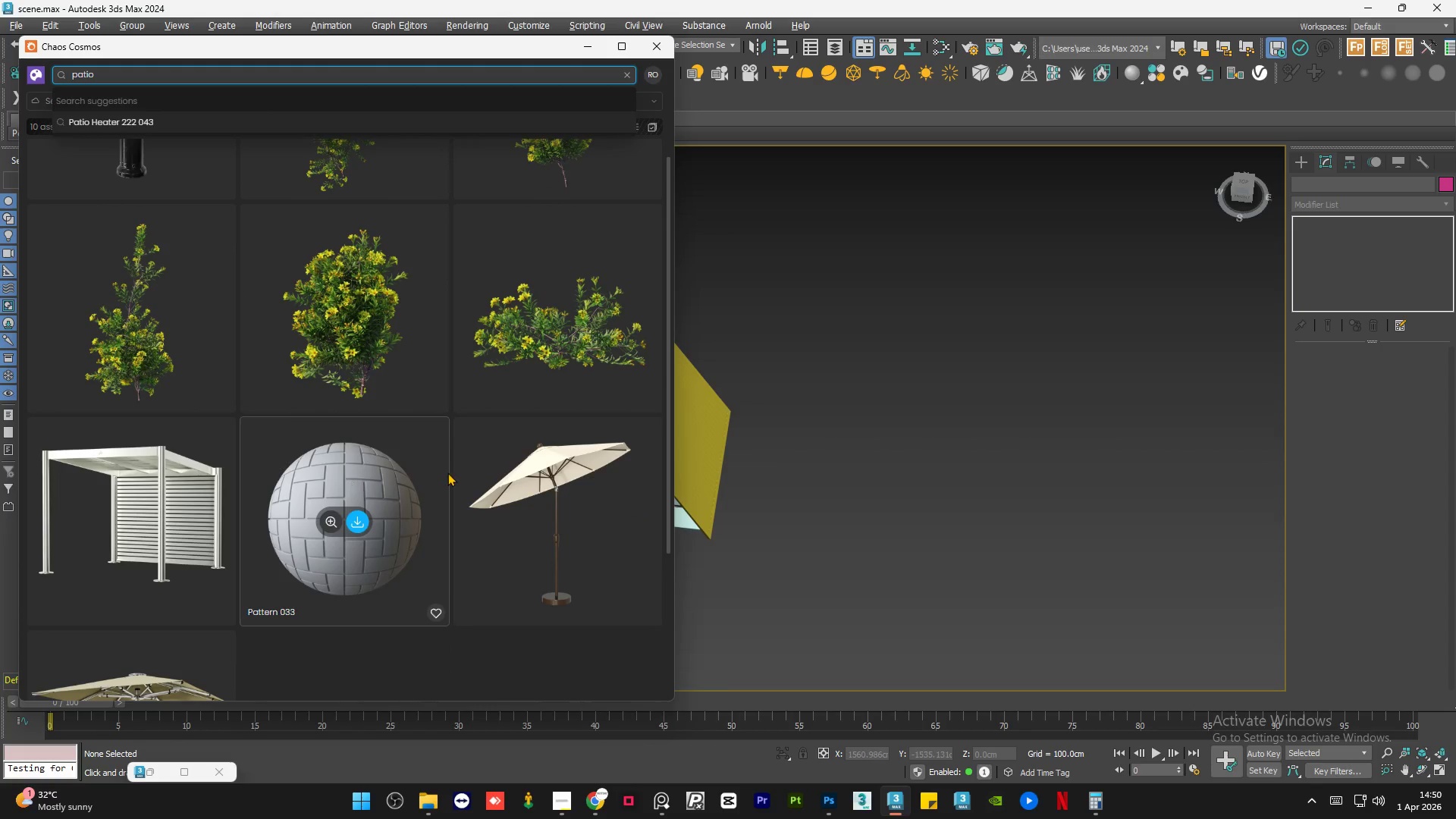 
scroll: coordinate [447, 472], scroll_direction: up, amount: 4.0
 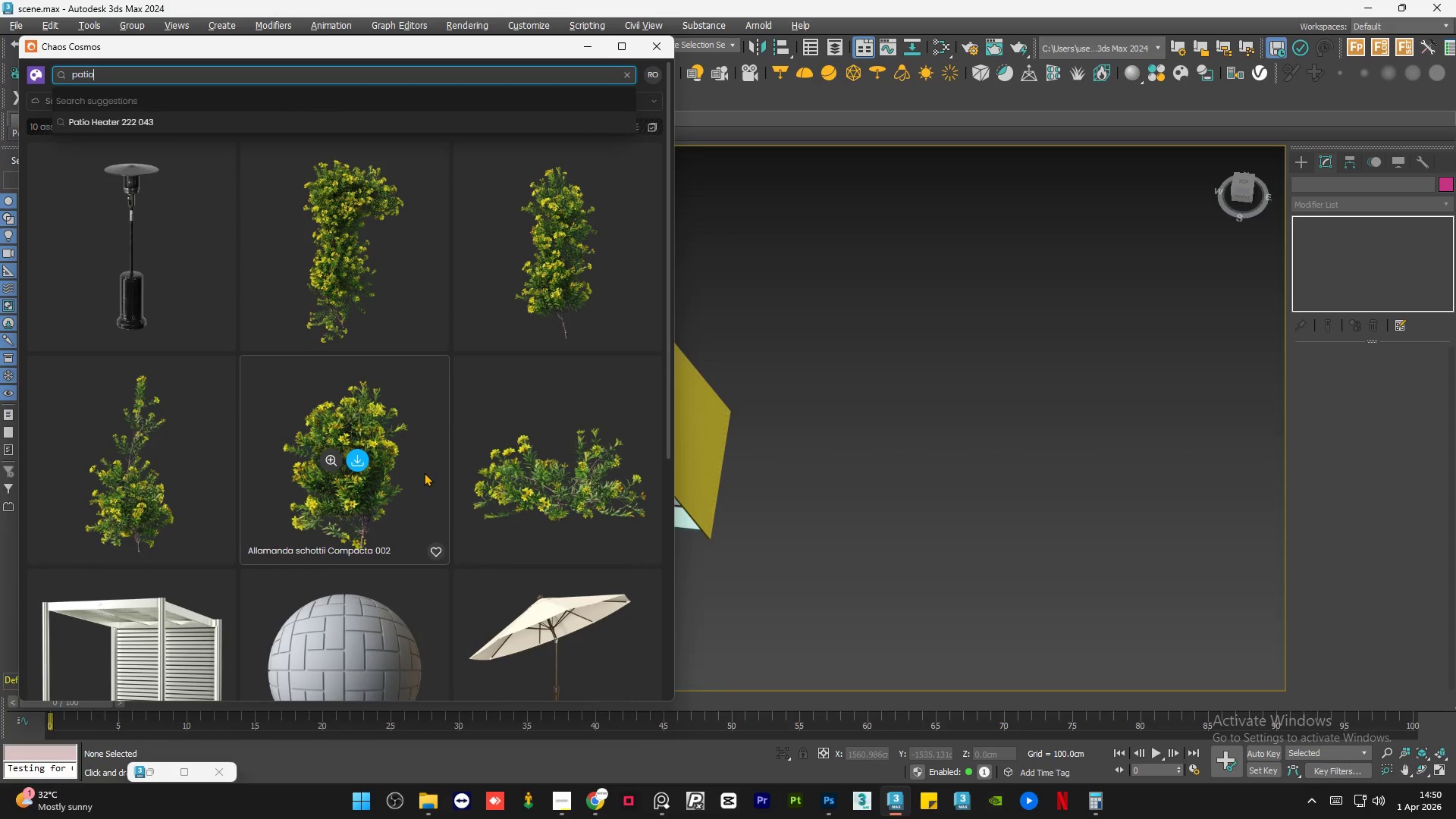 
left_click([657, 797])
 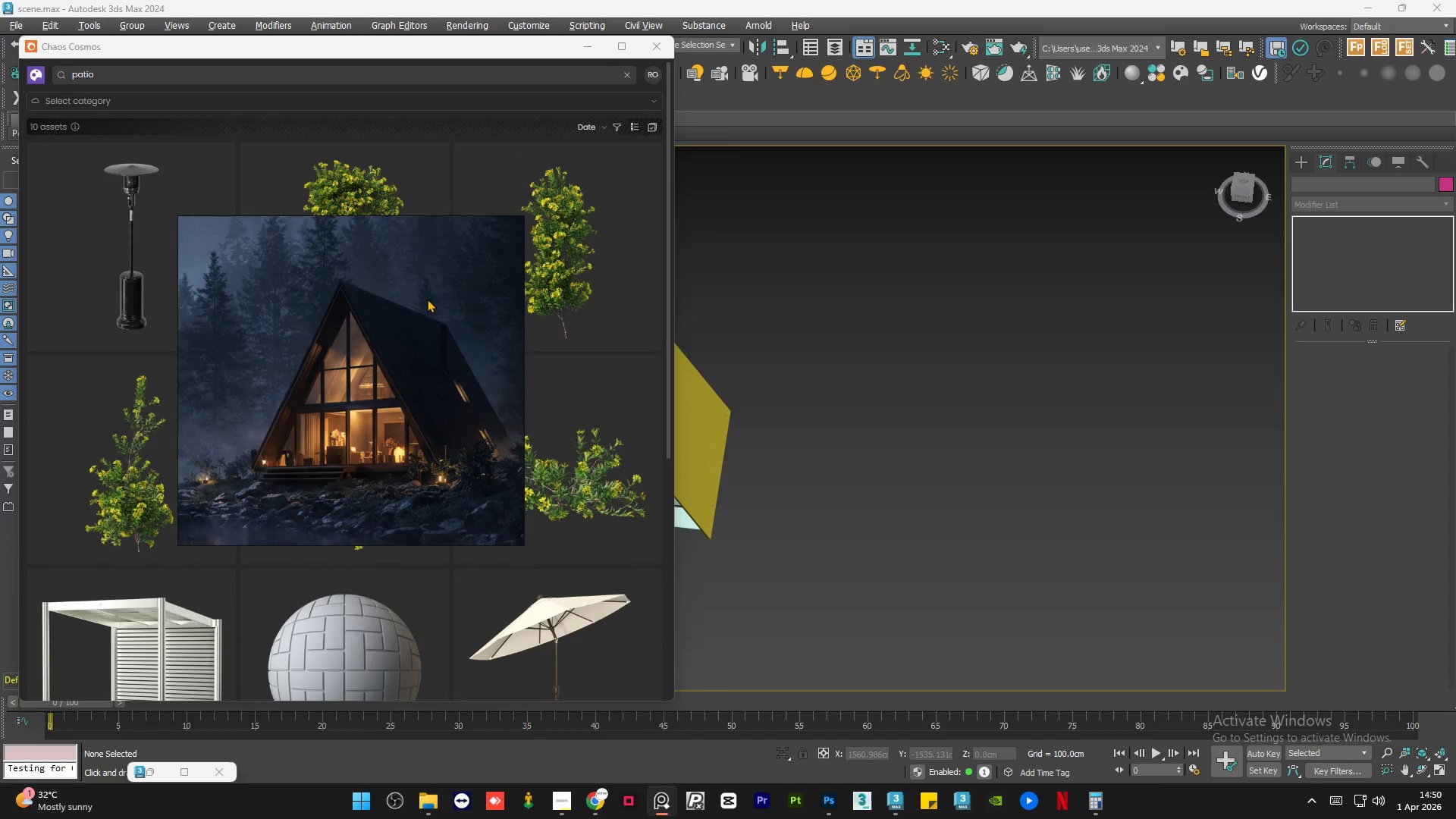 
scroll: coordinate [390, 404], scroll_direction: up, amount: 4.0
 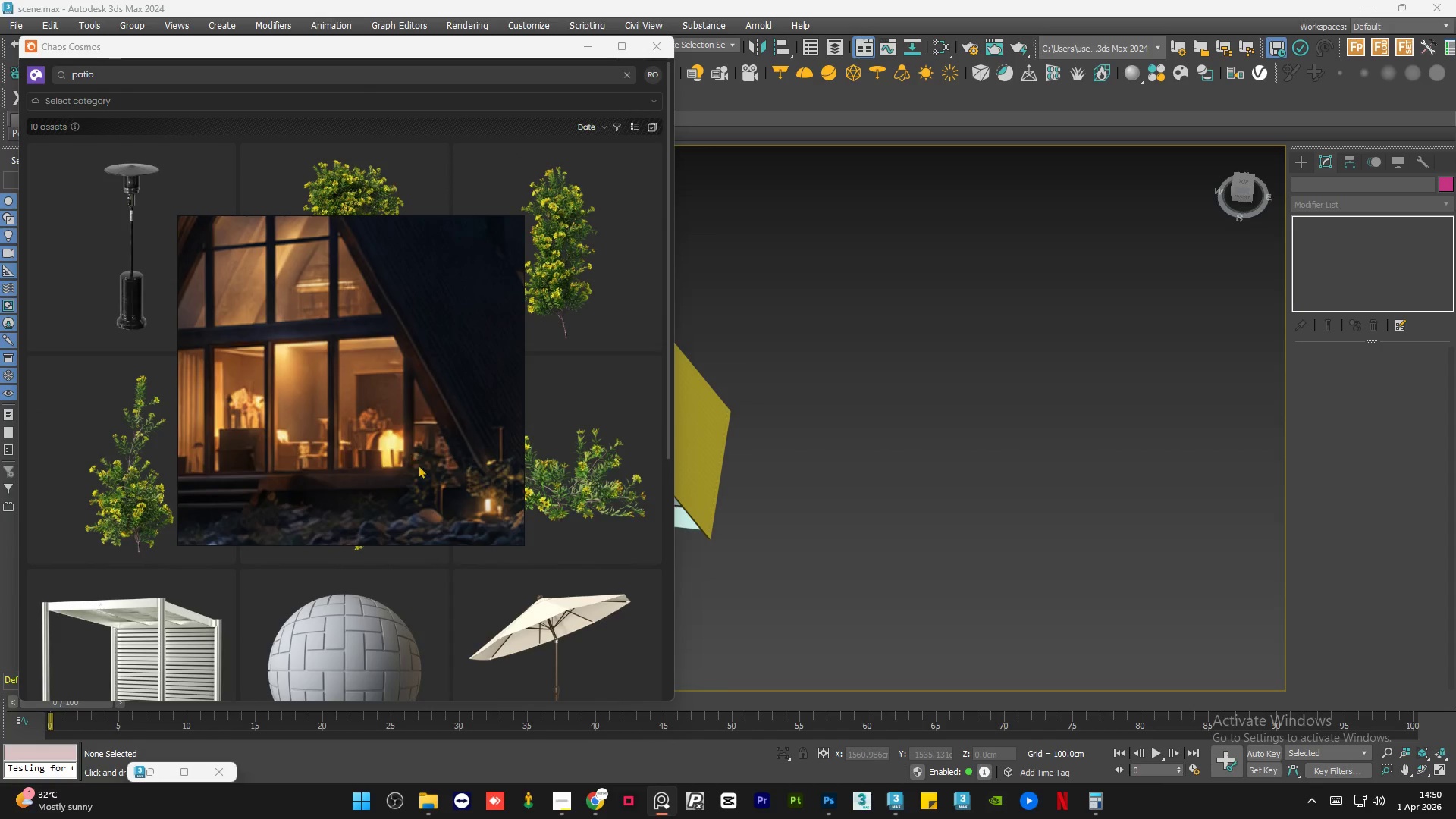 
scroll: coordinate [464, 384], scroll_direction: down, amount: 2.0
 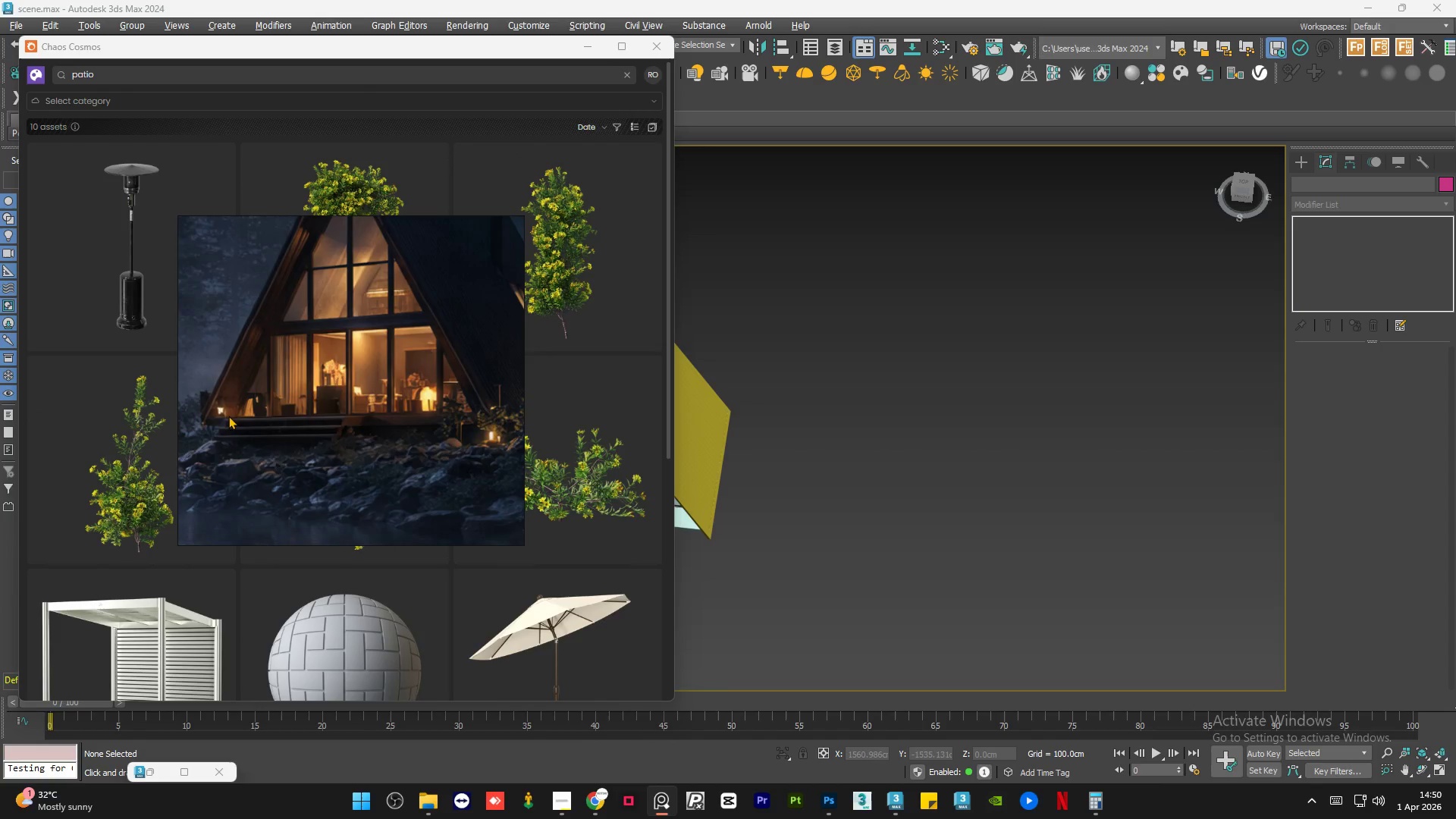 
scroll: coordinate [225, 407], scroll_direction: up, amount: 5.0
 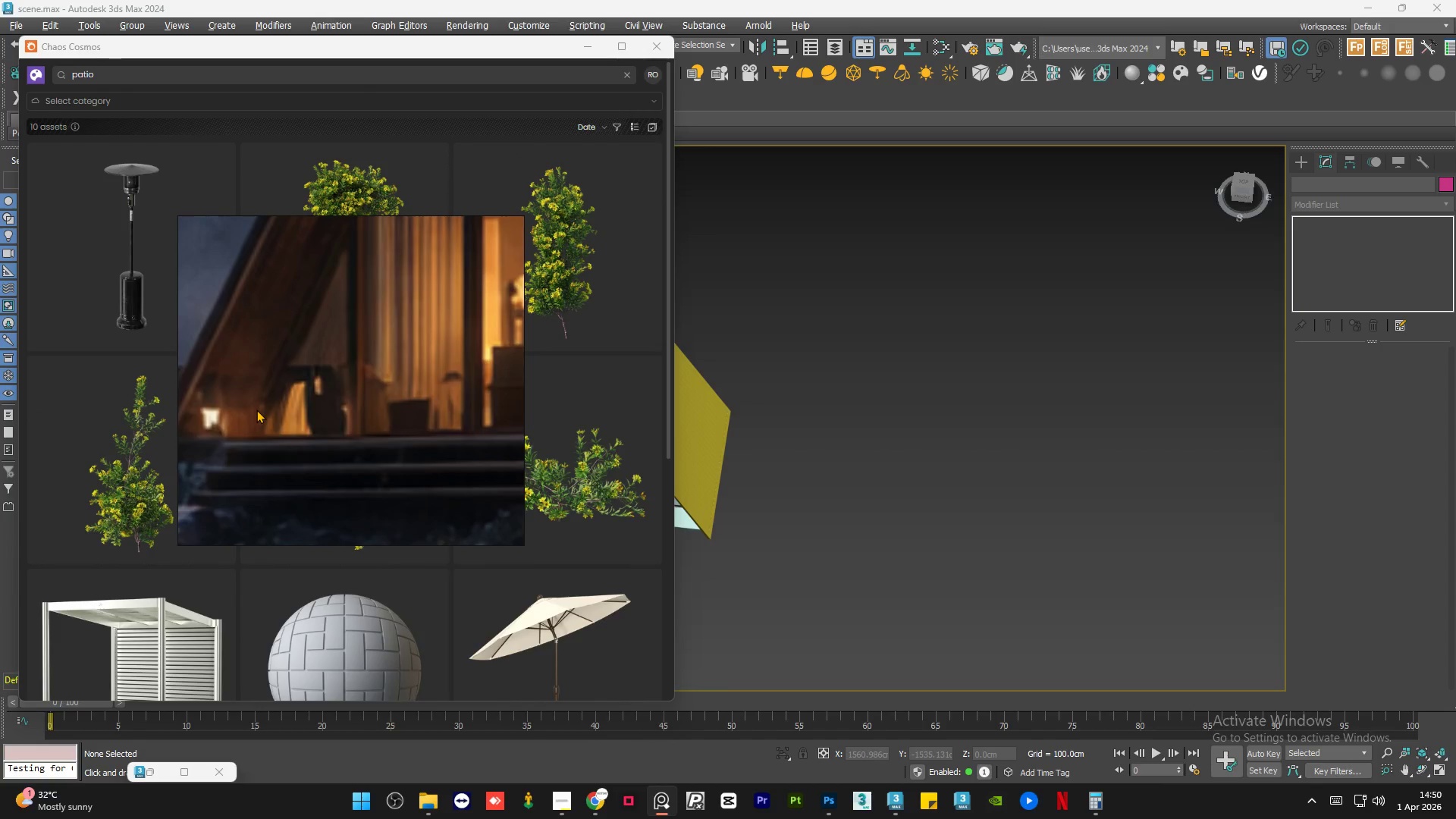 
scroll: coordinate [256, 416], scroll_direction: down, amount: 7.0
 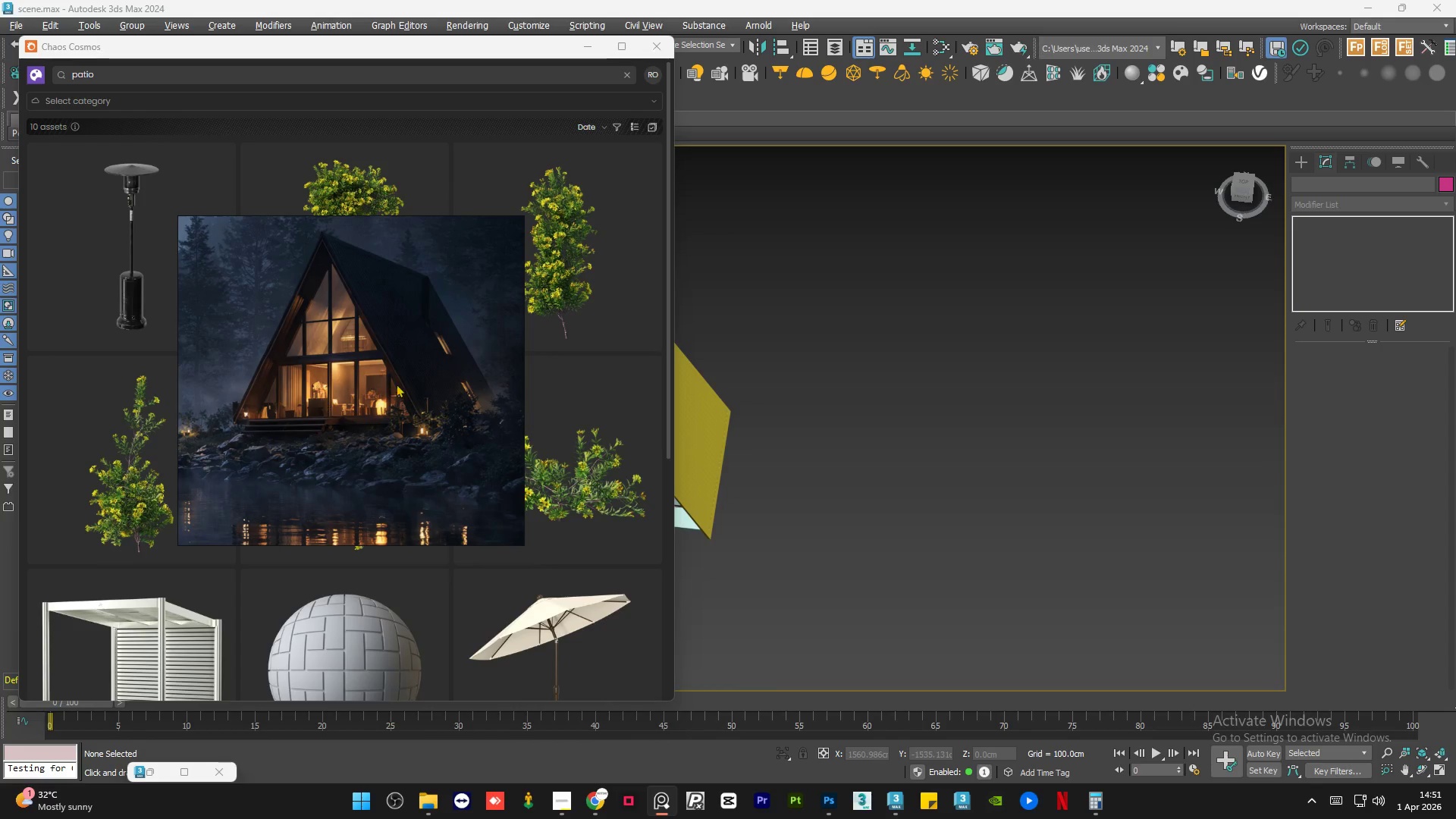 
scroll: coordinate [338, 360], scroll_direction: up, amount: 8.0
 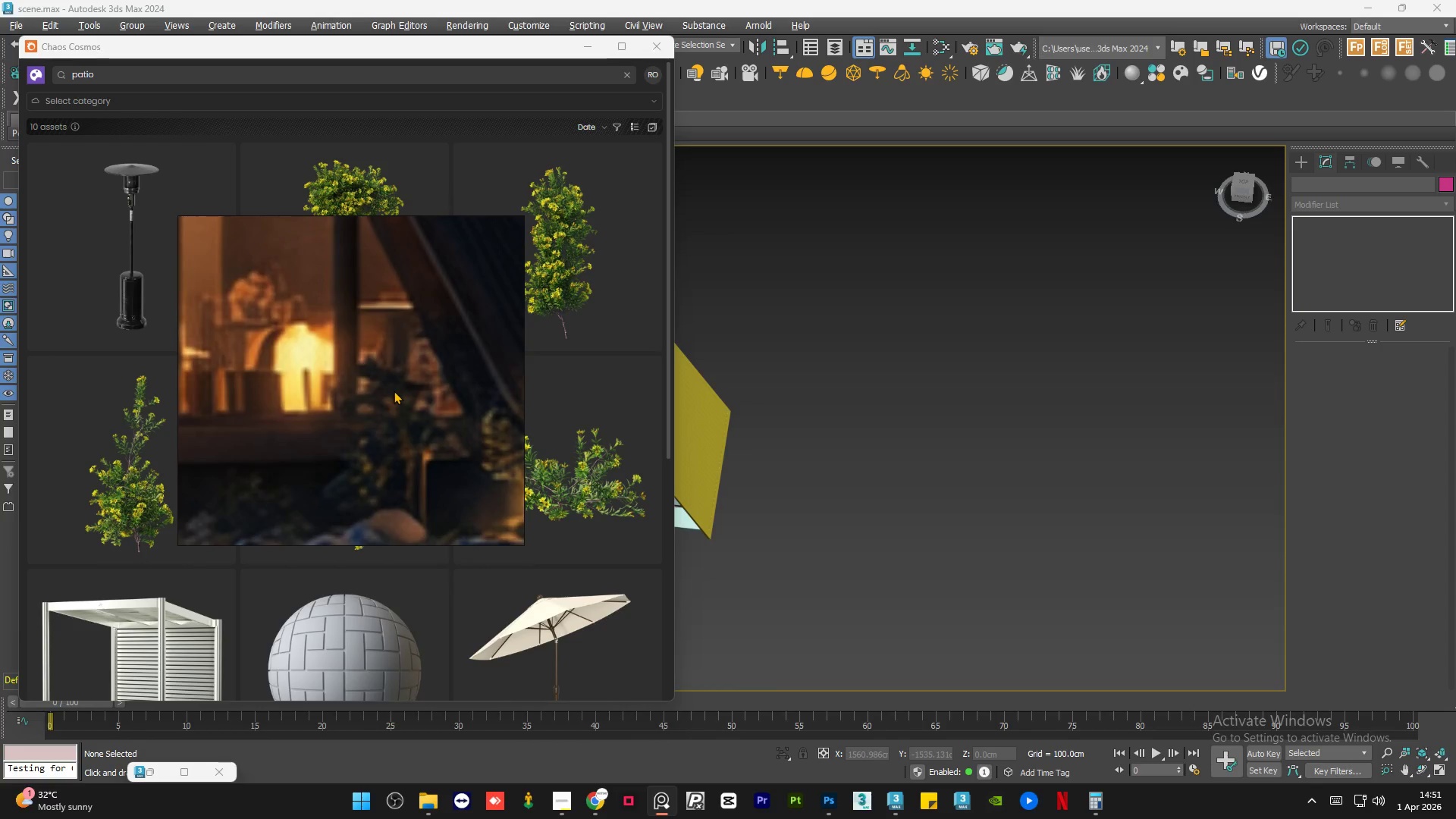 
scroll: coordinate [396, 395], scroll_direction: down, amount: 3.0
 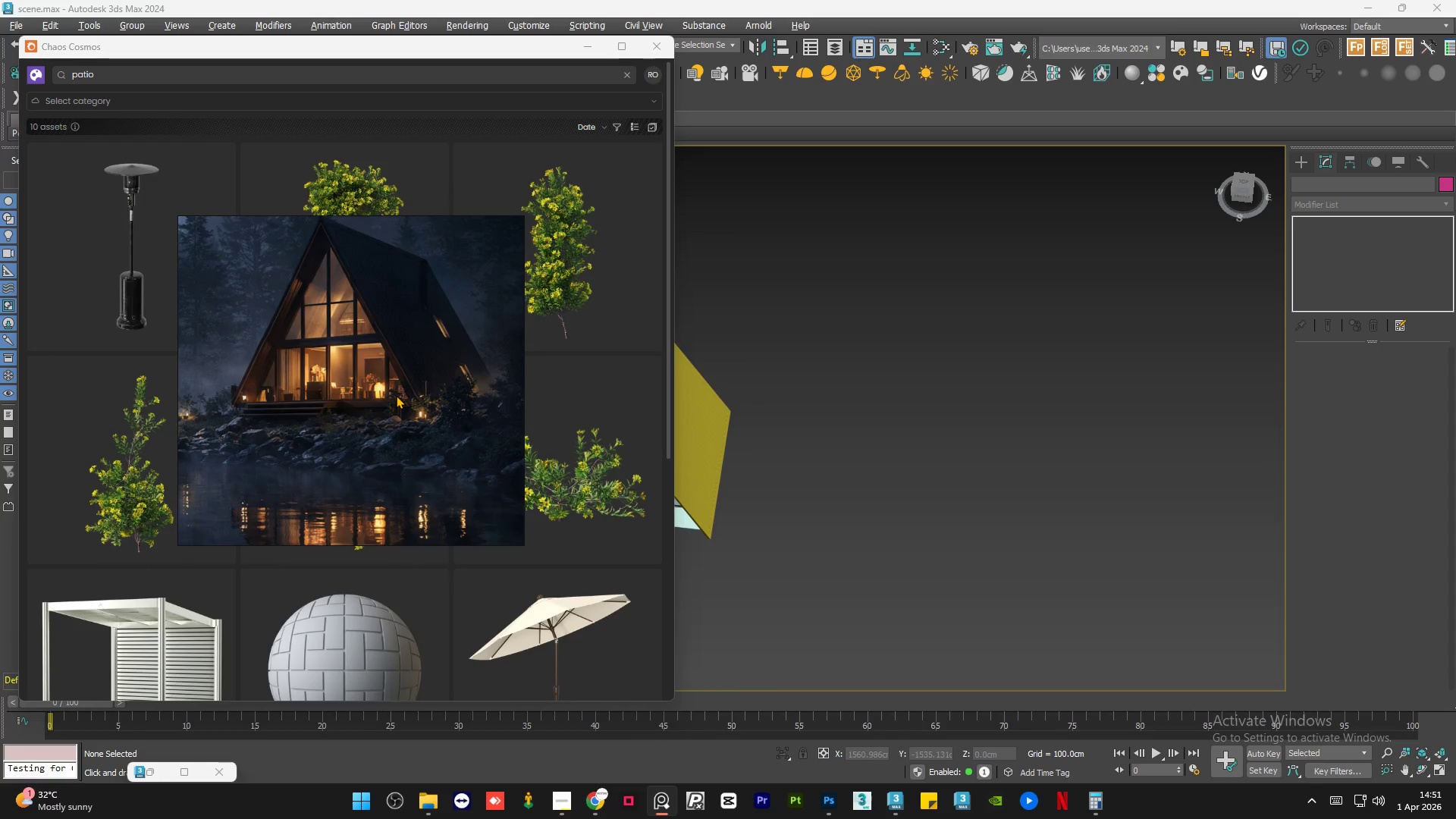 
scroll: coordinate [356, 387], scroll_direction: up, amount: 7.0
 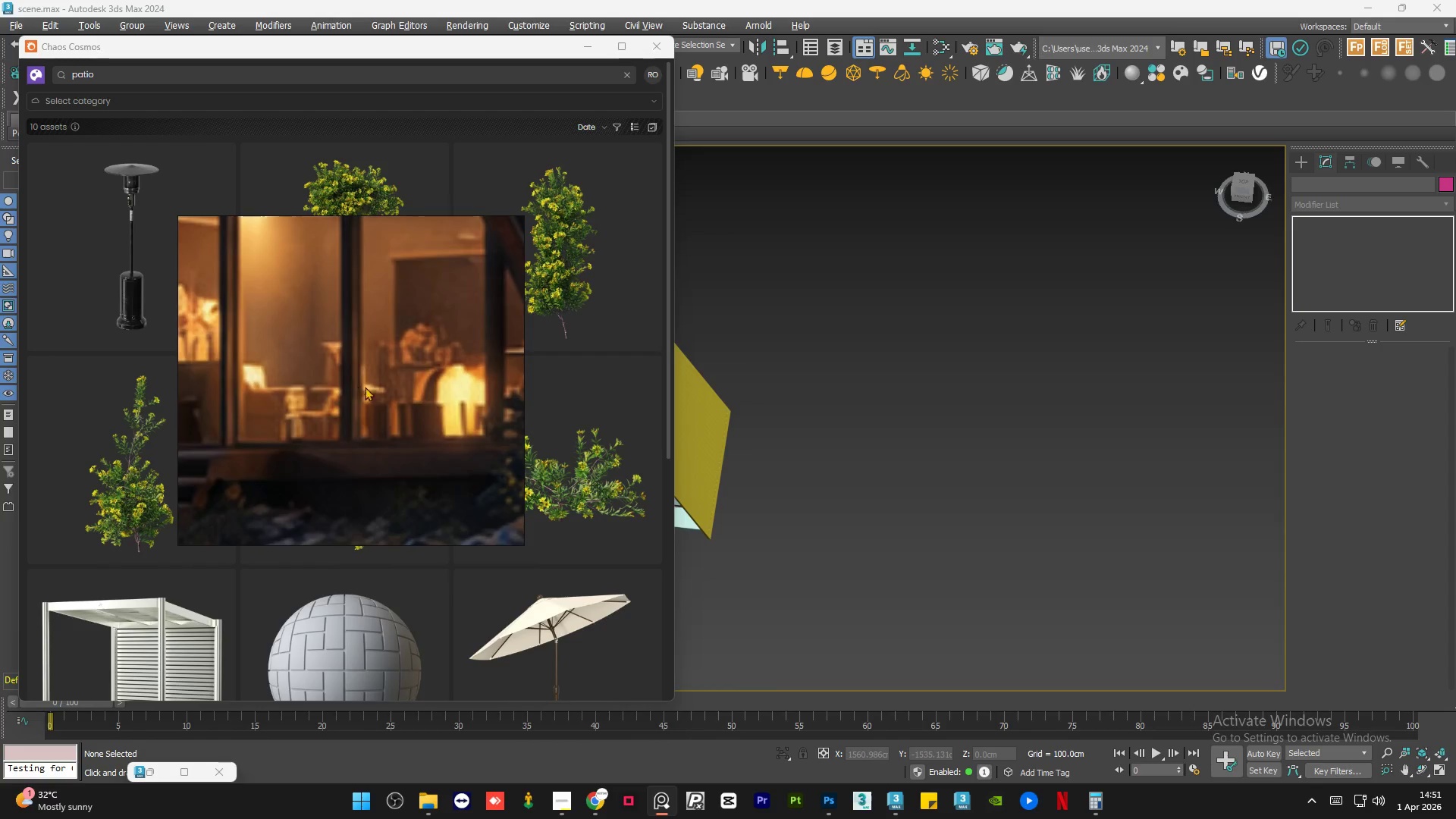 
scroll: coordinate [395, 397], scroll_direction: down, amount: 4.0
 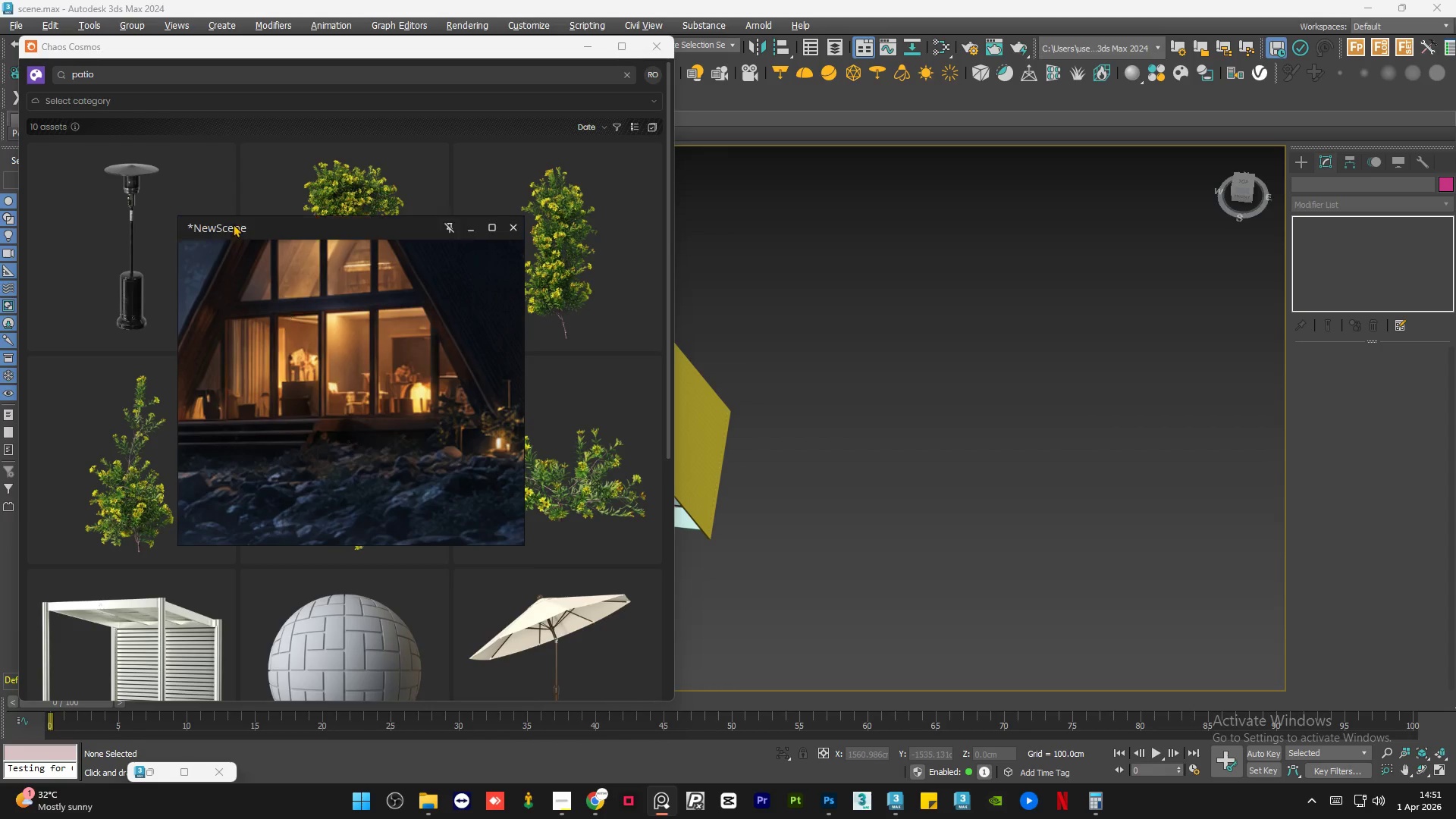 
scroll: coordinate [275, 434], scroll_direction: up, amount: 9.0
 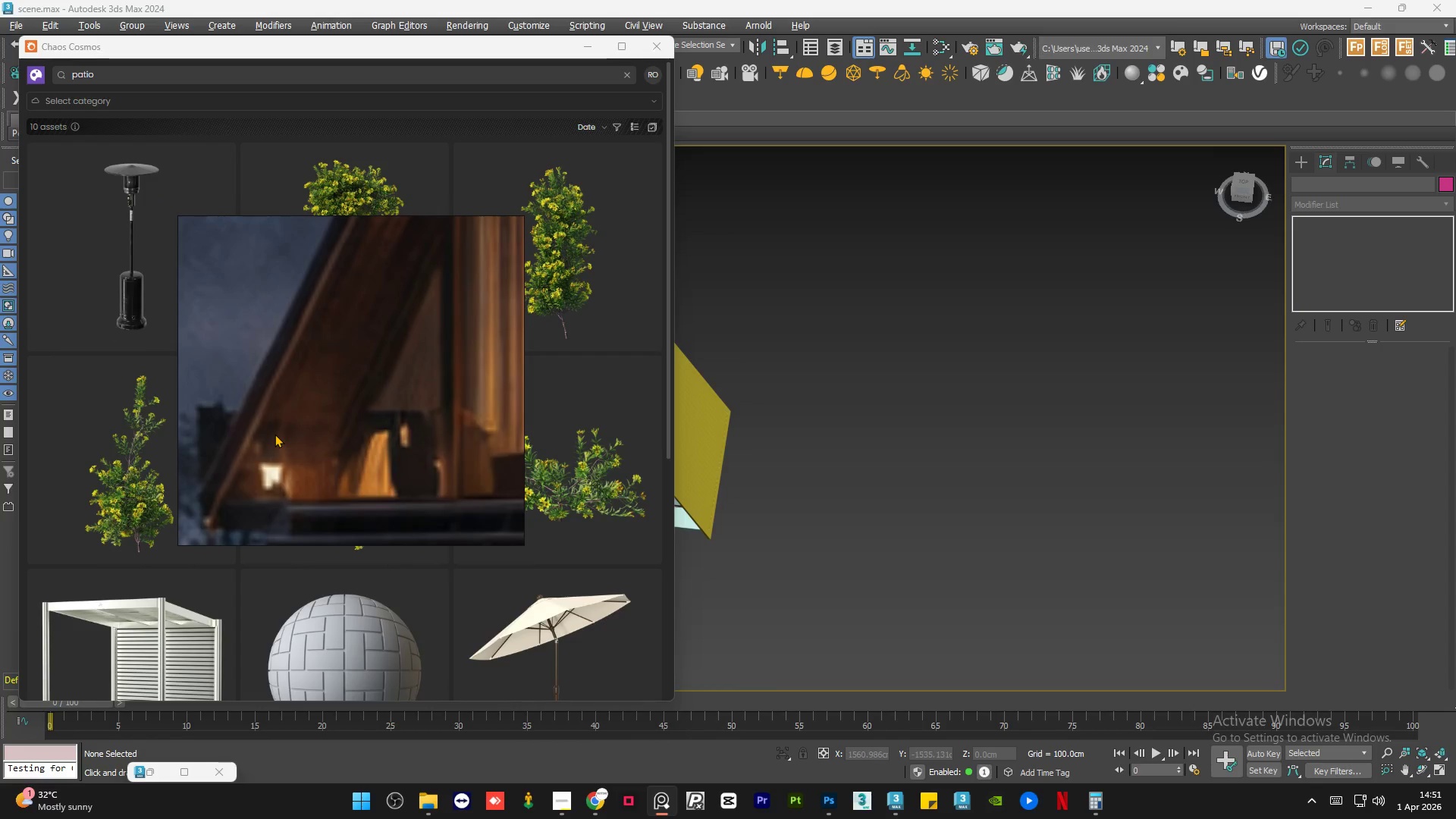 
scroll: coordinate [428, 439], scroll_direction: down, amount: 7.0
 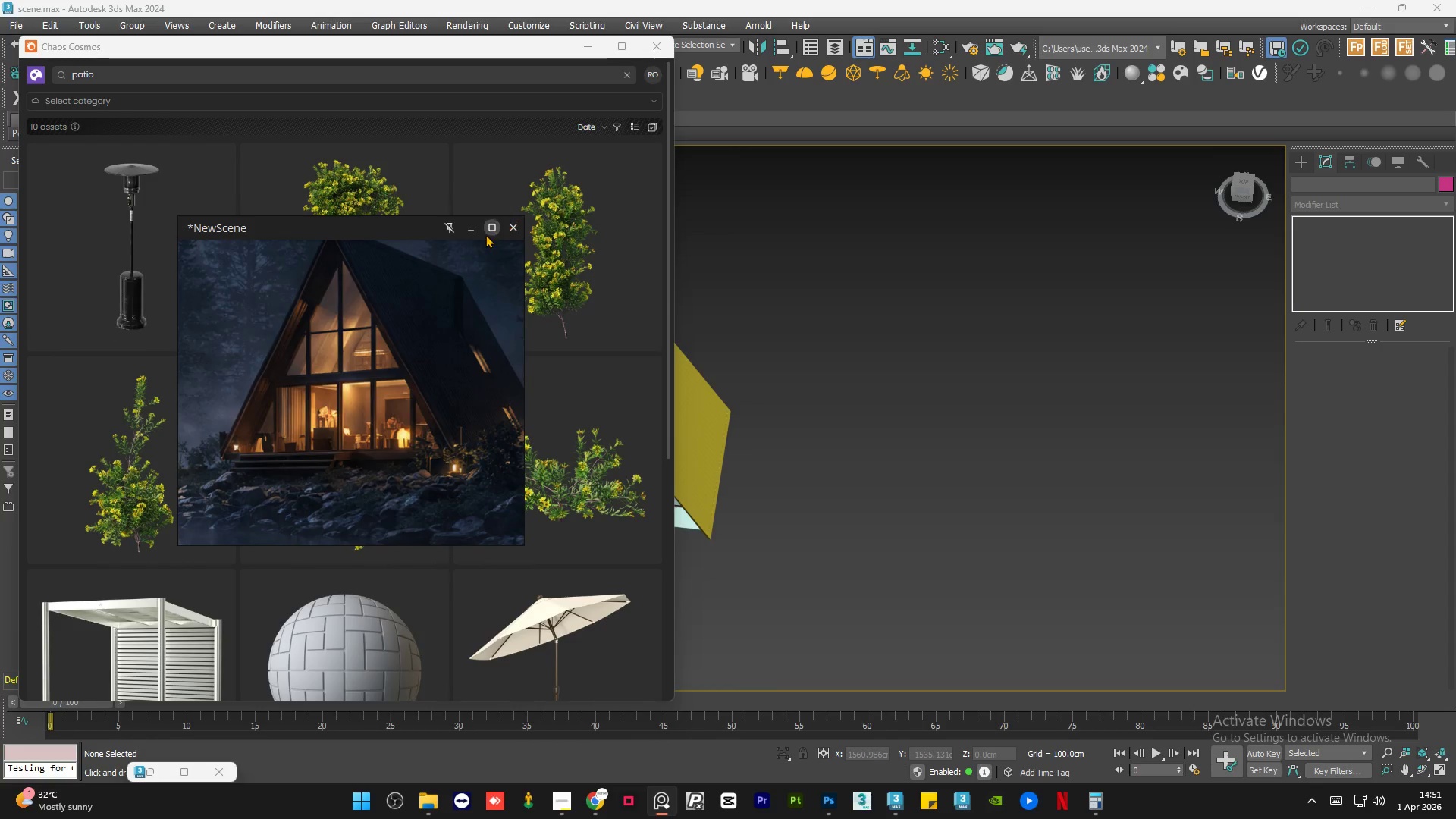 
left_click([479, 232])
 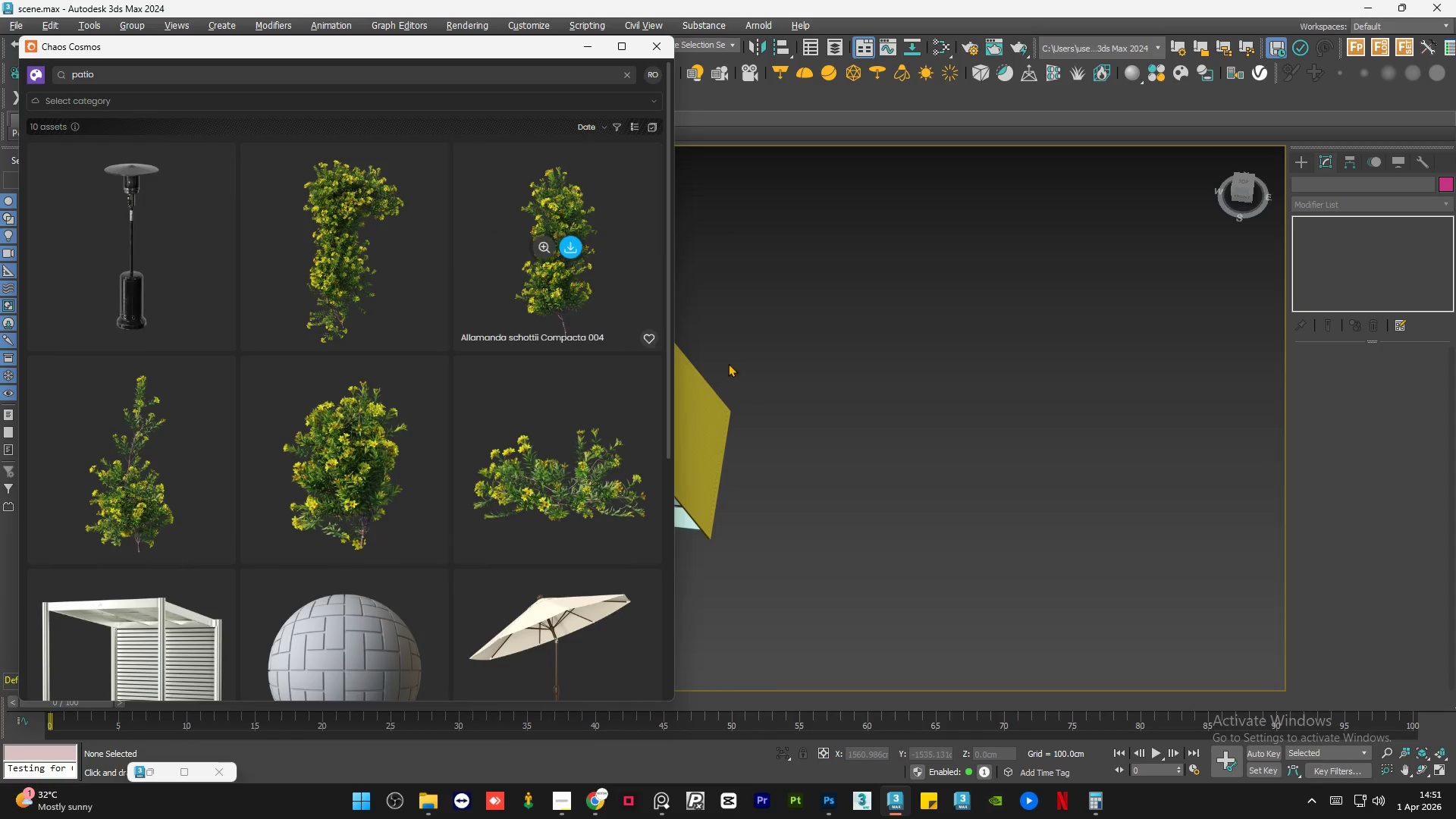 
scroll: coordinate [860, 413], scroll_direction: down, amount: 3.0
 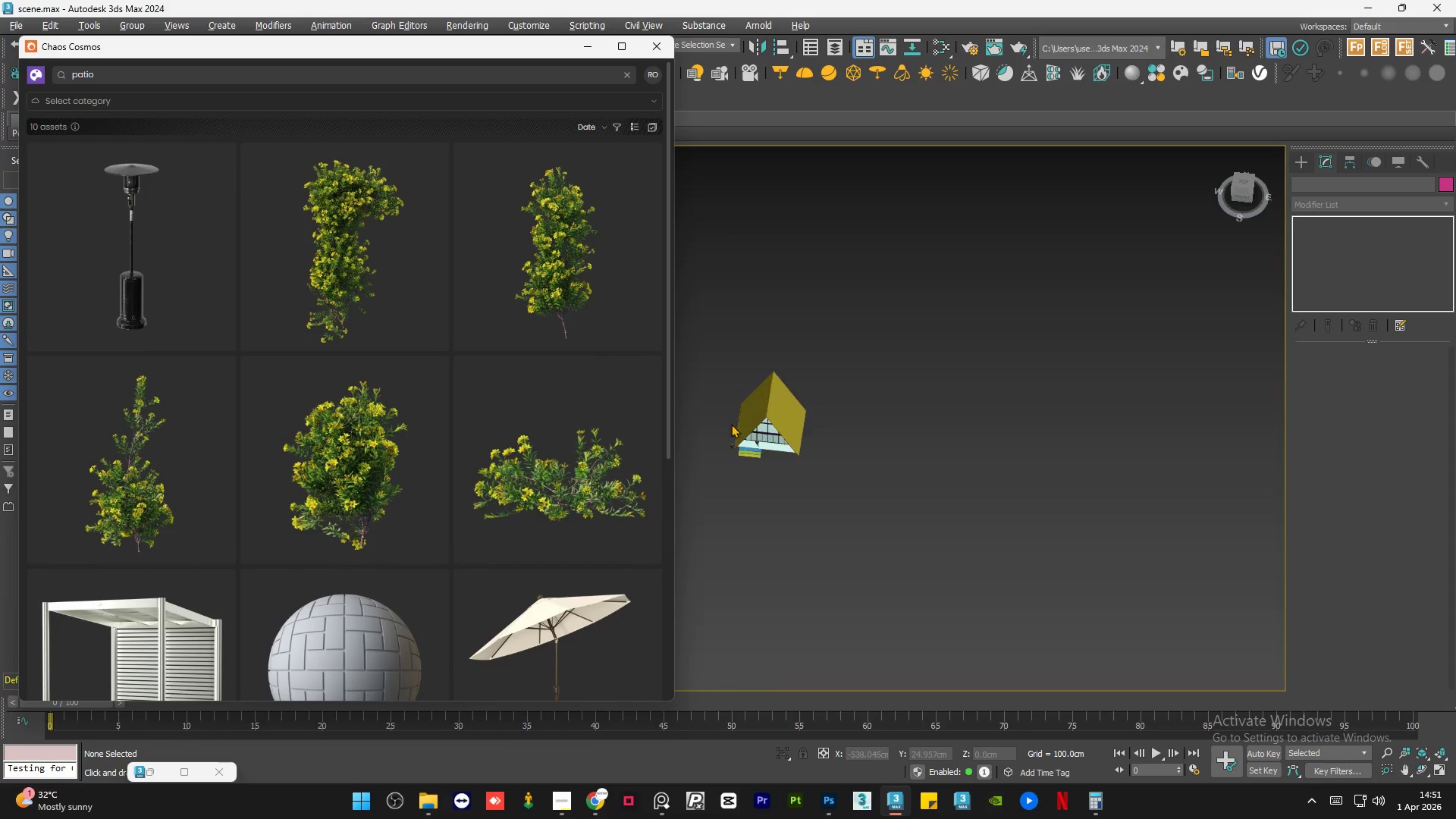 
scroll: coordinate [742, 437], scroll_direction: up, amount: 7.0
 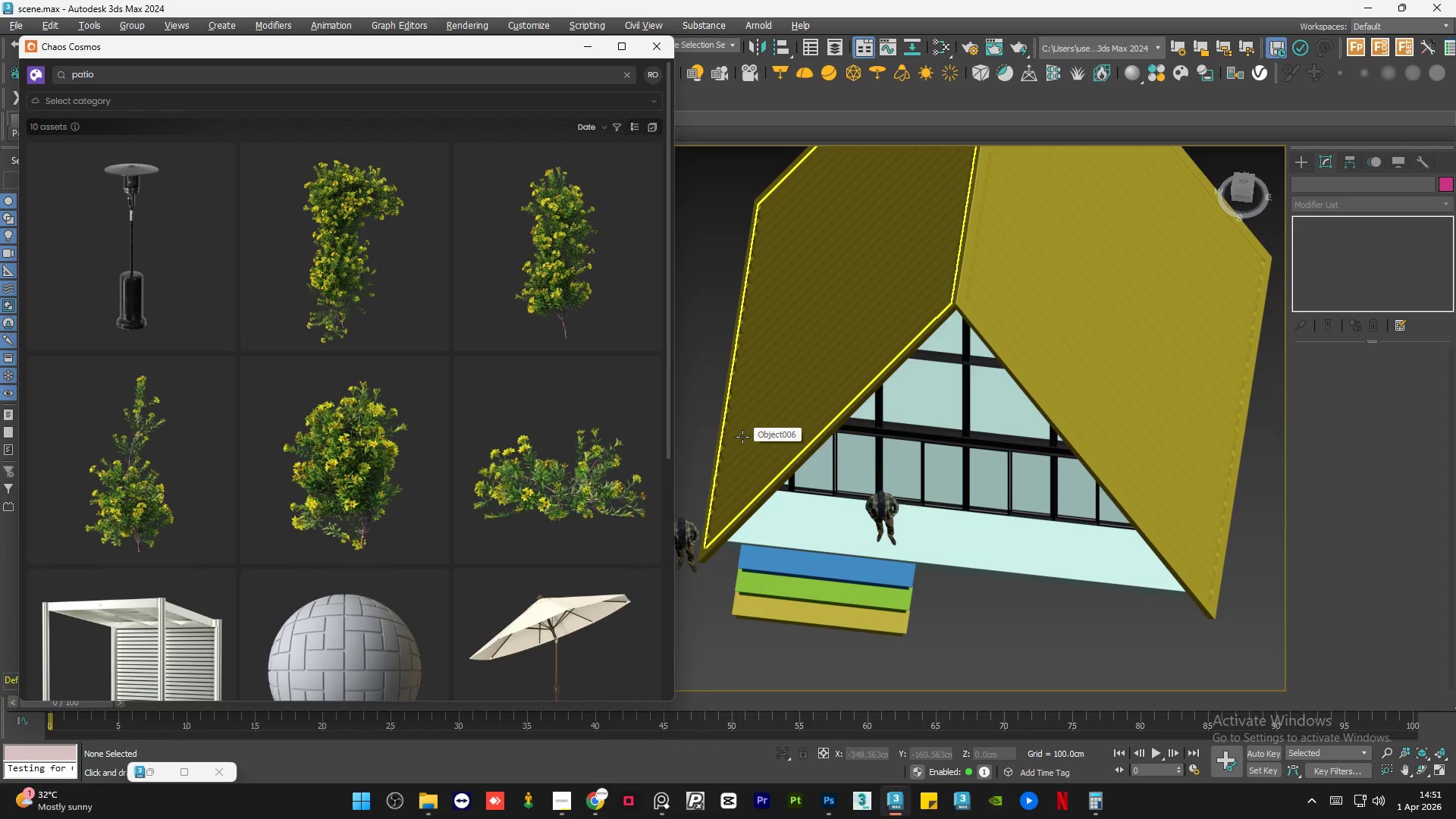 
wait(5.67)
 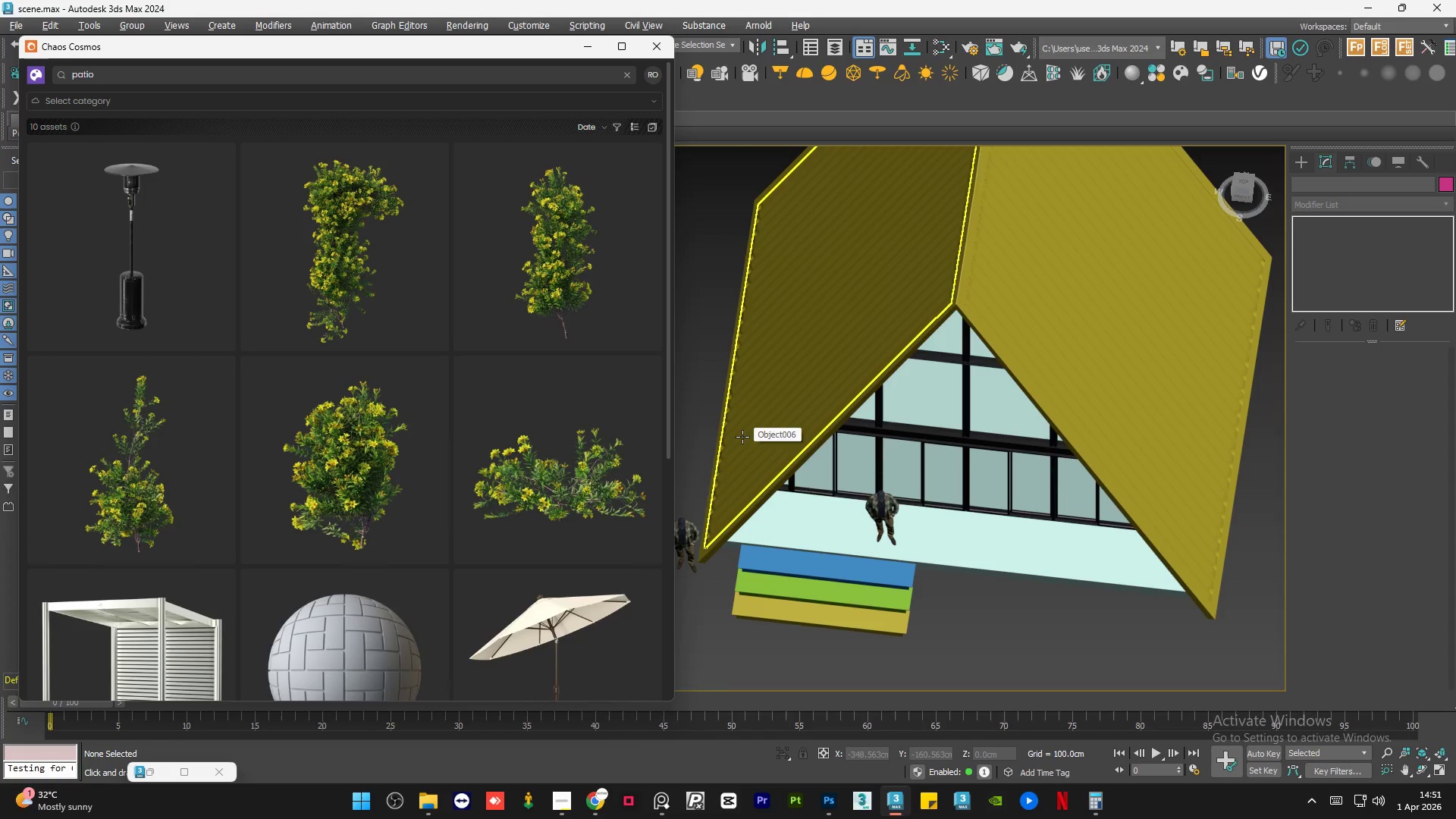 
scroll: coordinate [742, 437], scroll_direction: down, amount: 1.0
 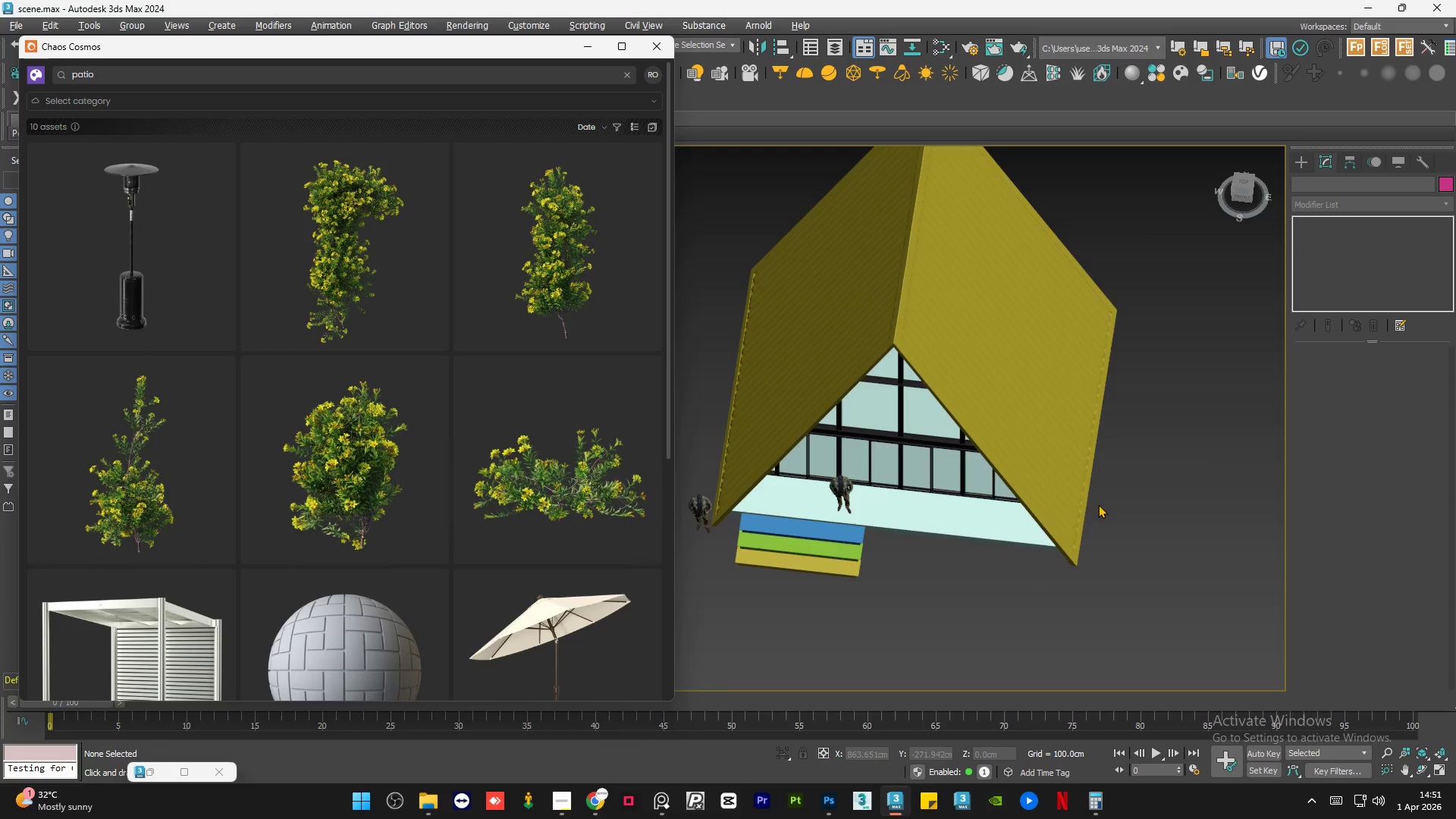 
scroll: coordinate [1120, 606], scroll_direction: up, amount: 10.0
 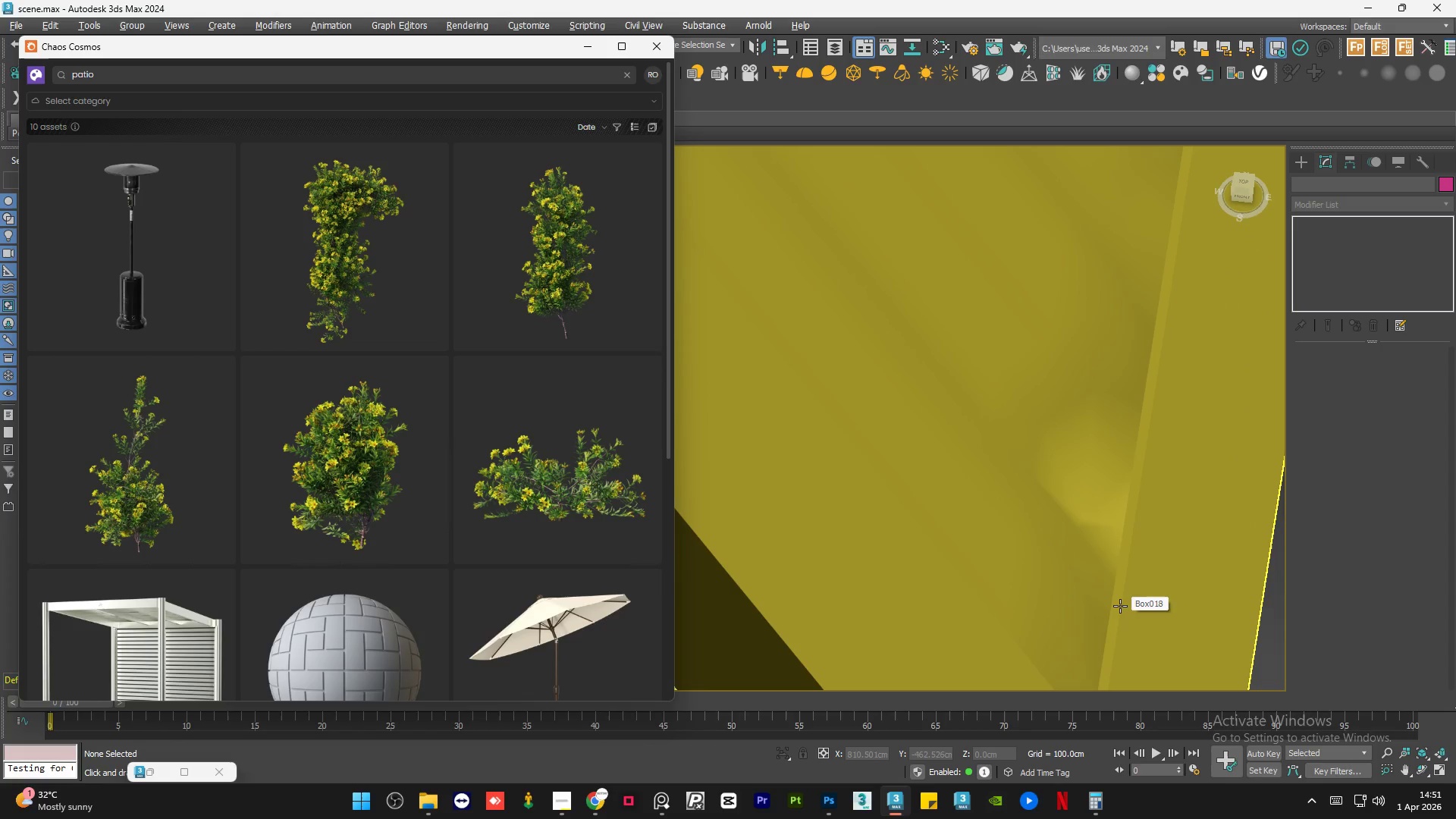 
scroll: coordinate [1120, 606], scroll_direction: down, amount: 3.0
 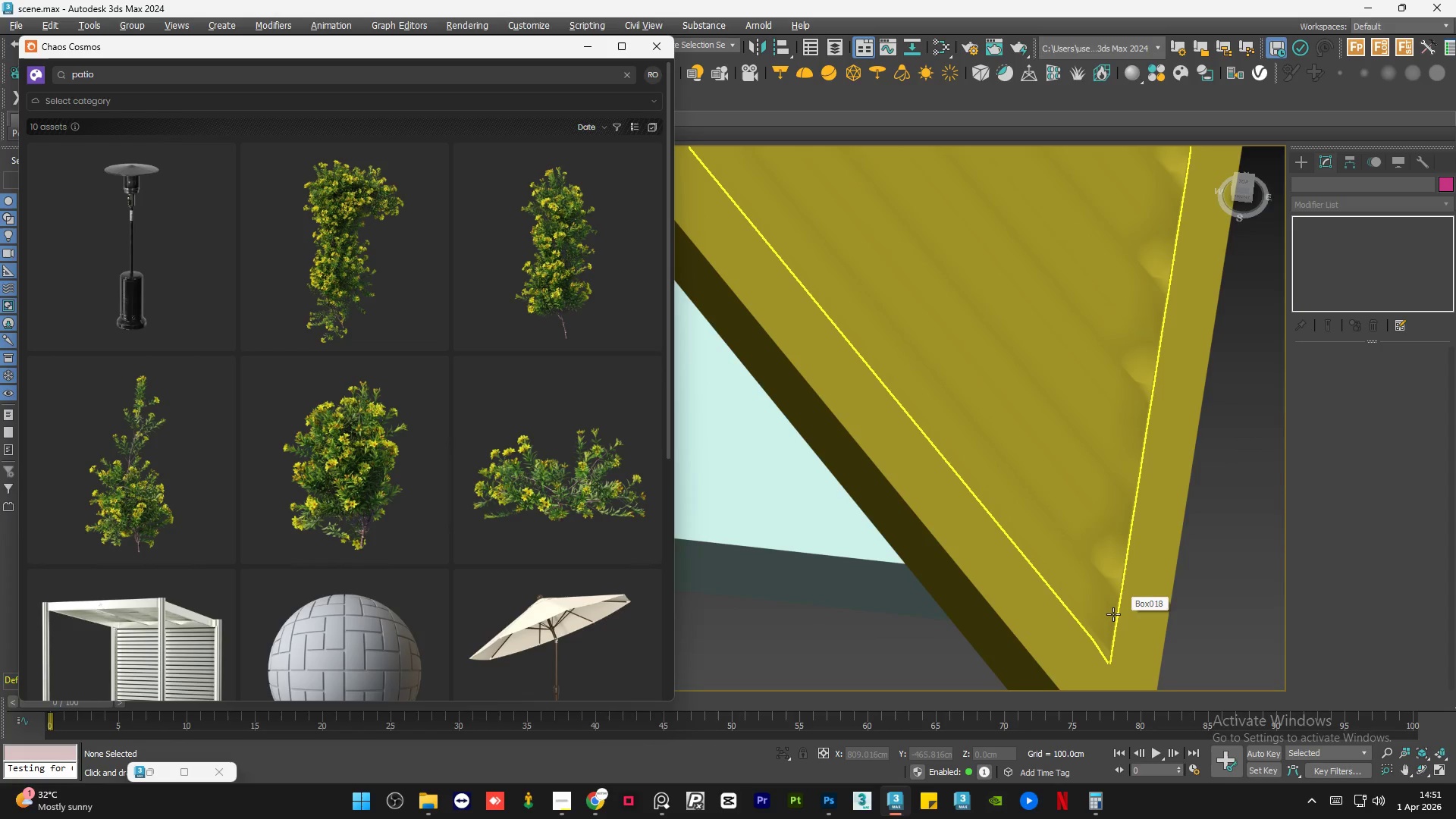 
hold_key(key=AltLeft, duration=1.52)
 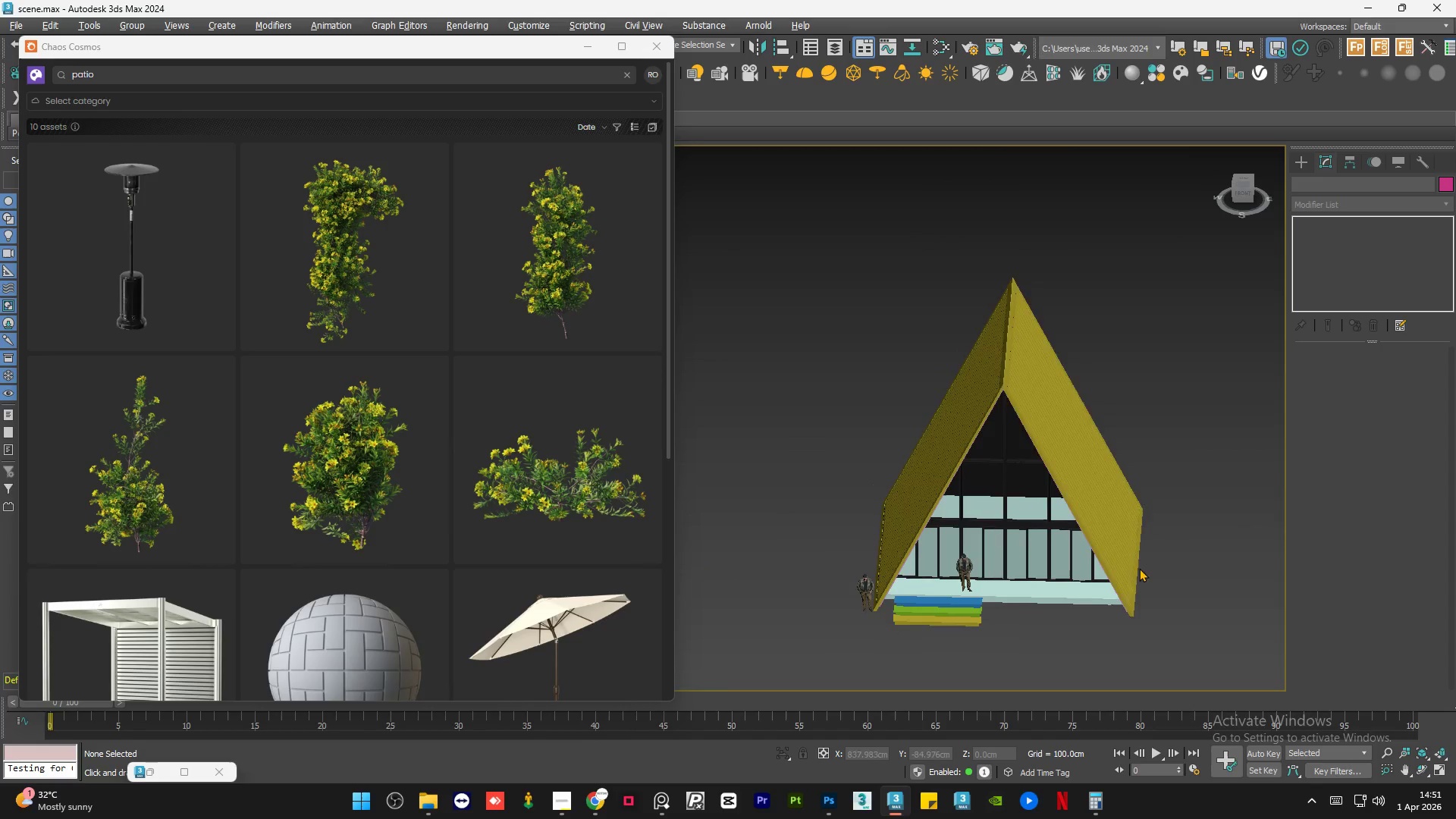 
scroll: coordinate [1134, 604], scroll_direction: down, amount: 9.0
 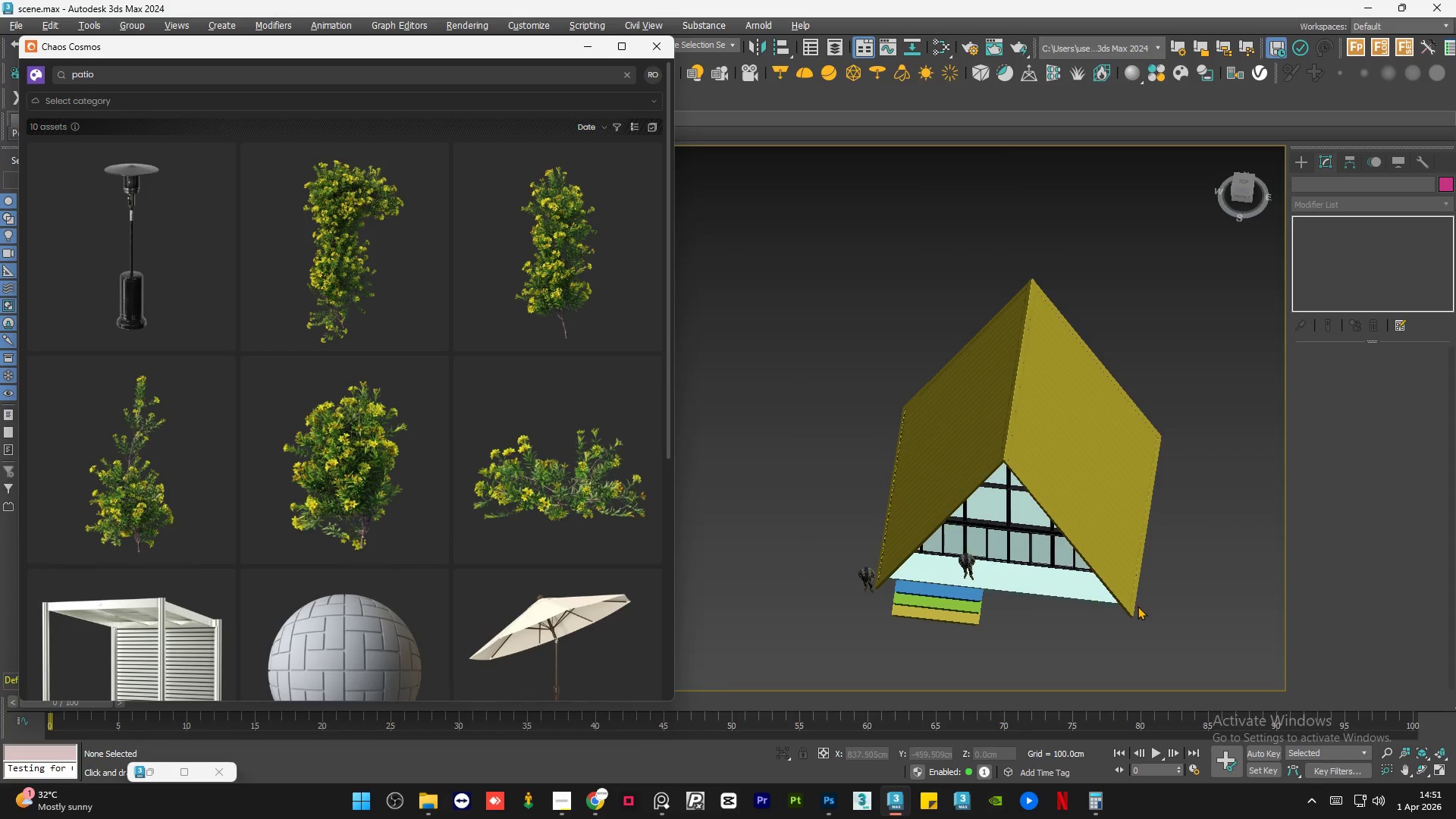 
hold_key(key=AltLeft, duration=0.44)
 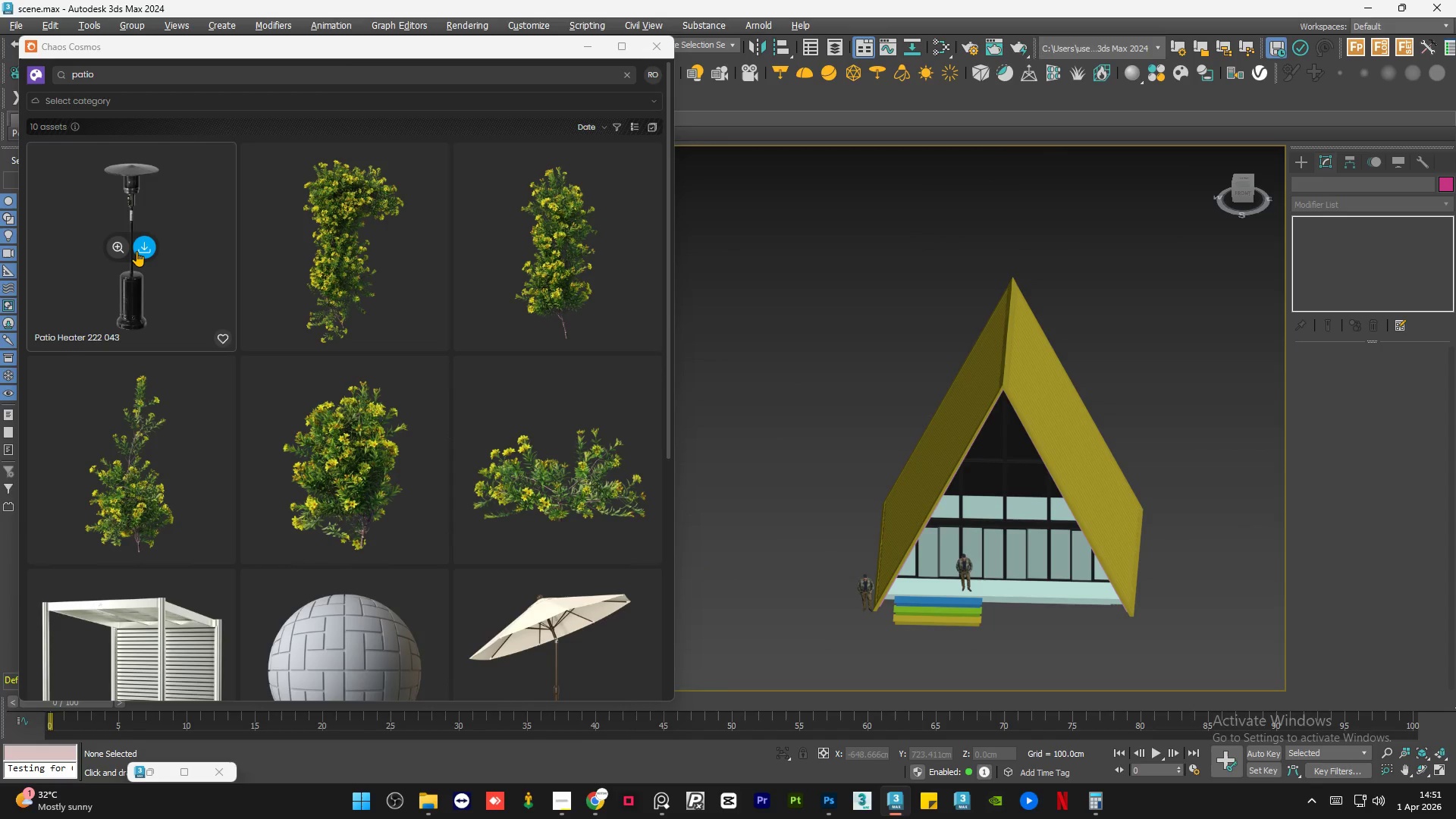 
left_click([144, 245])
 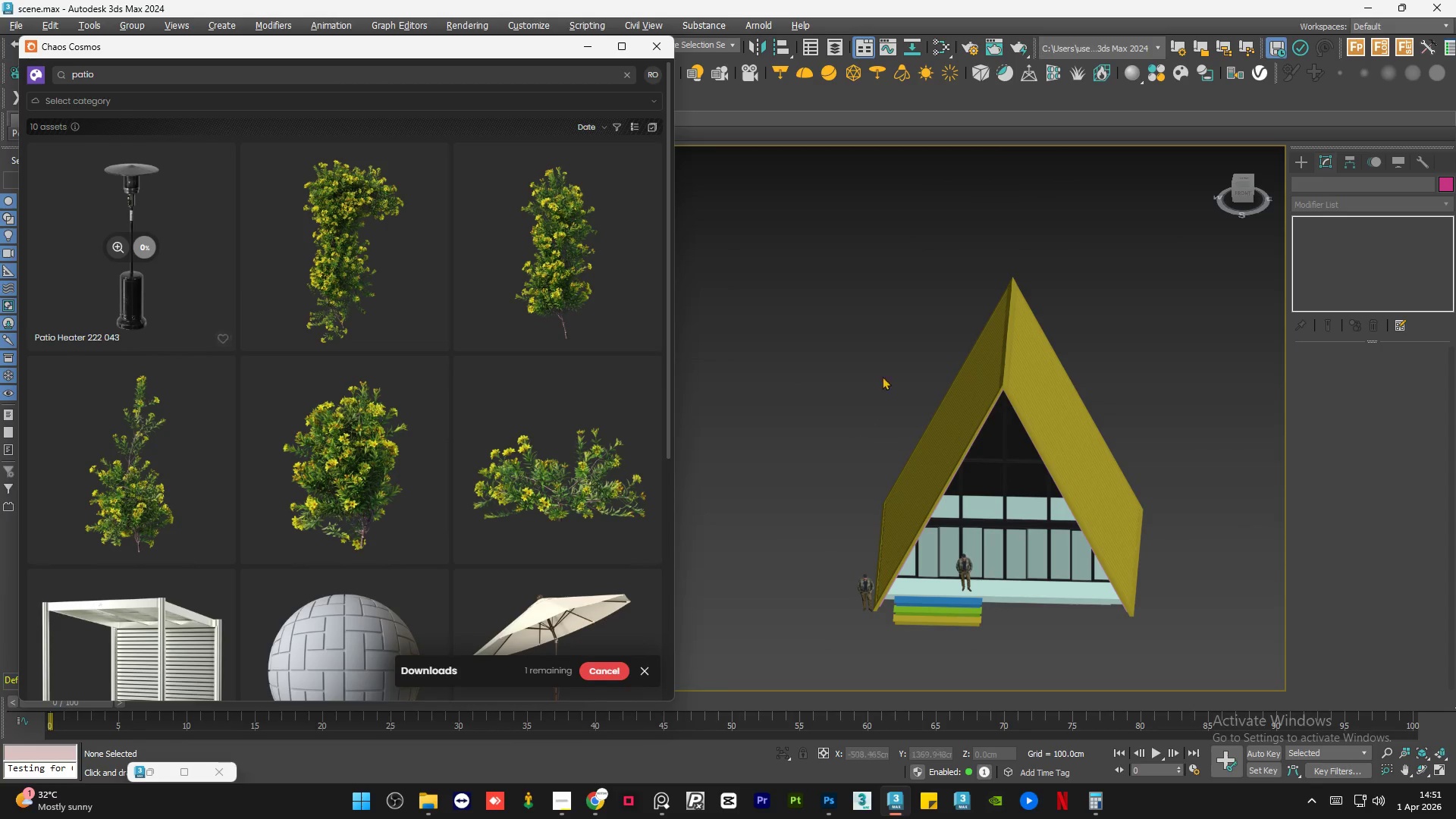 
hold_key(key=AltLeft, duration=1.05)
 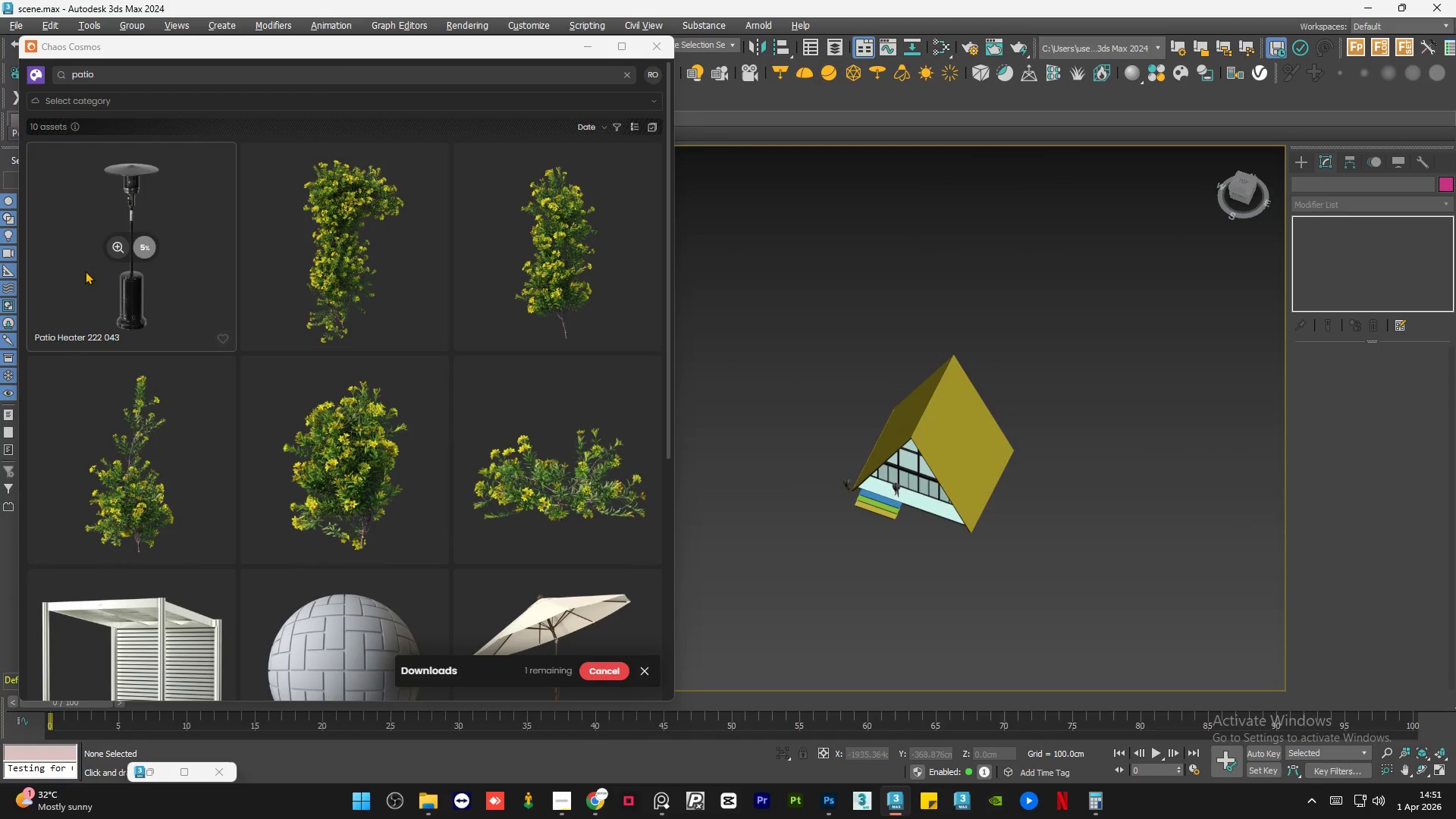 
scroll: coordinate [890, 356], scroll_direction: down, amount: 2.0
 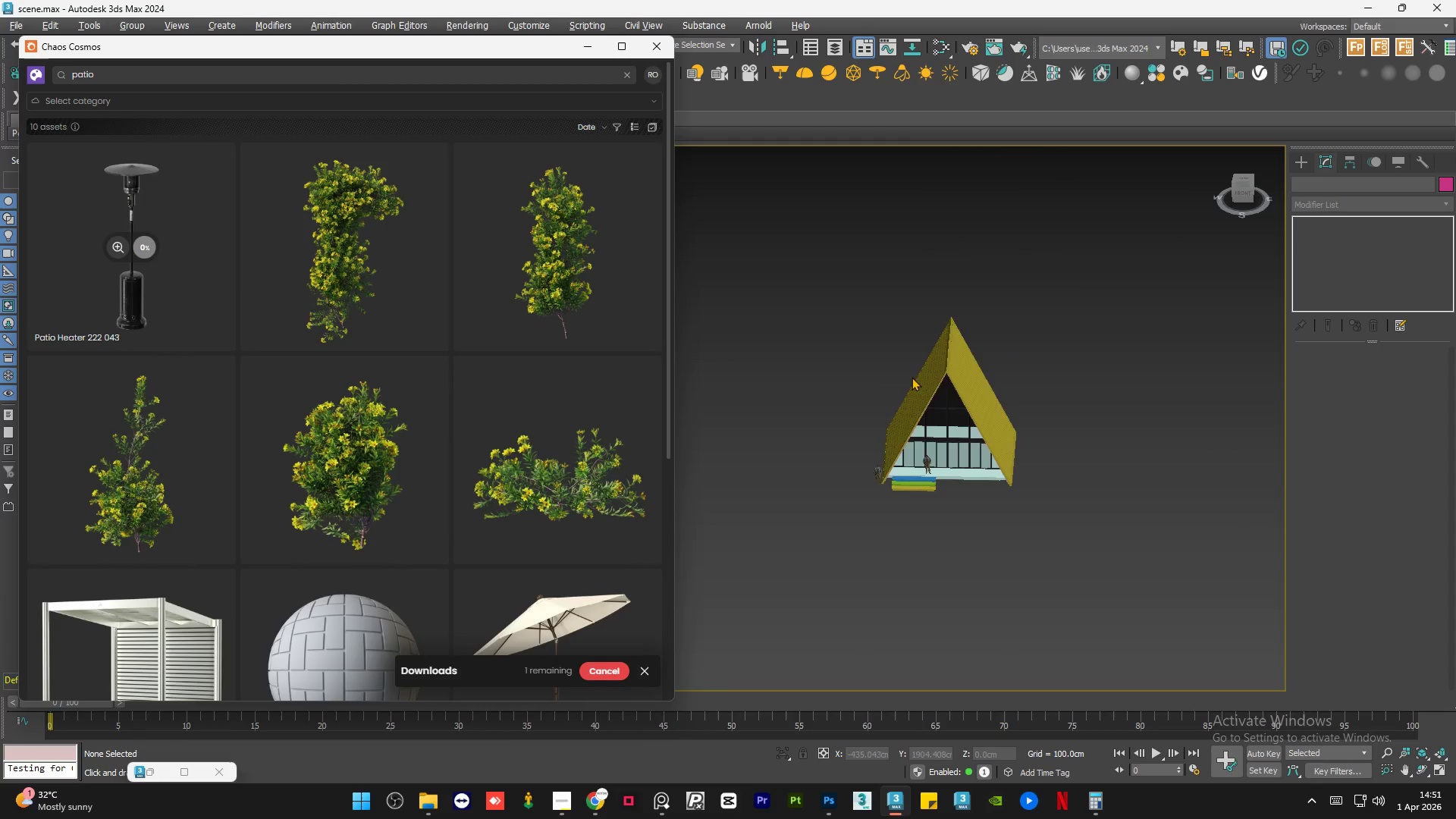 
hold_key(key=AltLeft, duration=13.05)
left_click([661, 802])
 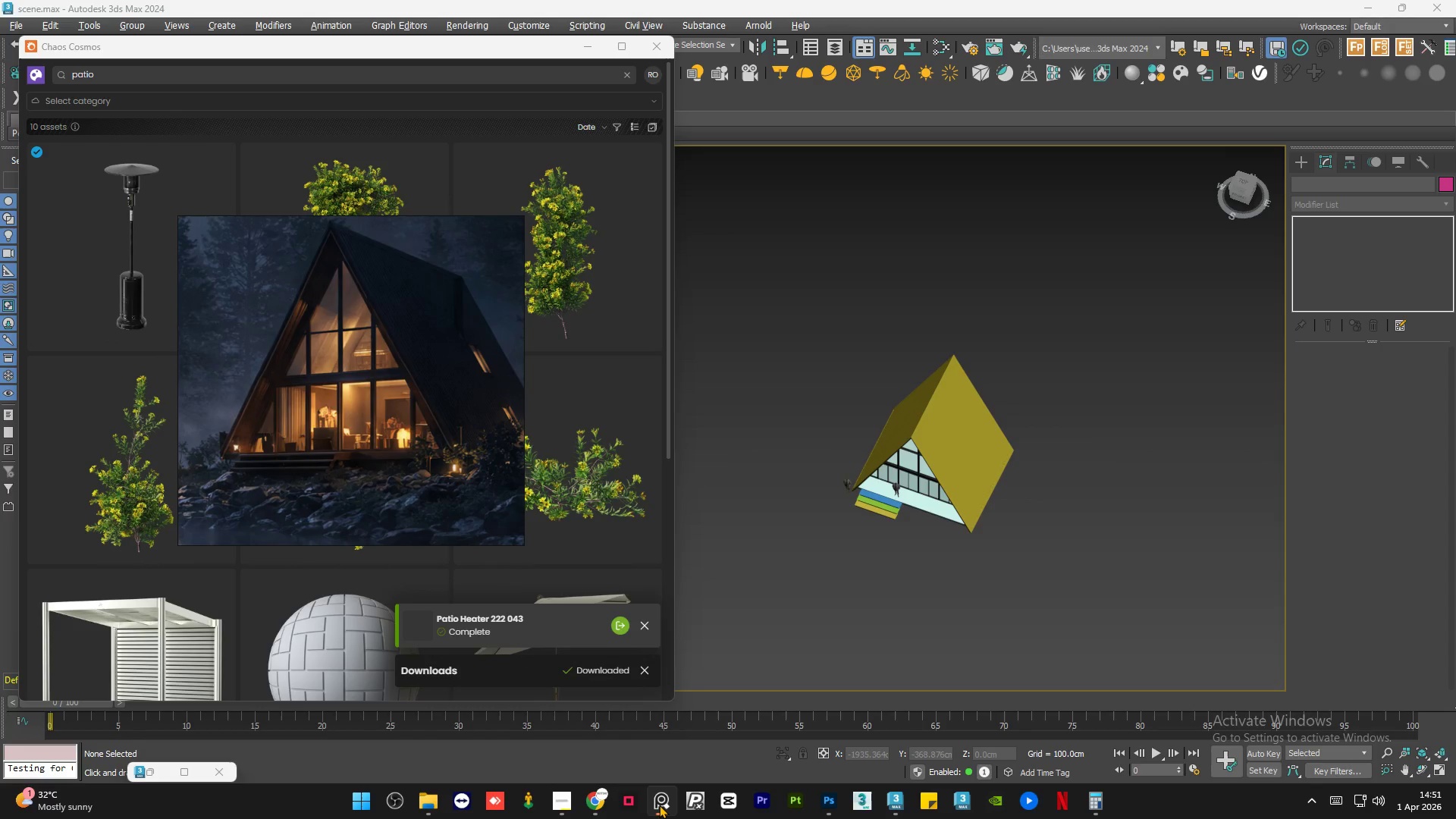 
left_click([659, 805])
 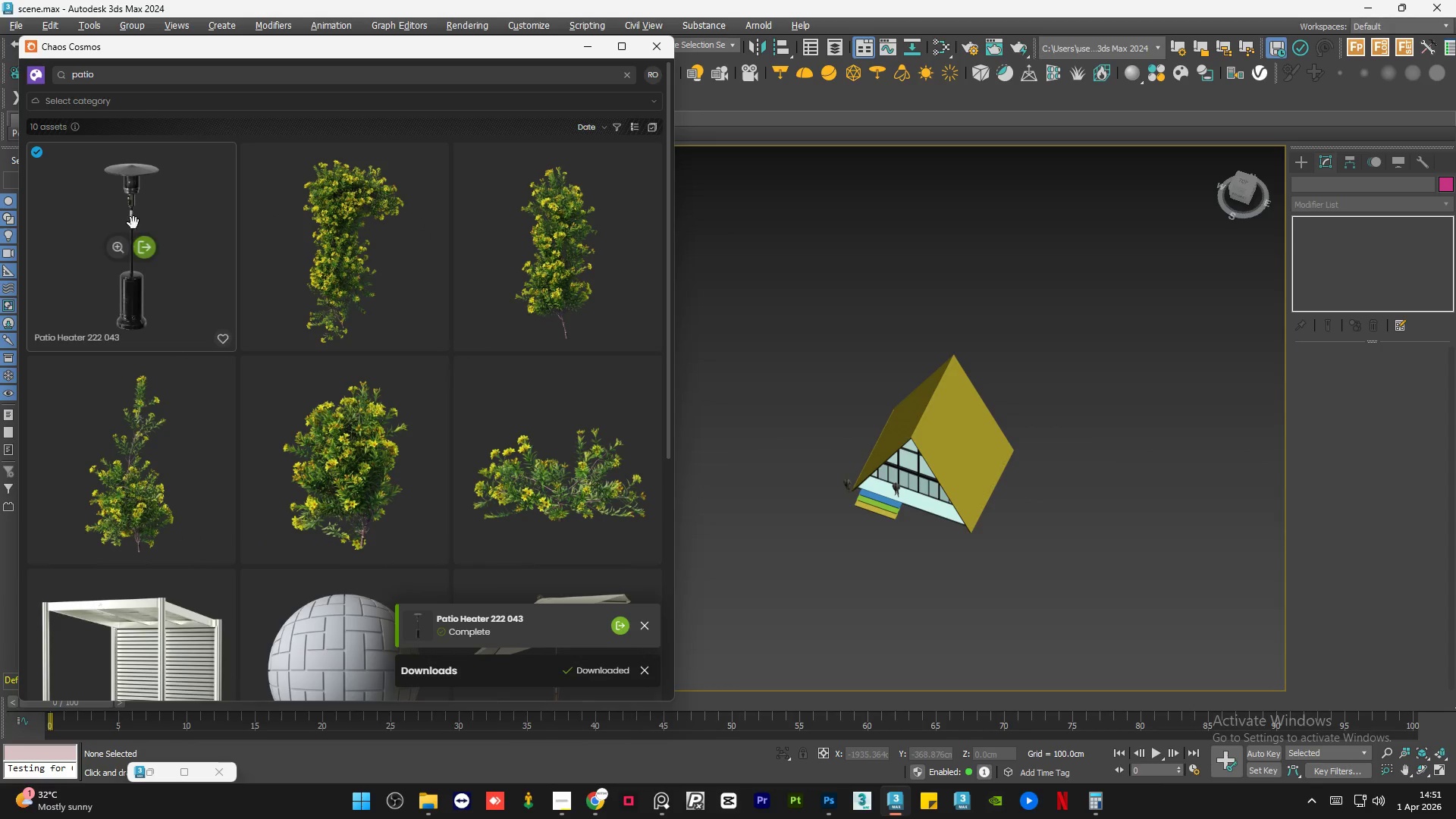 
left_click_drag(start_coordinate=[127, 196], to_coordinate=[924, 500])
 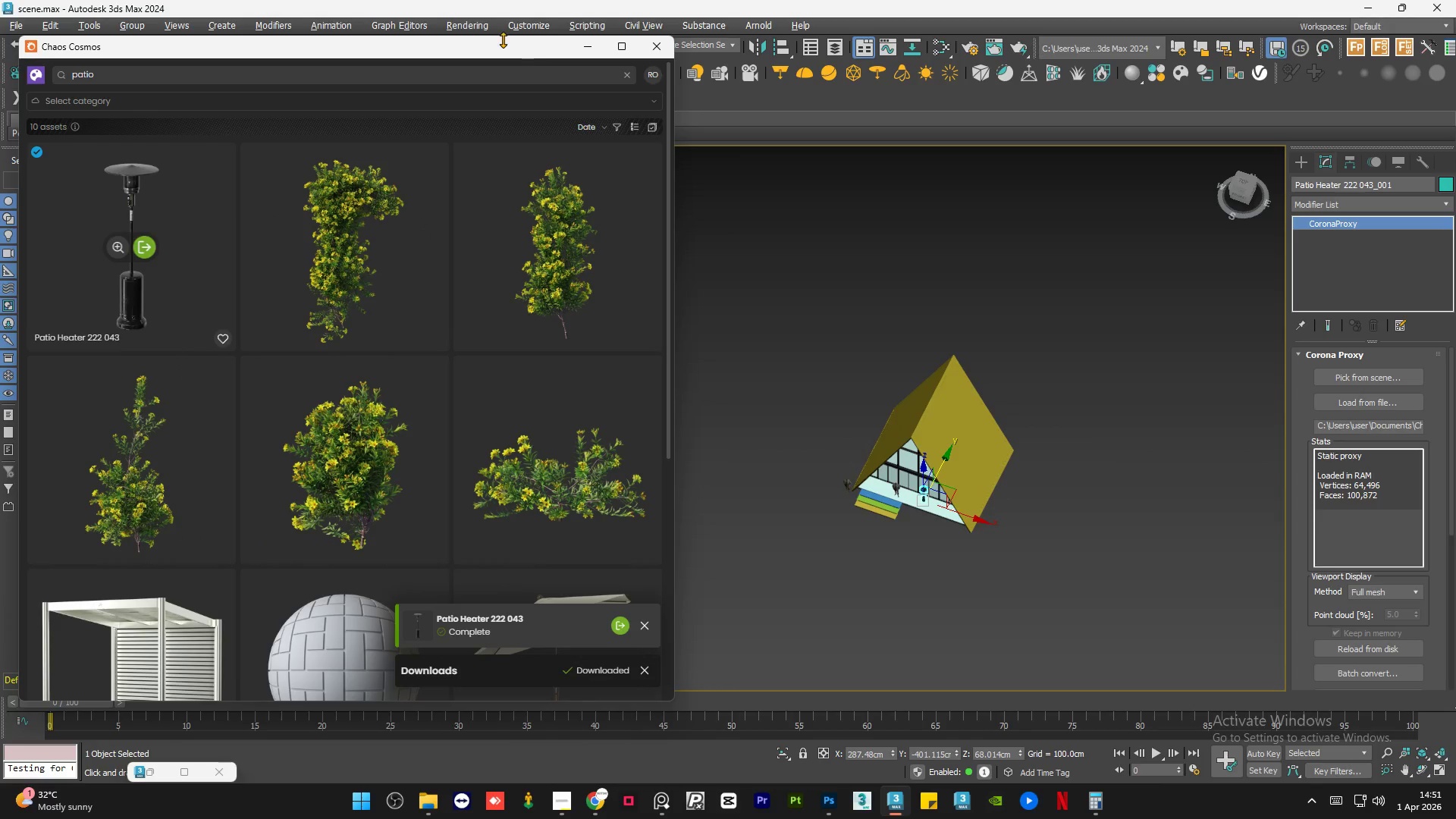 
left_click([583, 49])
 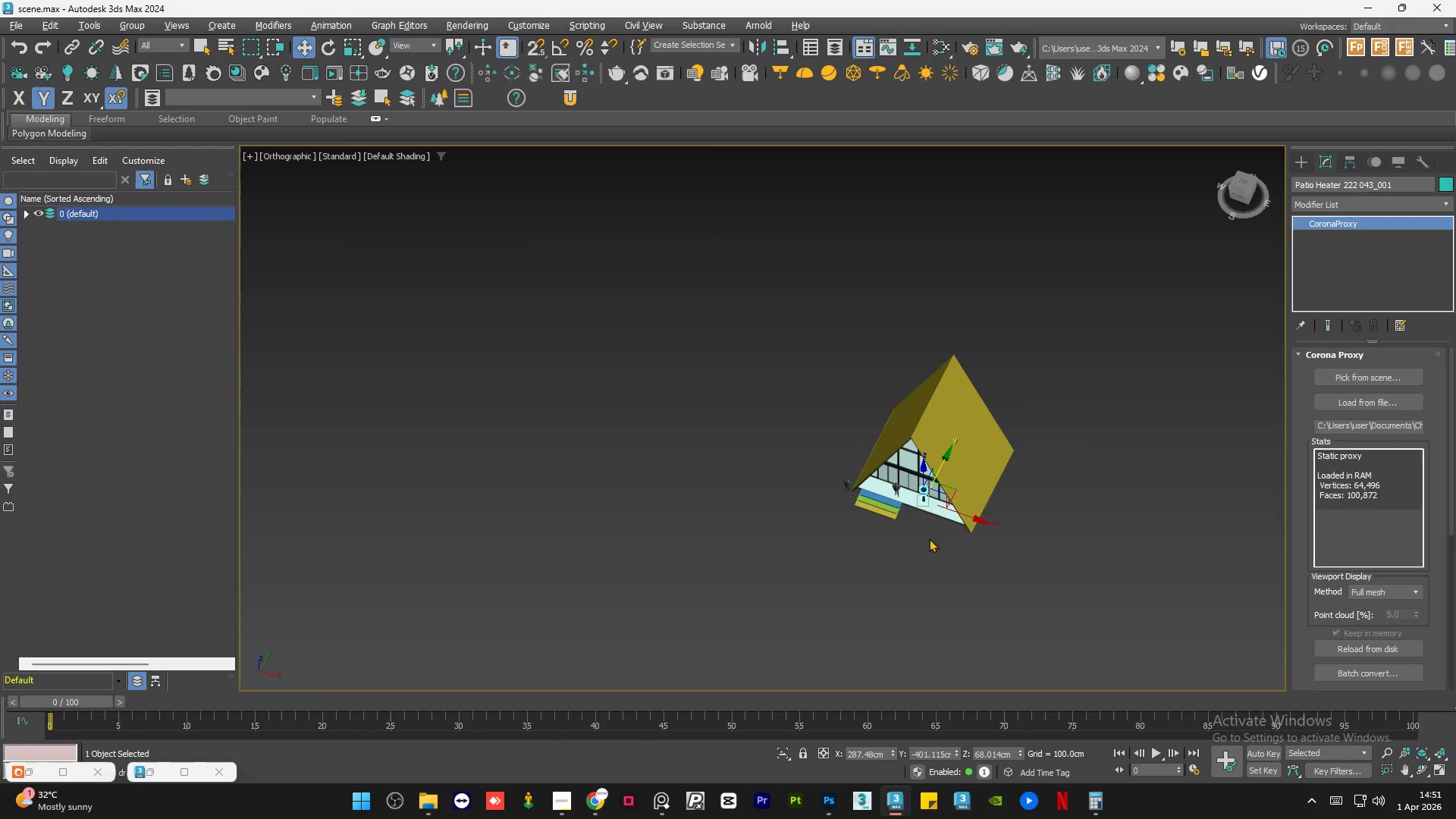 
scroll: coordinate [928, 504], scroll_direction: up, amount: 5.0
 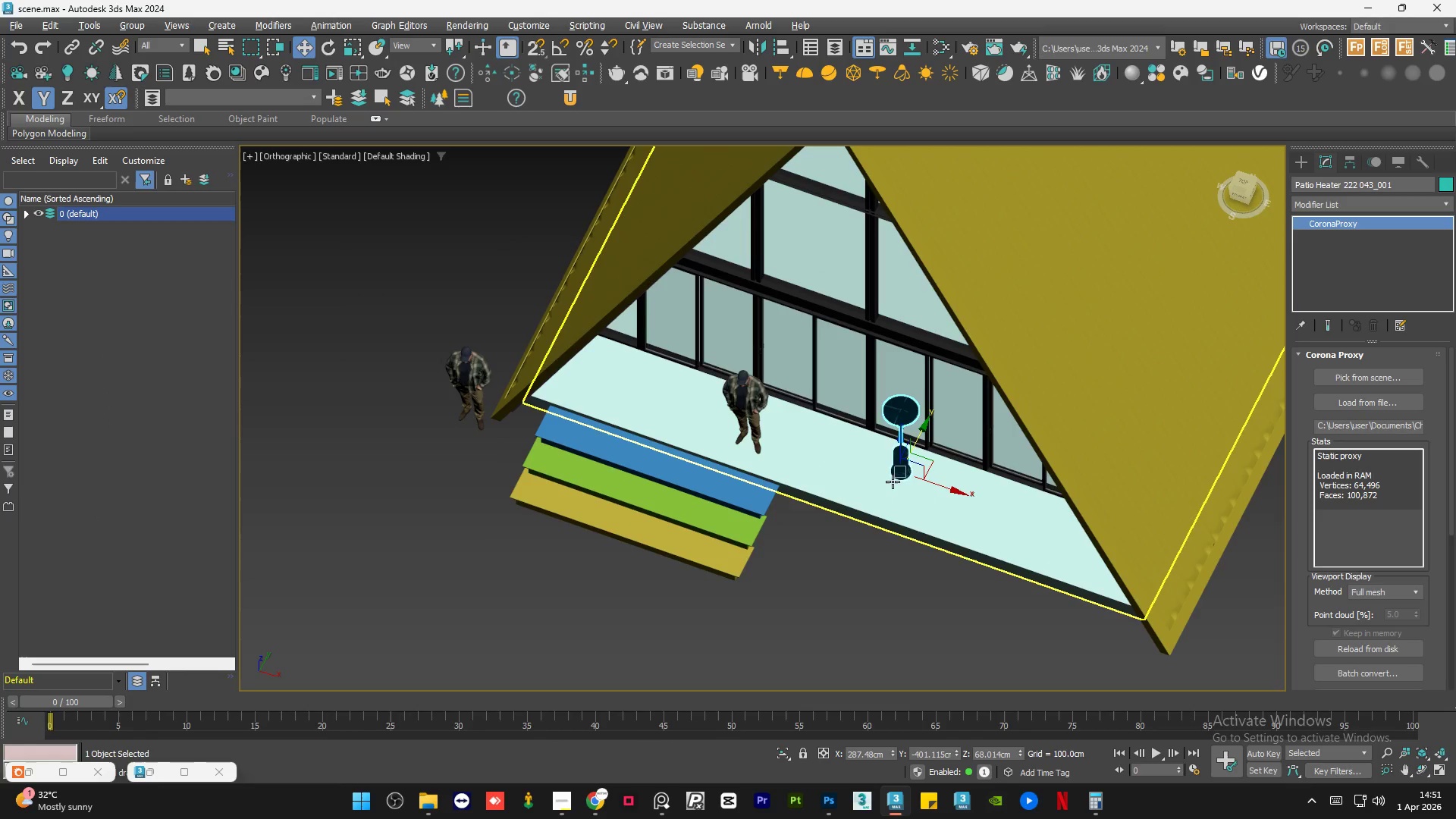 
hold_key(key=AltLeft, duration=1.5)
 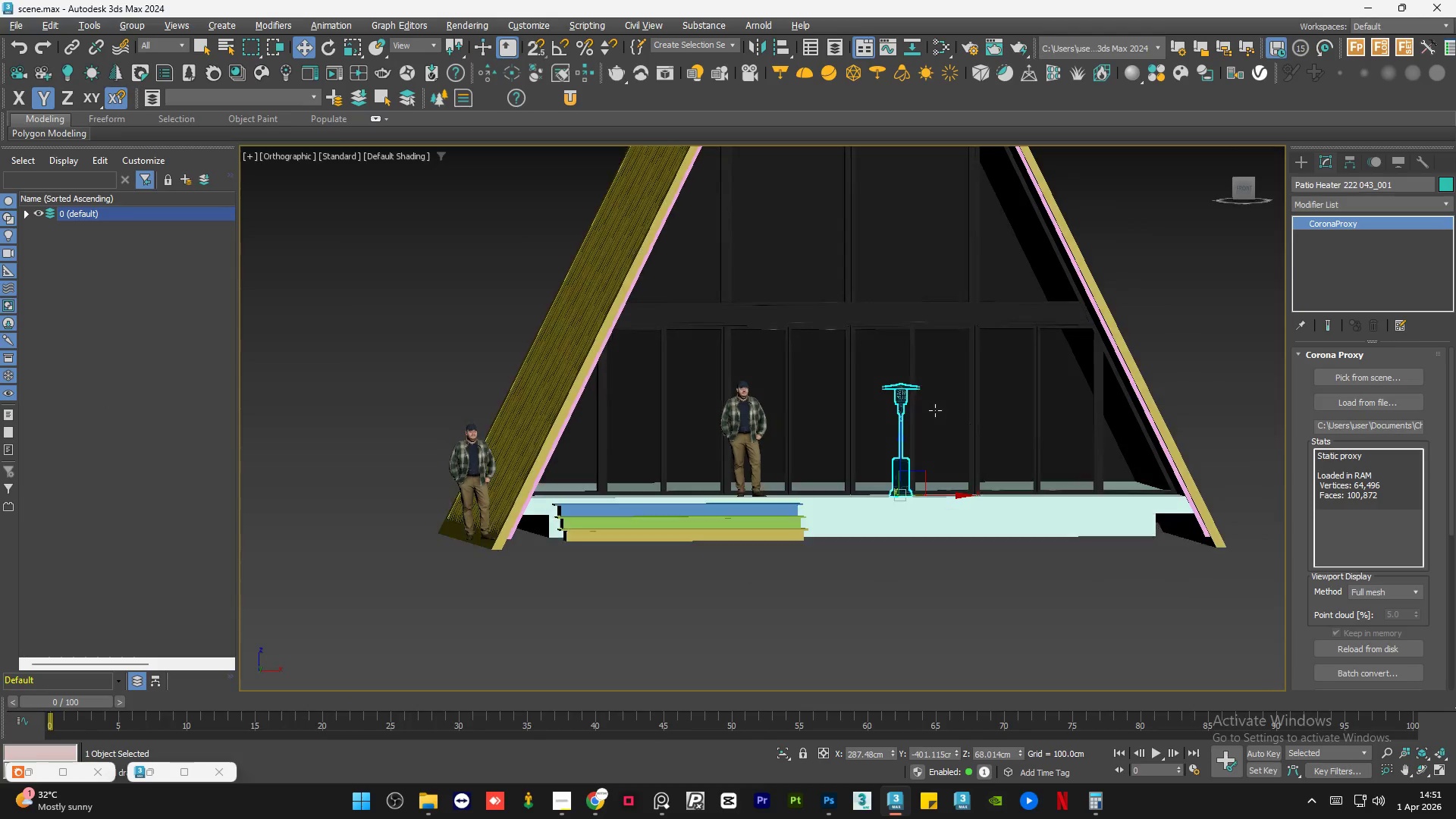 
hold_key(key=AltLeft, duration=1.0)
 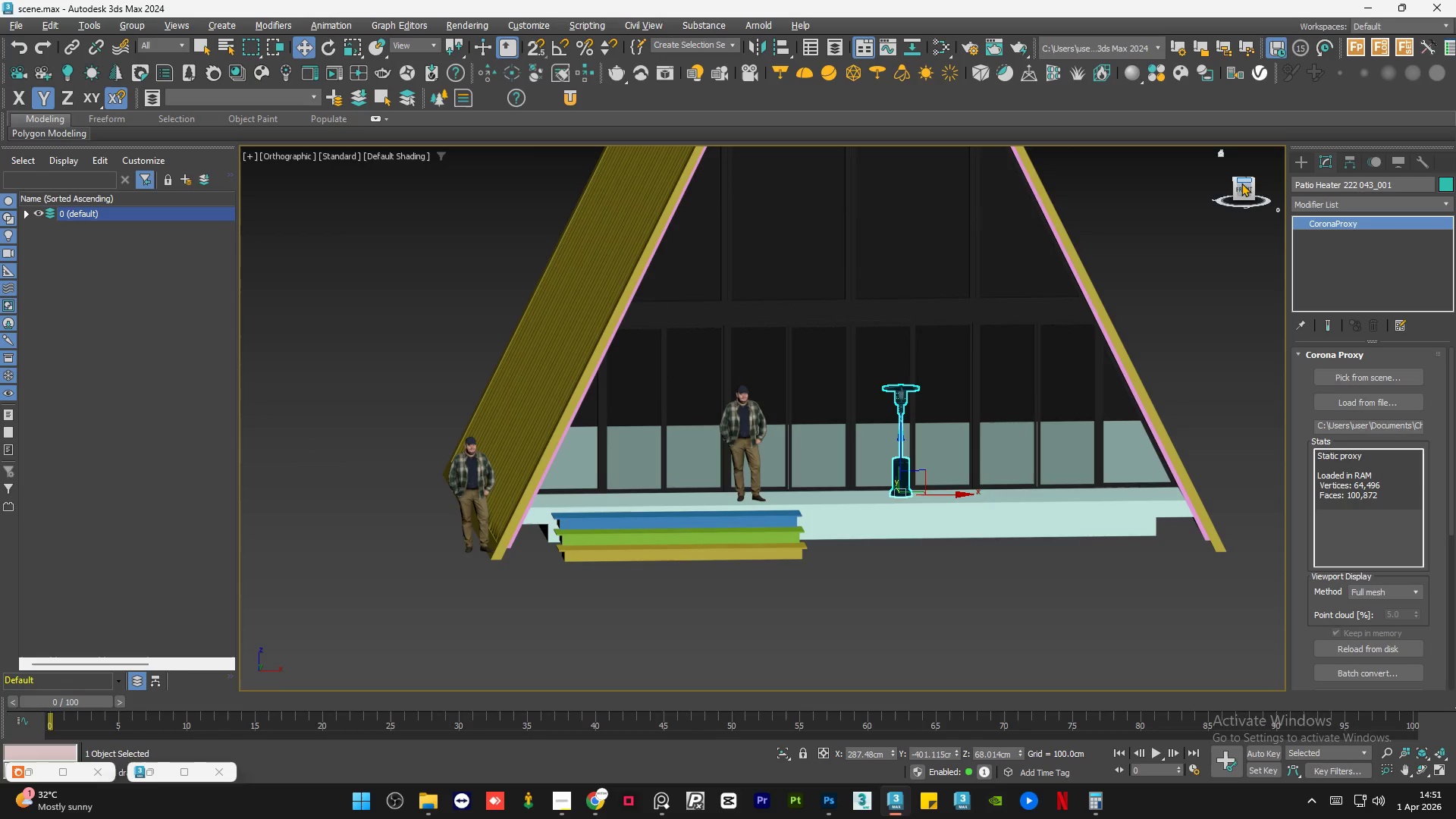 
left_click([1244, 188])
 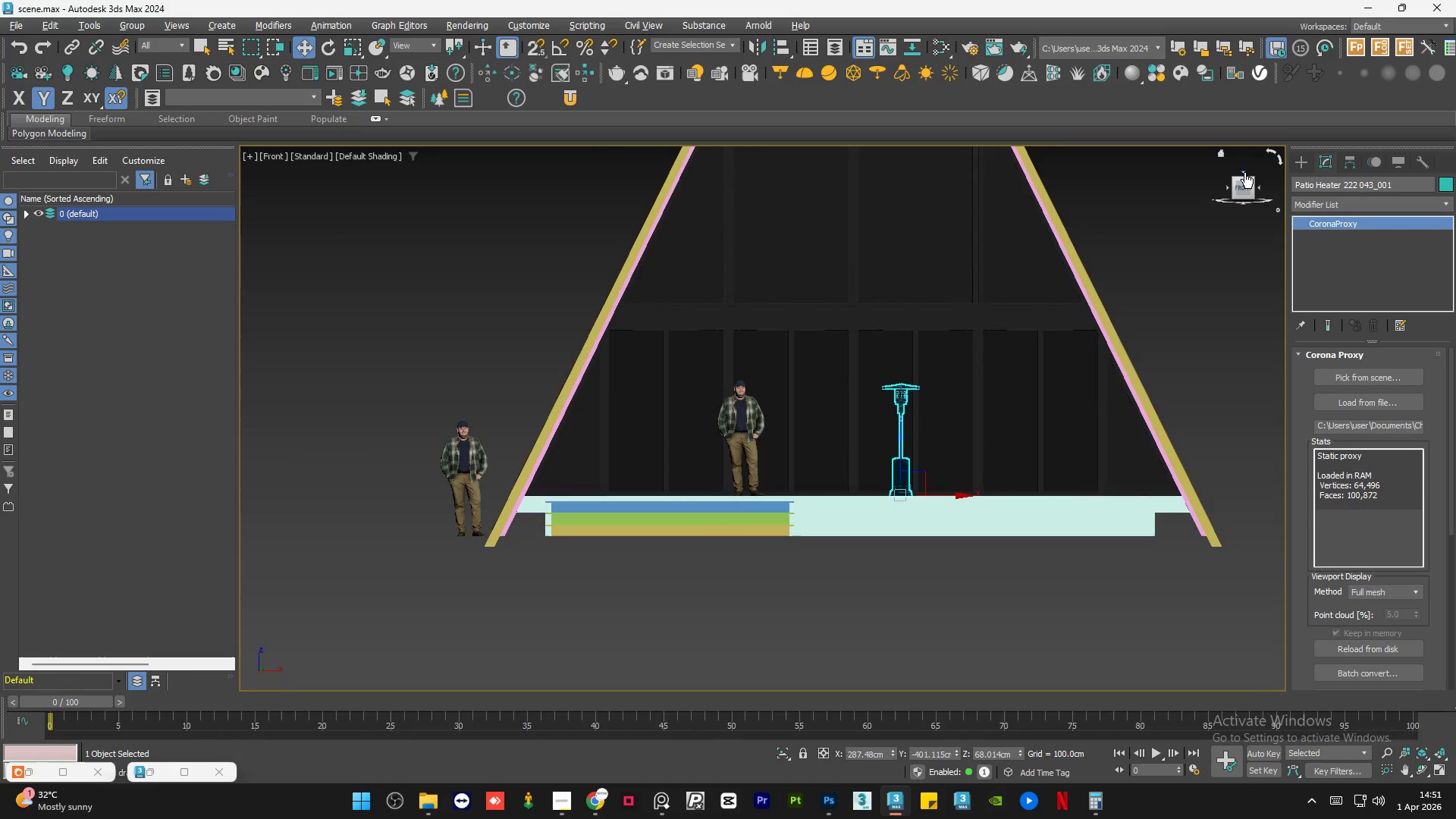 
left_click([1244, 172])
 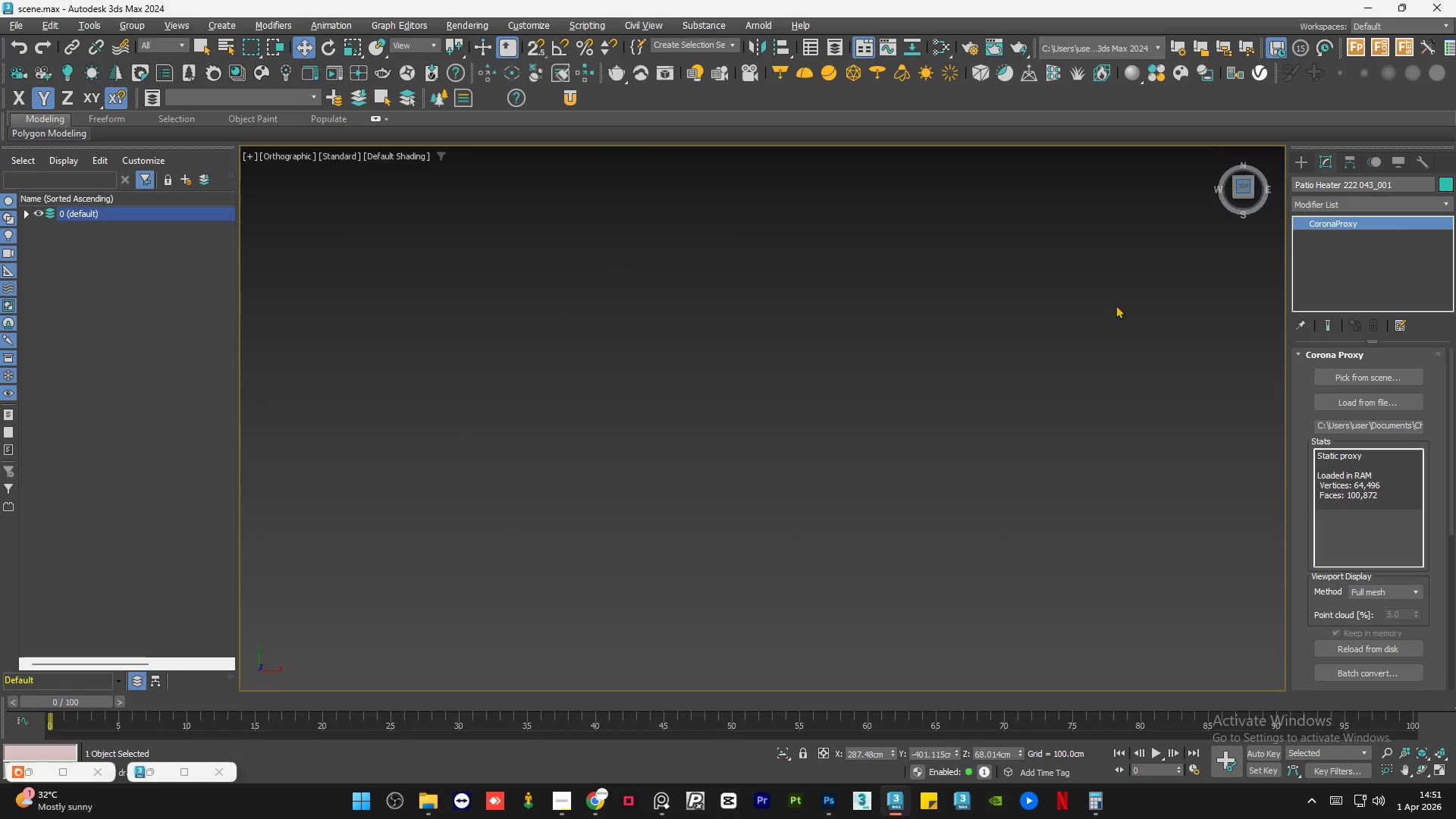 
key(Z)
 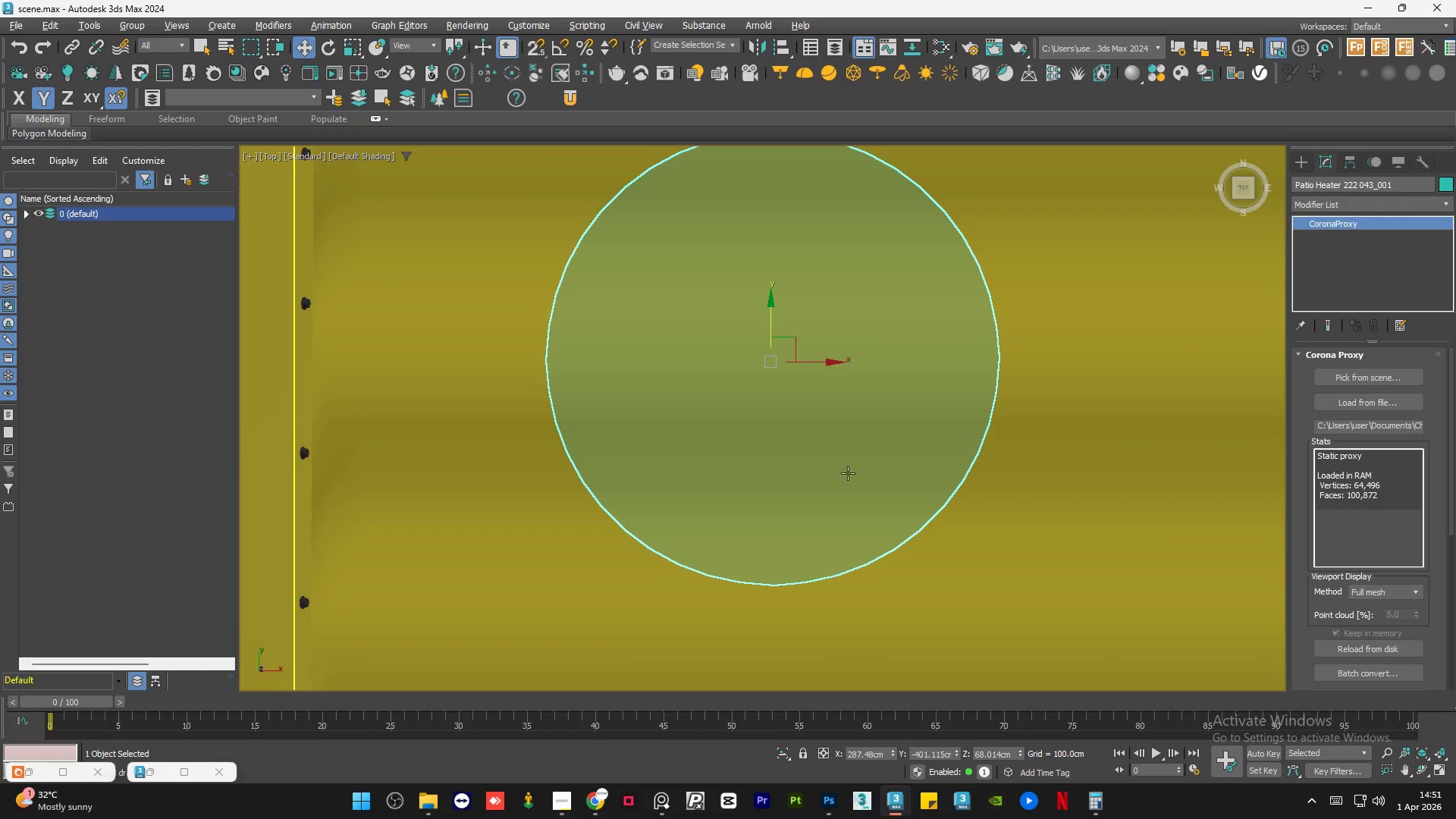 
key(F3)
 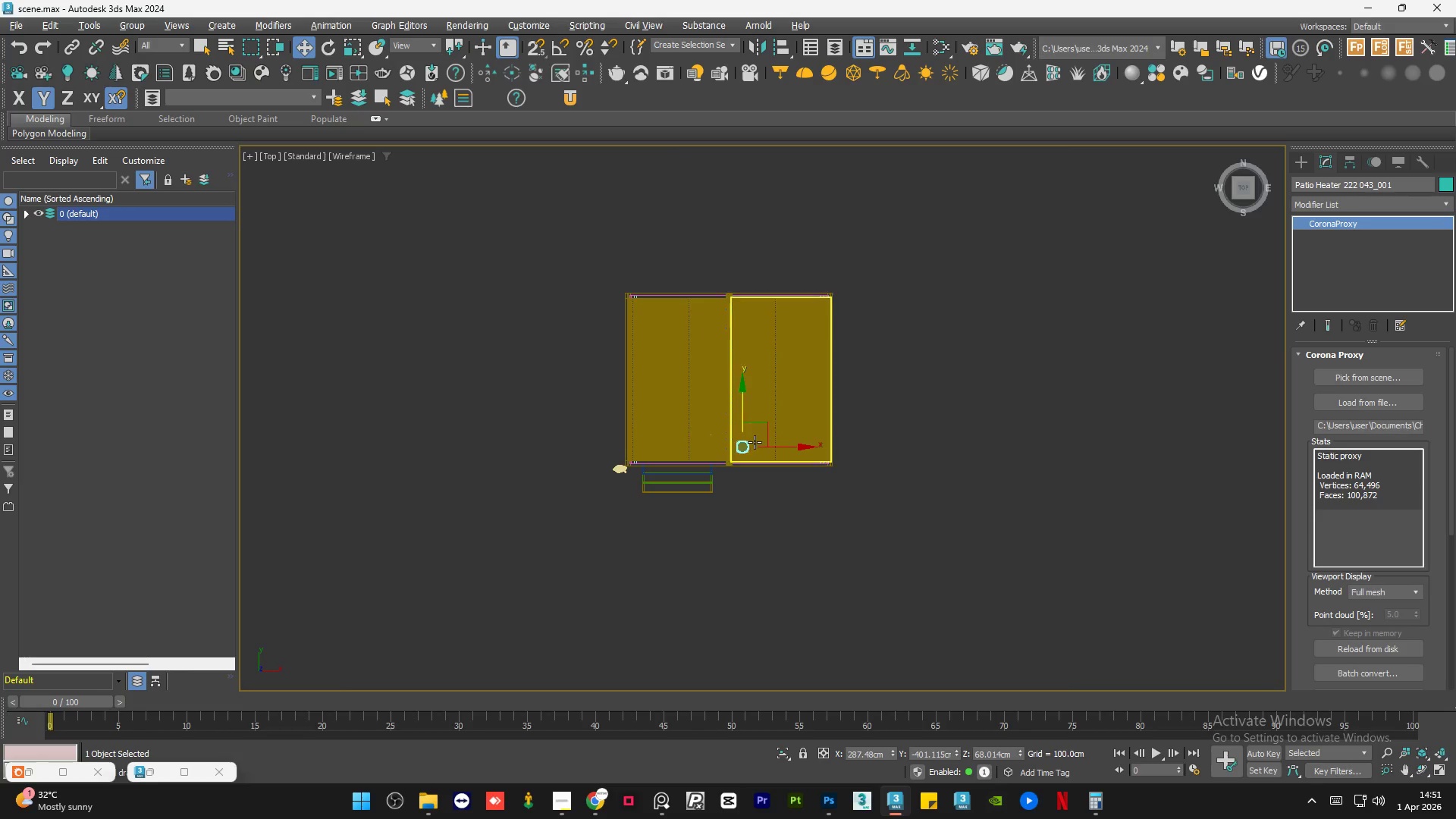 
scroll: coordinate [742, 444], scroll_direction: down, amount: 11.0
 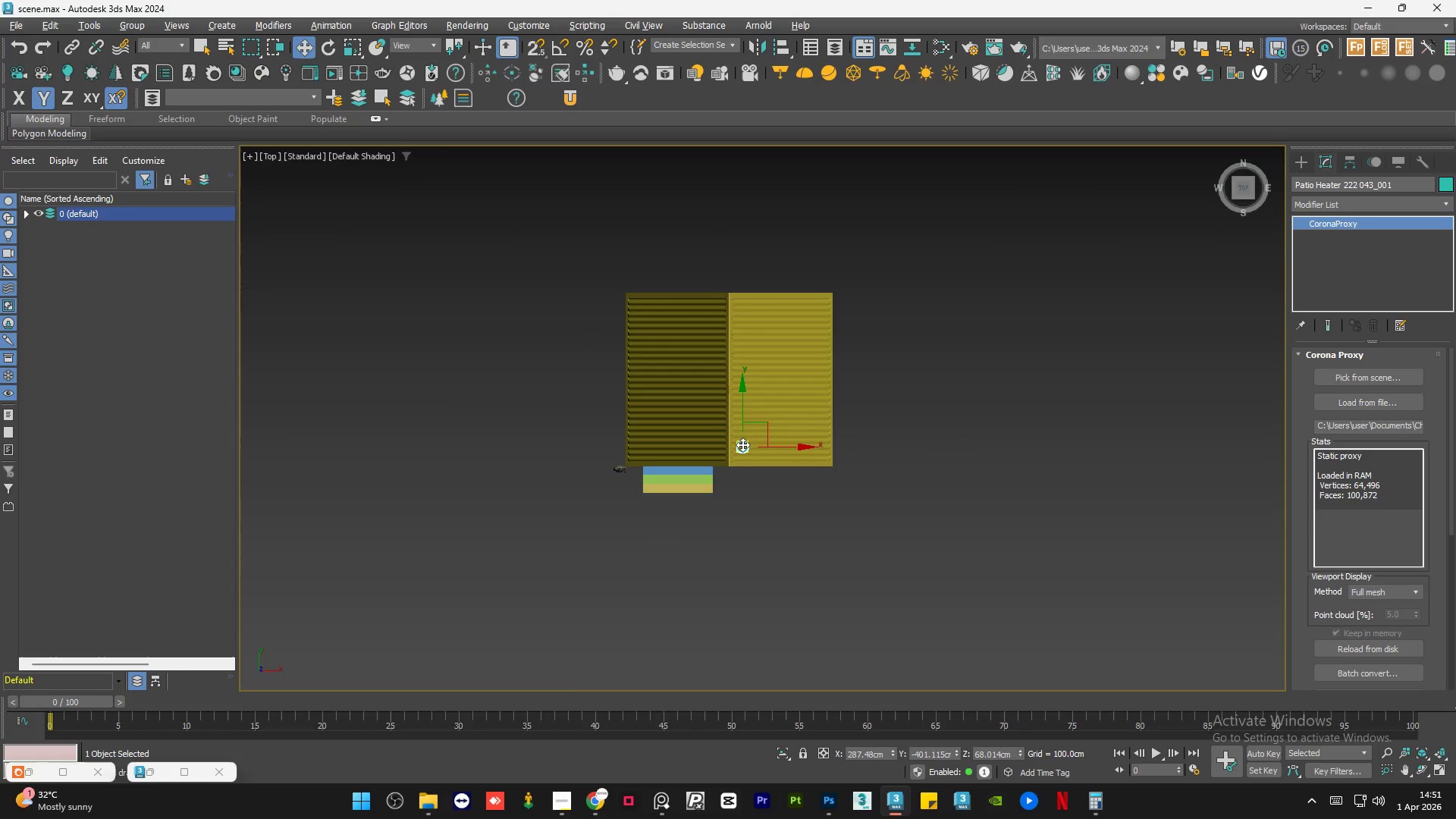 
scroll: coordinate [756, 447], scroll_direction: up, amount: 5.0
 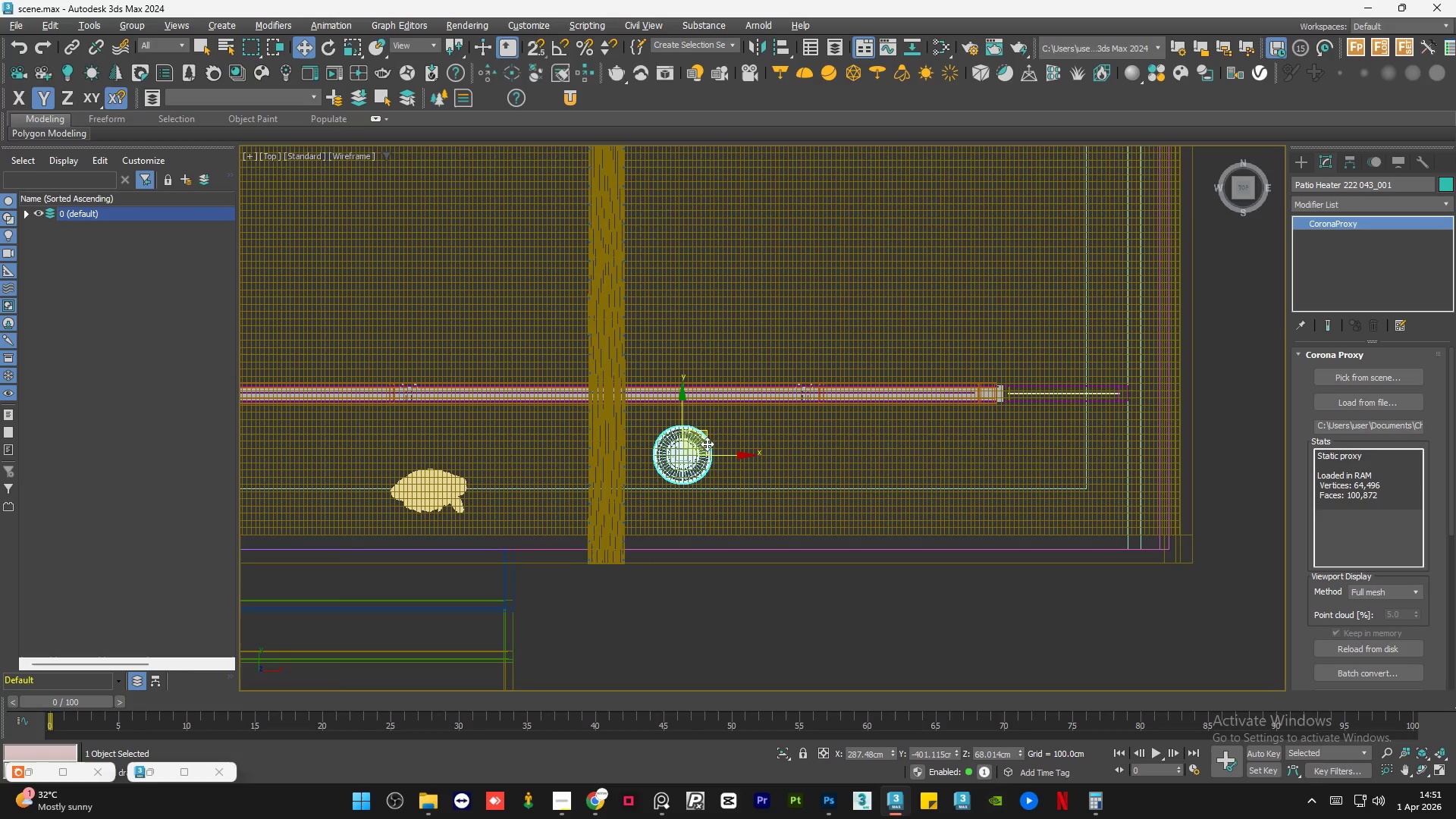 
left_click_drag(start_coordinate=[707, 434], to_coordinate=[1110, 462])
 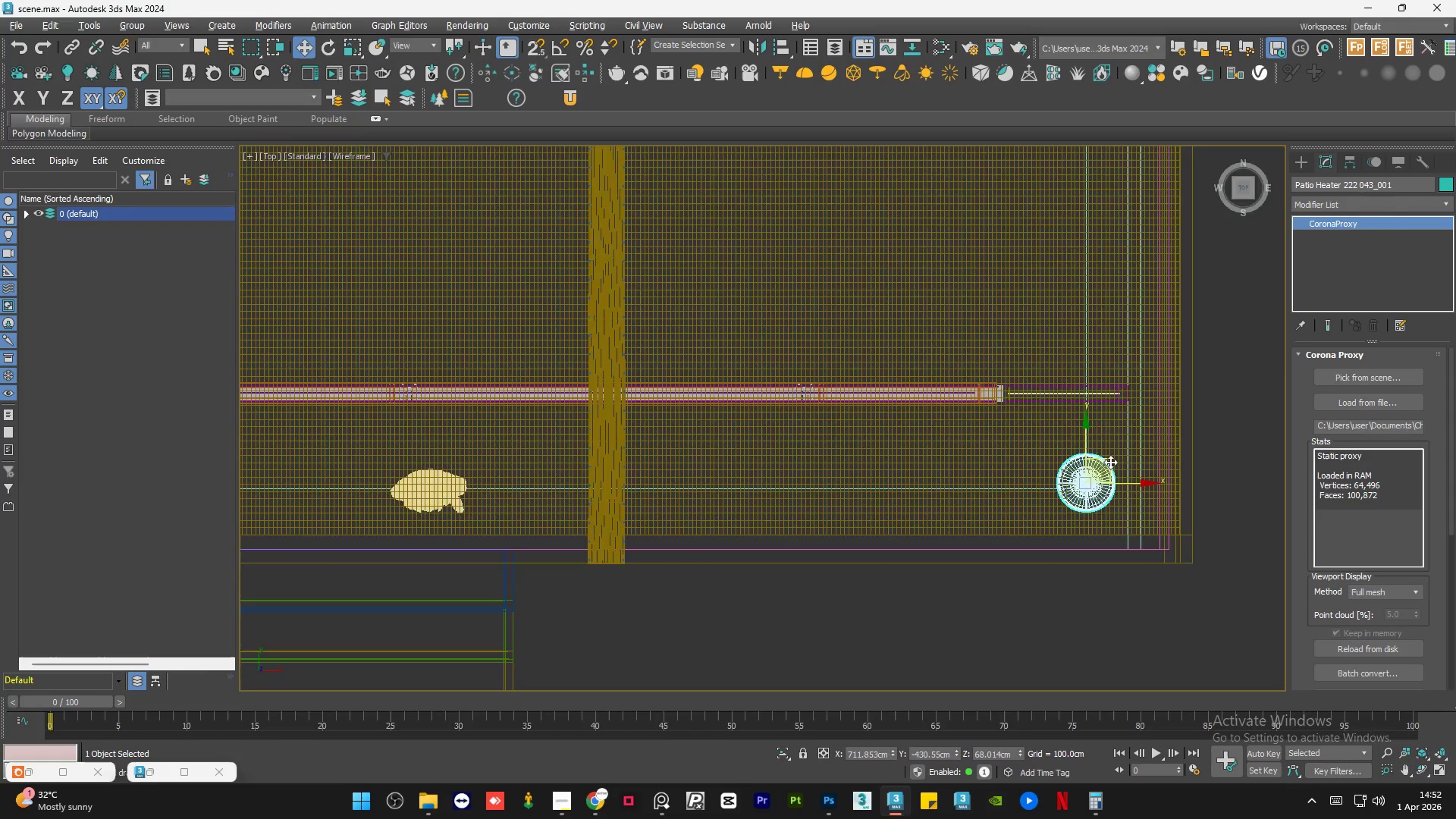 
key(F3)
 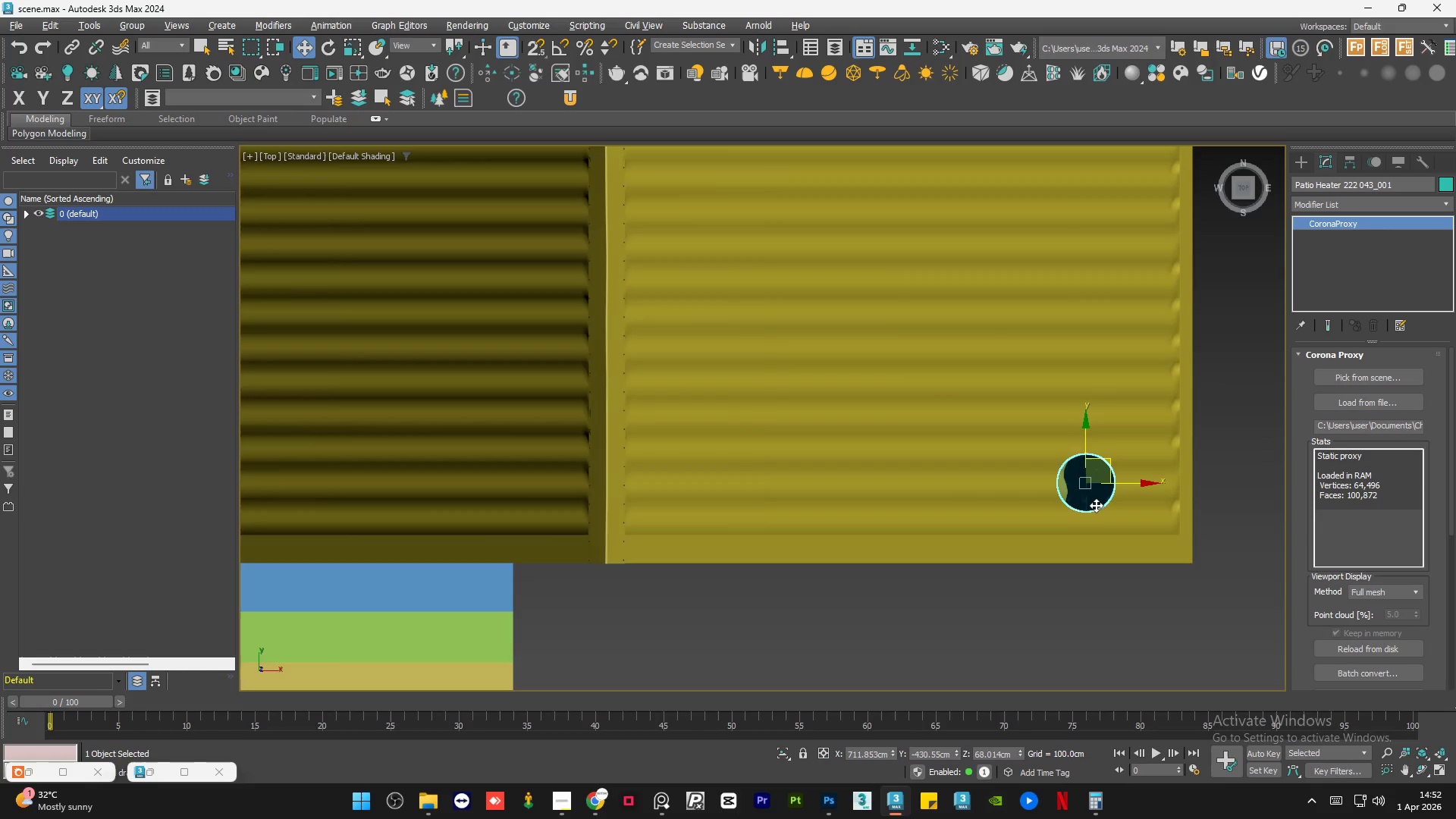 
hold_key(key=AltLeft, duration=1.5)
 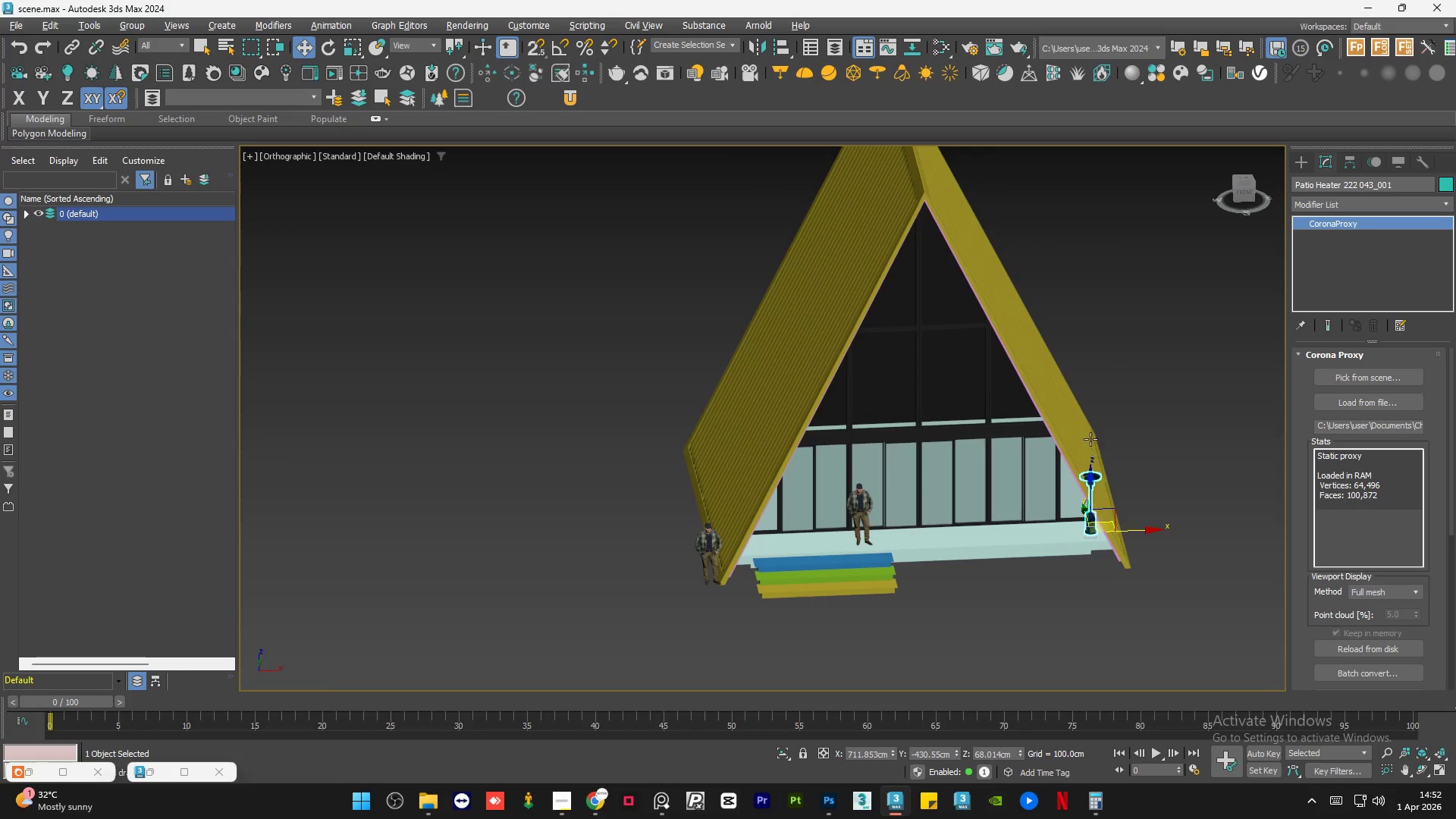 
scroll: coordinate [1091, 519], scroll_direction: down, amount: 3.0
 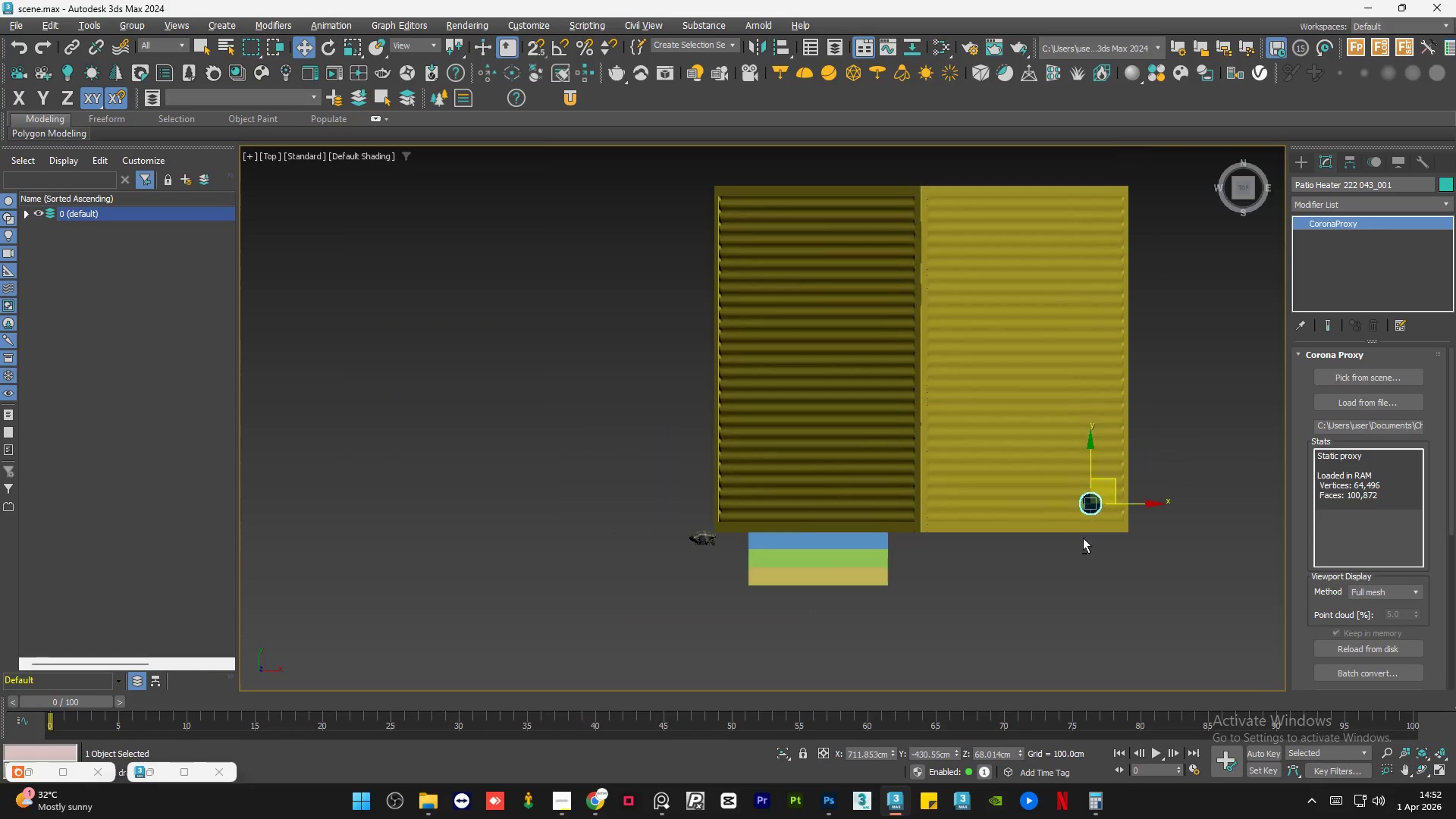 
key(Alt+AltLeft)
 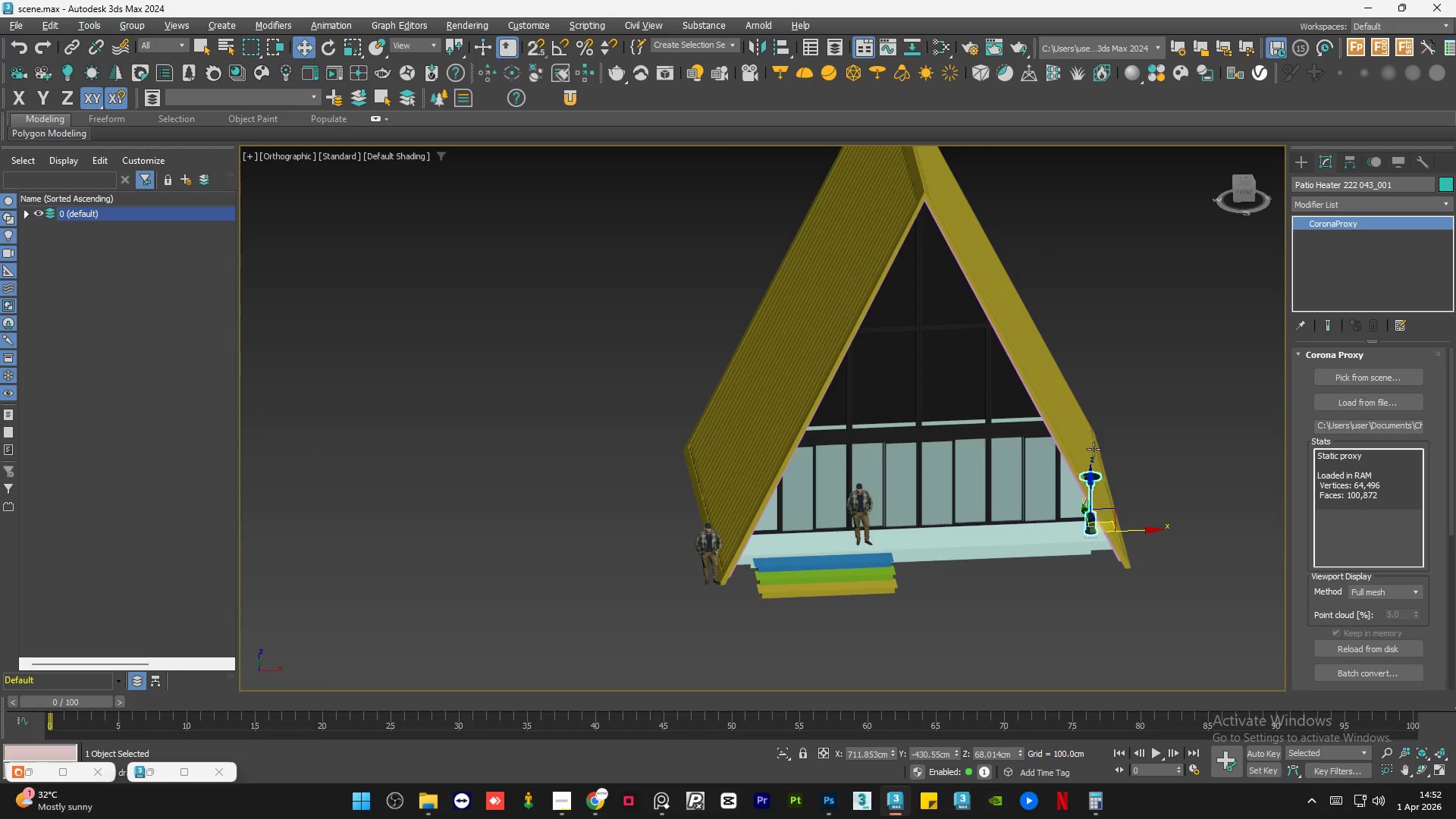 
hold_key(key=AltLeft, duration=2.16)
scroll: coordinate [1085, 507], scroll_direction: up, amount: 2.0
 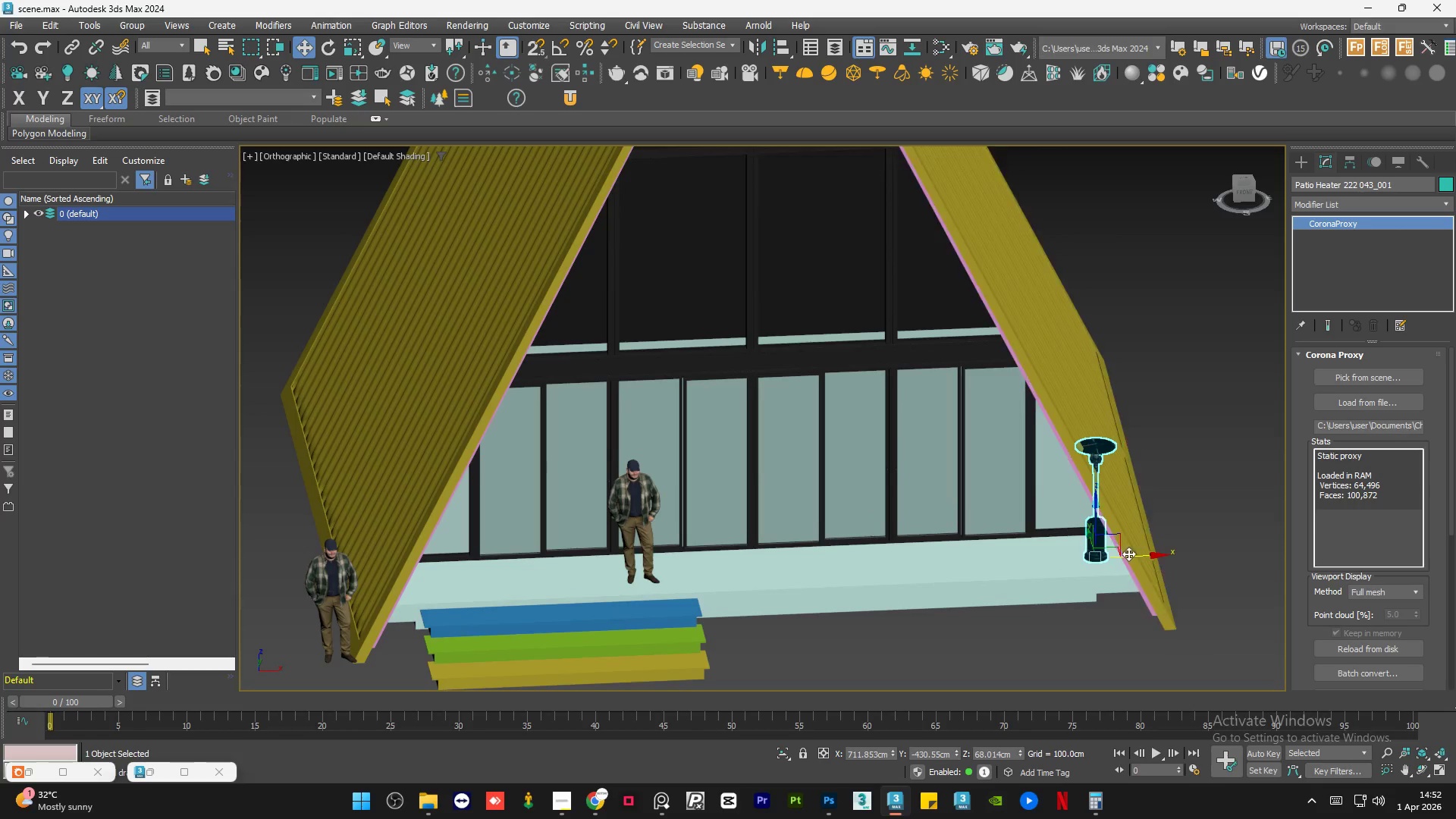 
left_click_drag(start_coordinate=[1133, 554], to_coordinate=[1091, 553])
 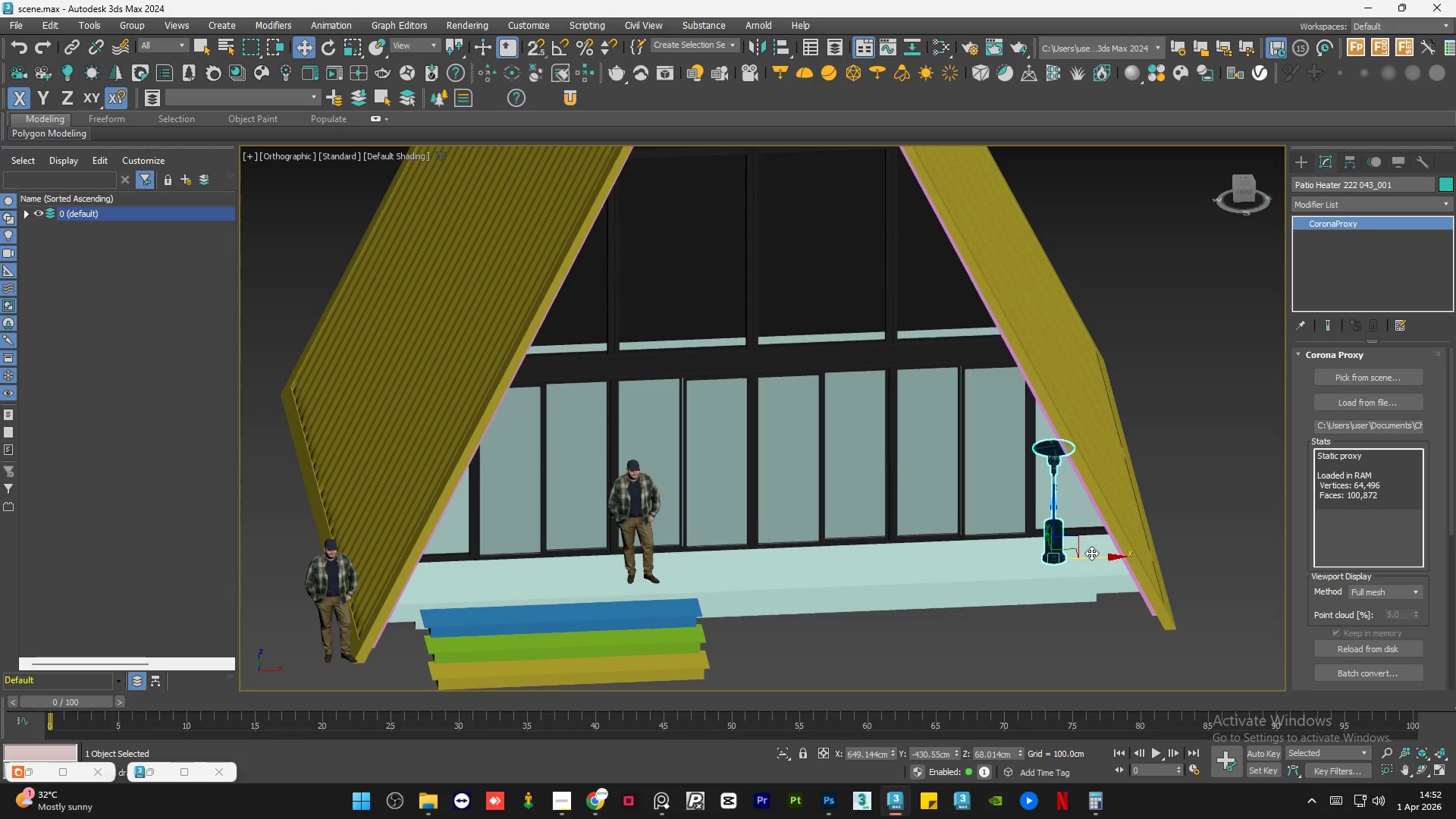 
hold_key(key=AltLeft, duration=0.84)
 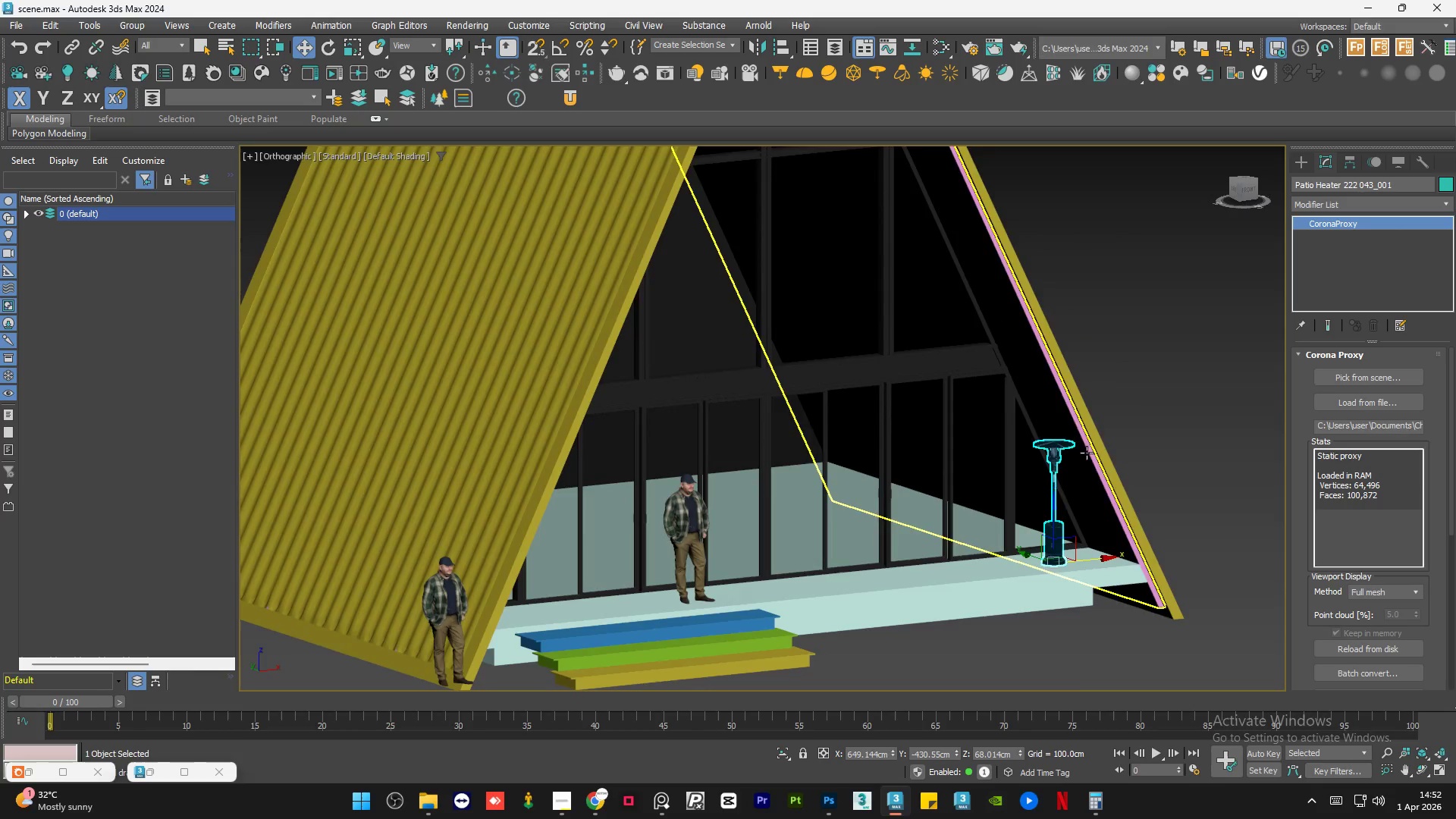 
hold_key(key=AltLeft, duration=0.95)
 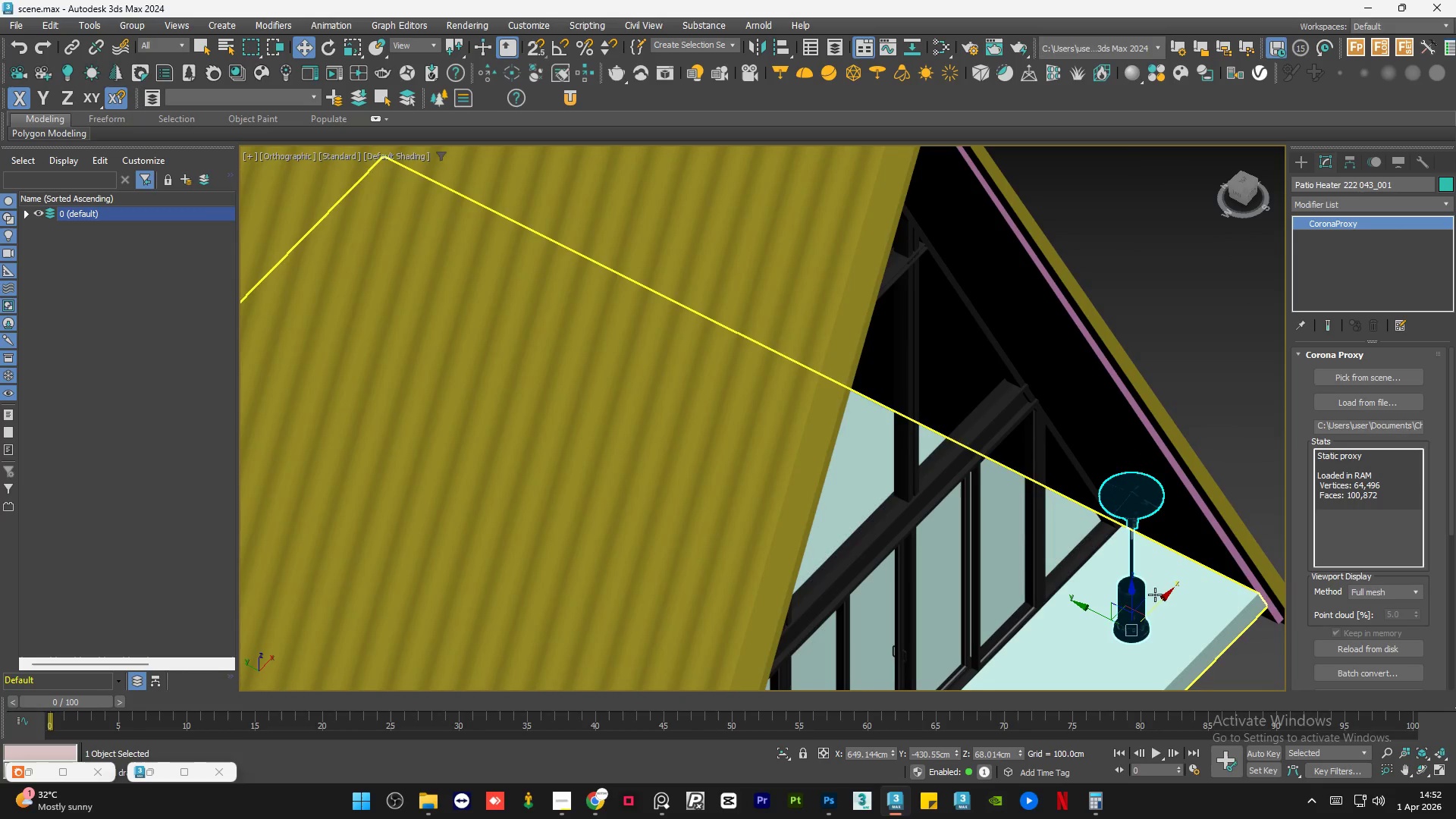 
scroll: coordinate [1139, 532], scroll_direction: up, amount: 2.0
 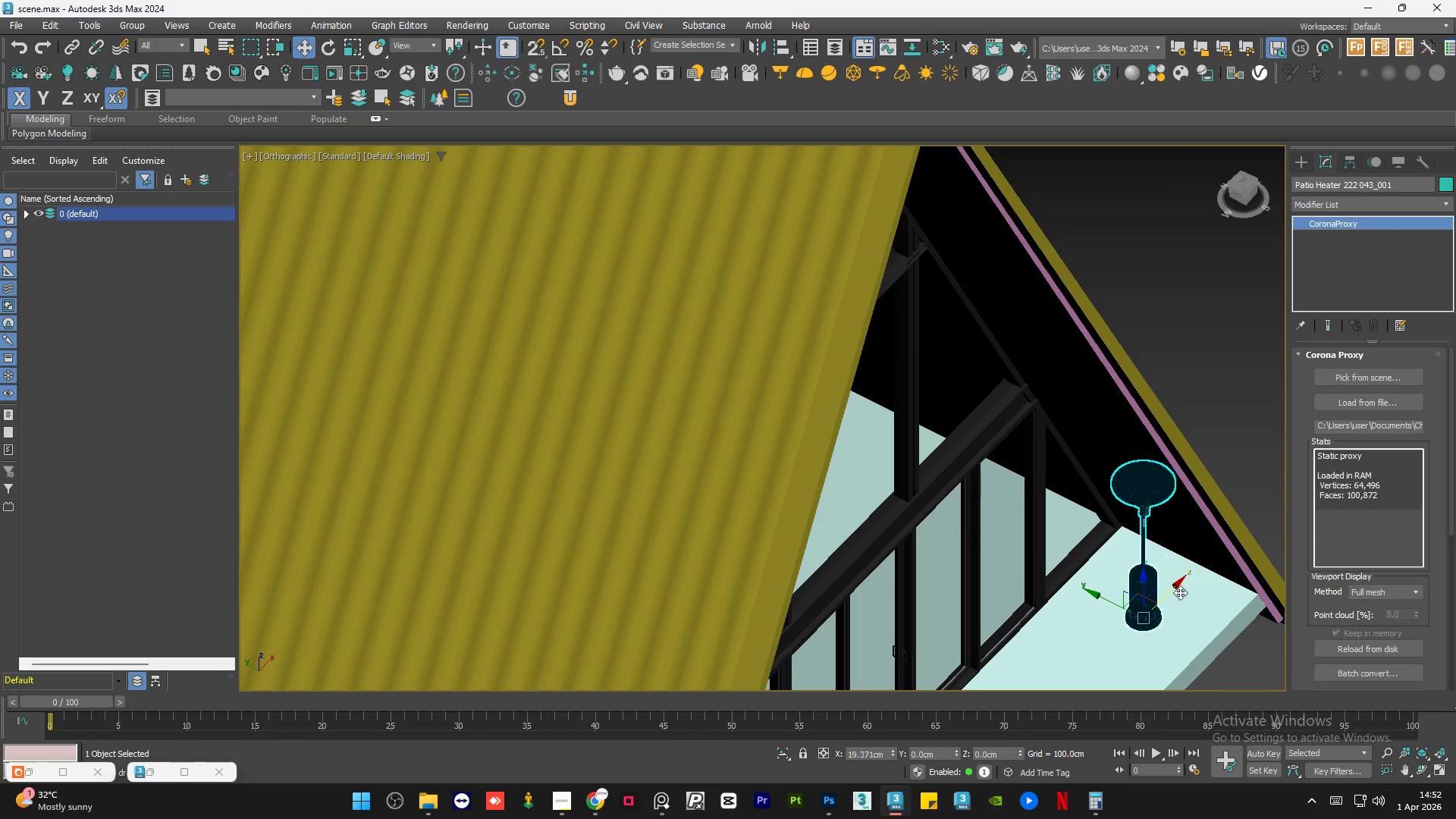 
key(F4)
 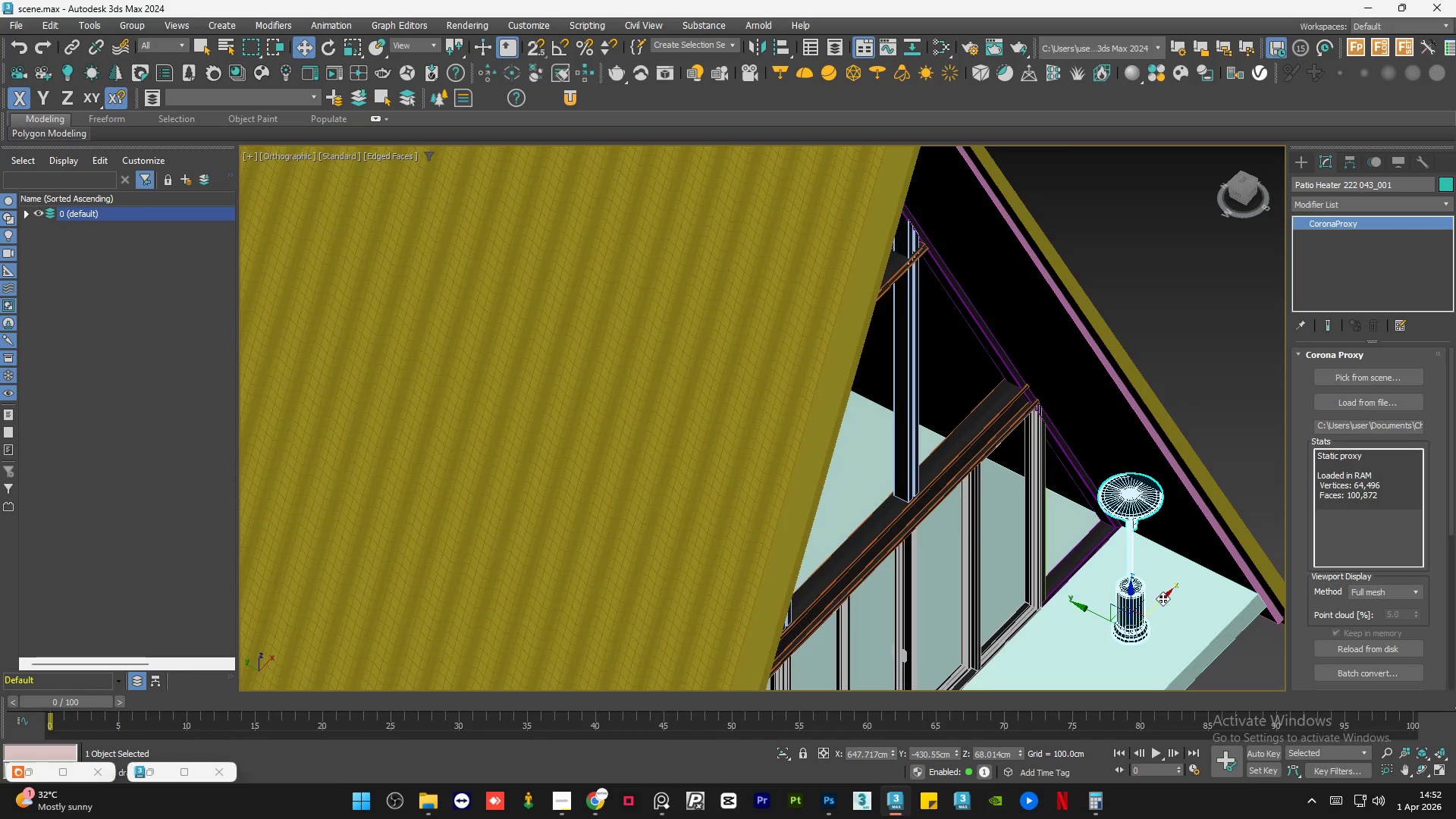 
scroll: coordinate [1160, 598], scroll_direction: up, amount: 2.0
 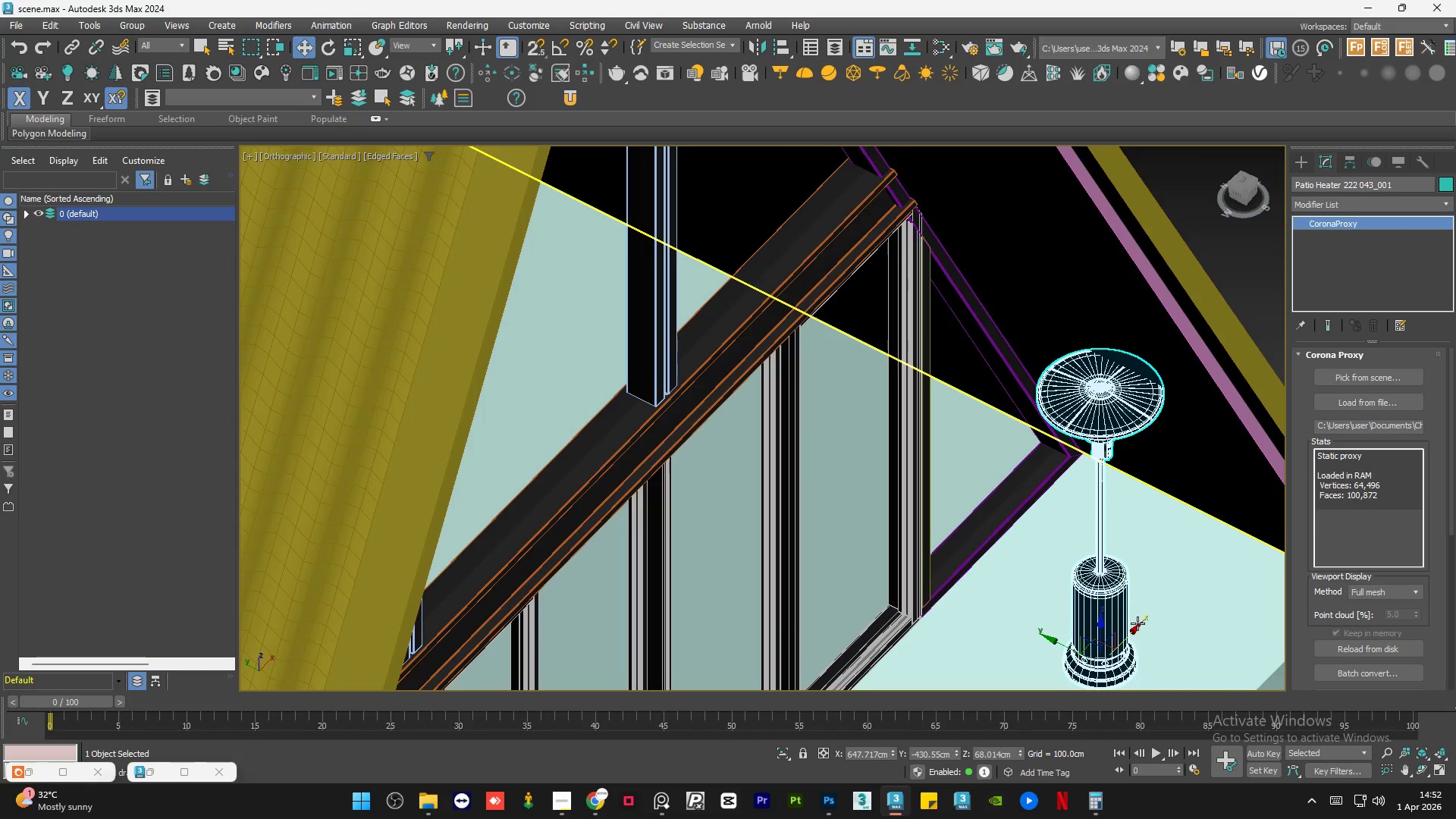 
left_click_drag(start_coordinate=[1136, 626], to_coordinate=[1114, 637])
 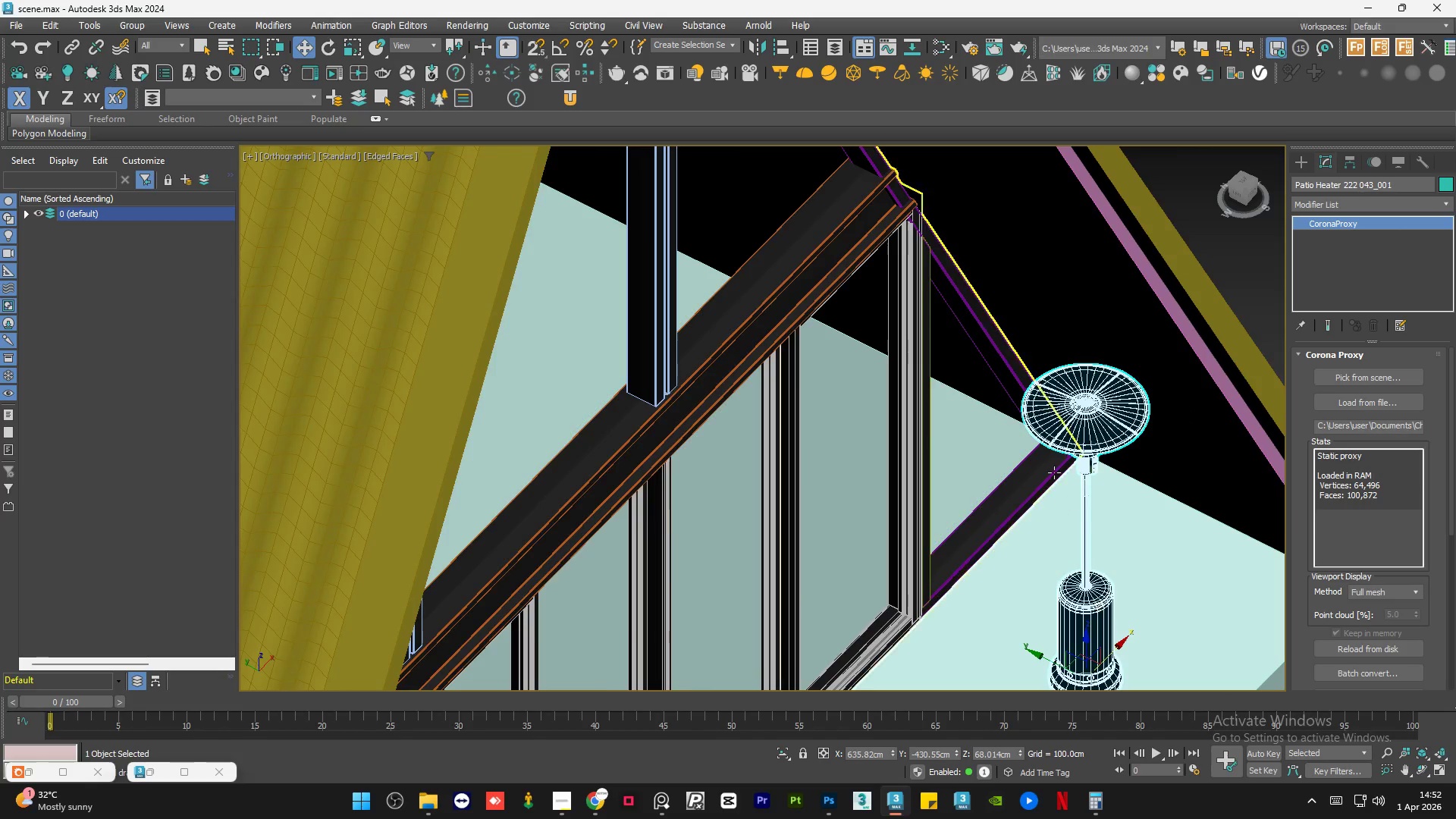 
hold_key(key=AltLeft, duration=1.44)
 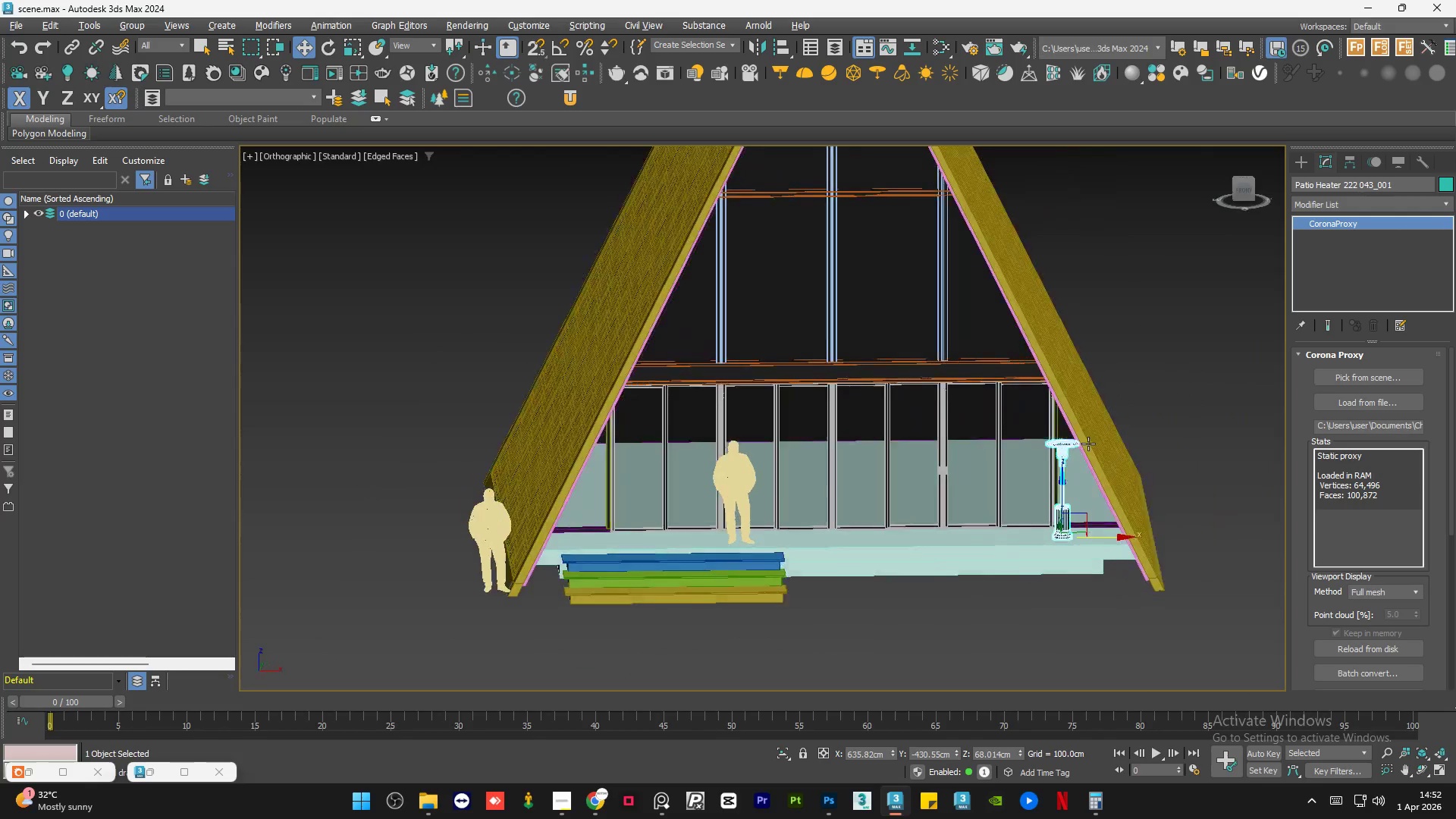 
scroll: coordinate [1054, 472], scroll_direction: down, amount: 4.0
 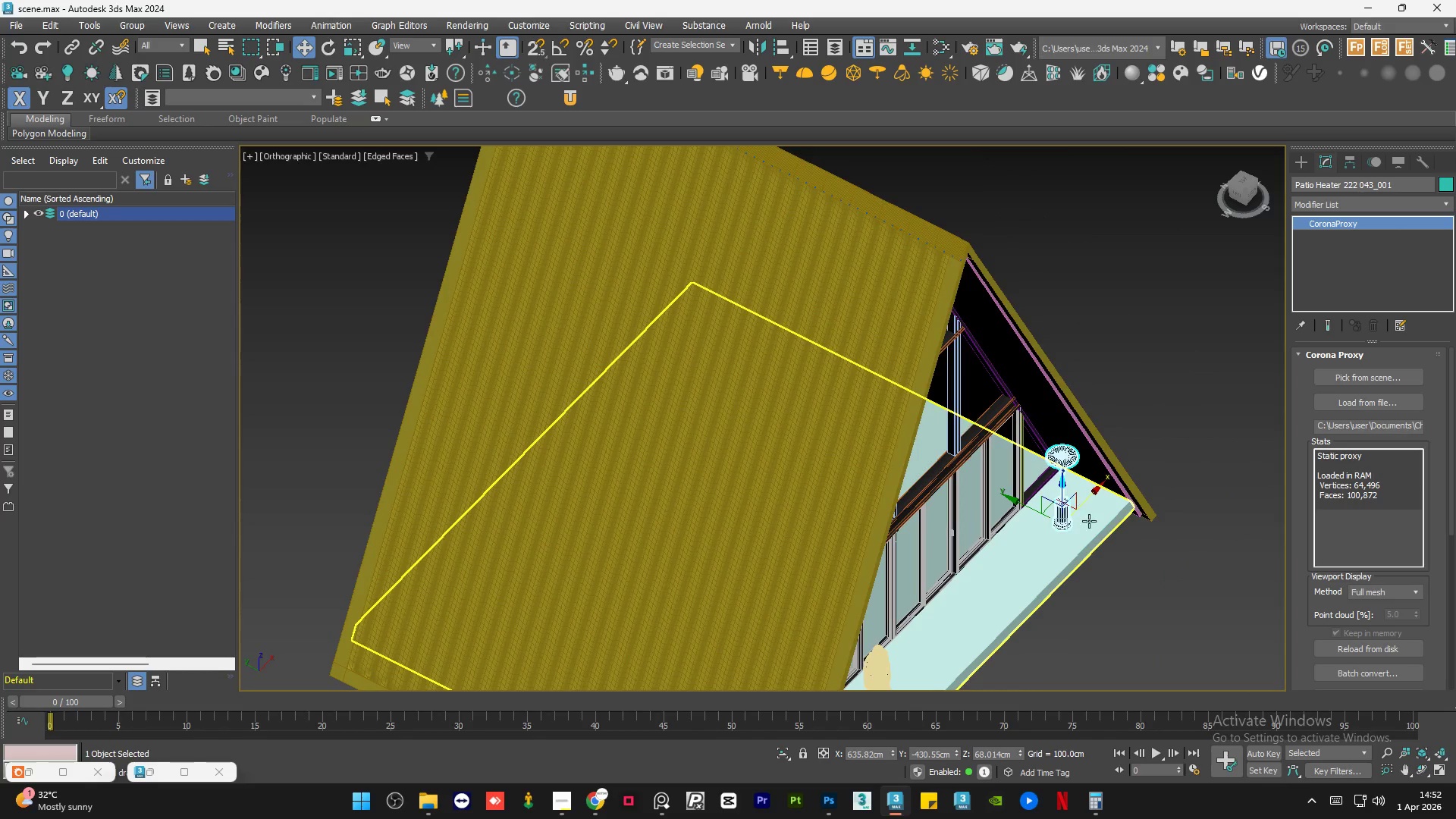 
hold_key(key=AltLeft, duration=1.25)
 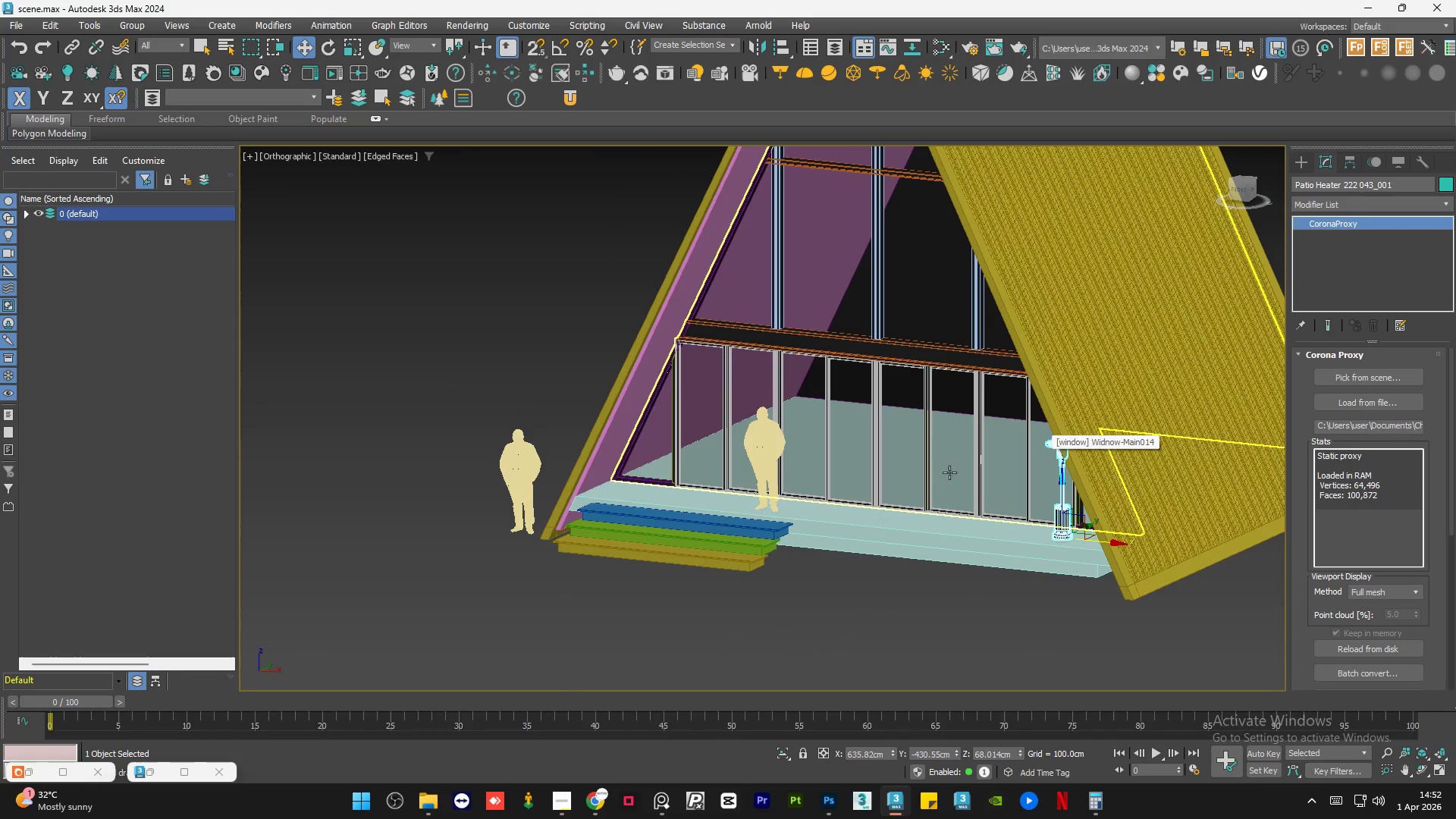 
left_click([661, 816])
 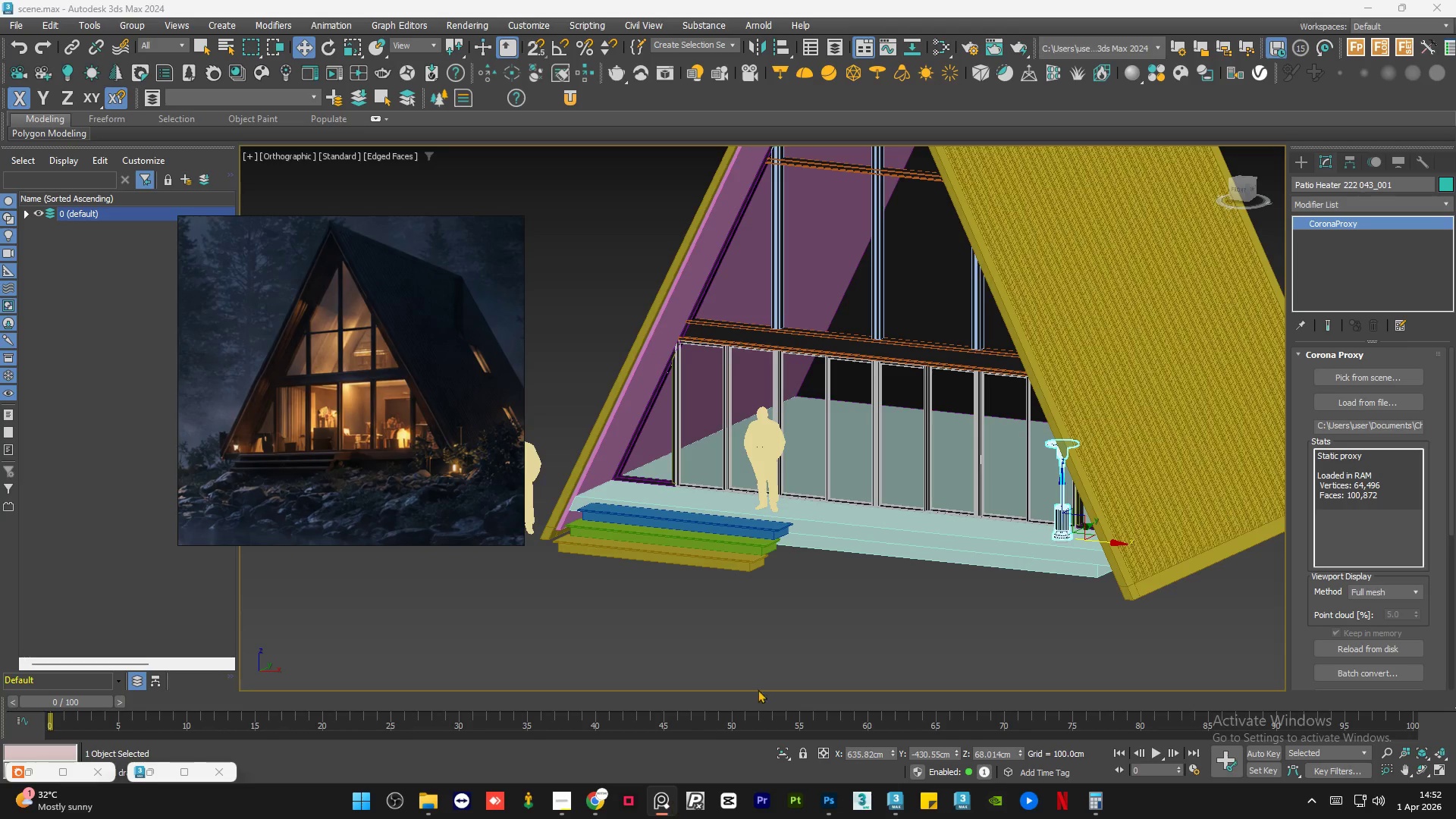 
hold_key(key=AltLeft, duration=0.66)
 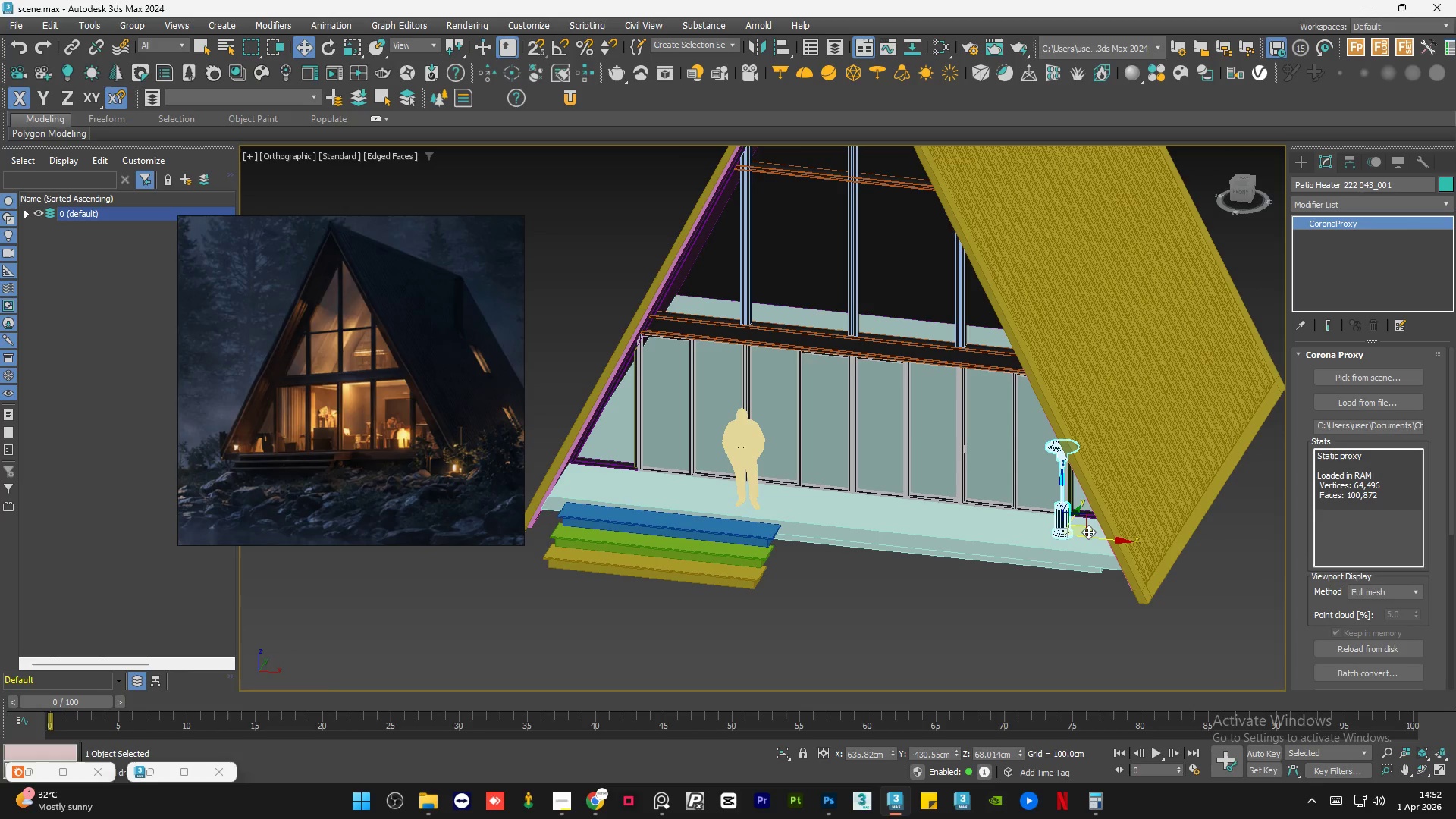 
hold_key(key=ShiftLeft, duration=1.53)
left_click_drag(start_coordinate=[1097, 536], to_coordinate=[655, 488])
 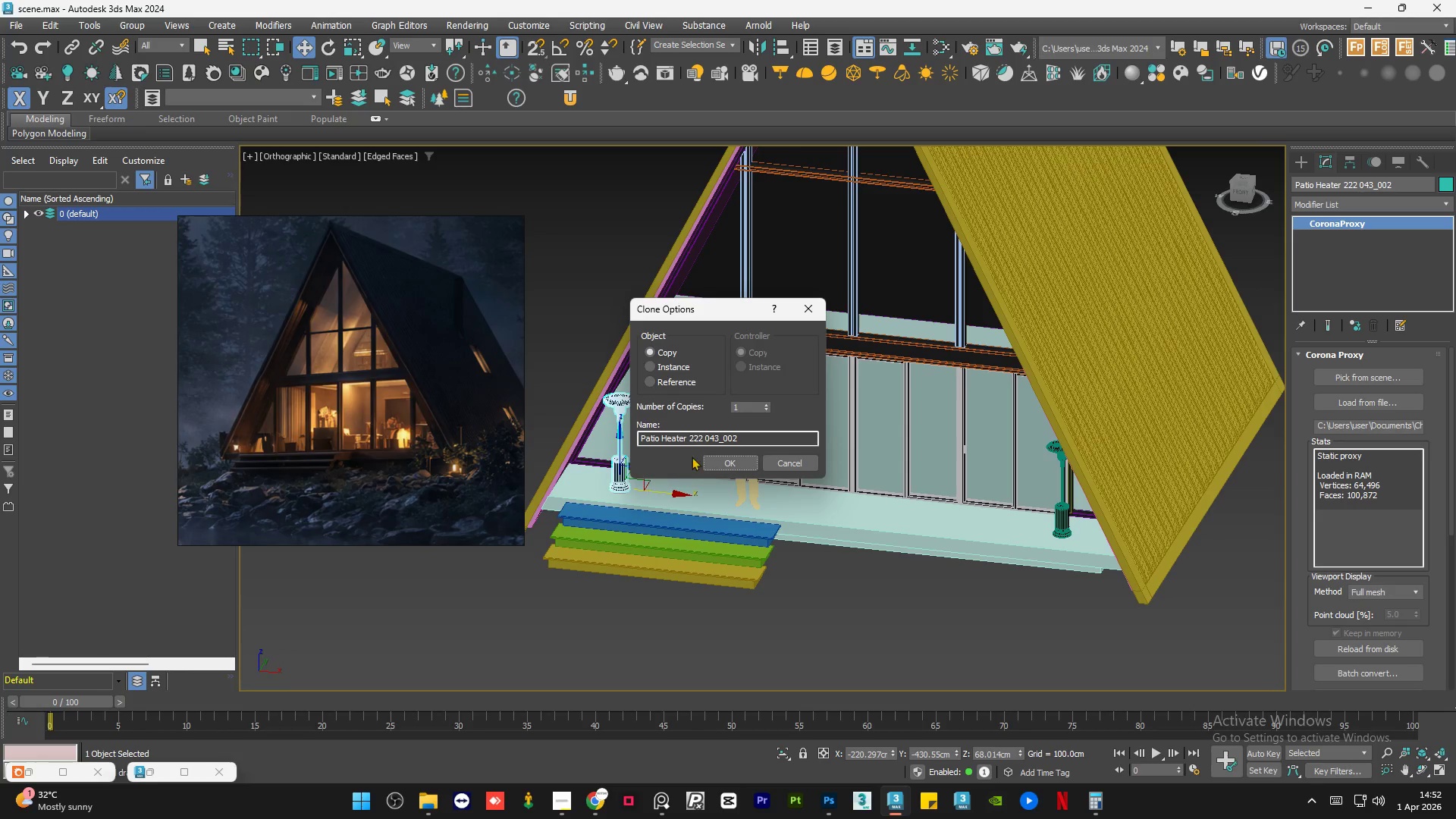 
key(Shift+ShiftLeft)
 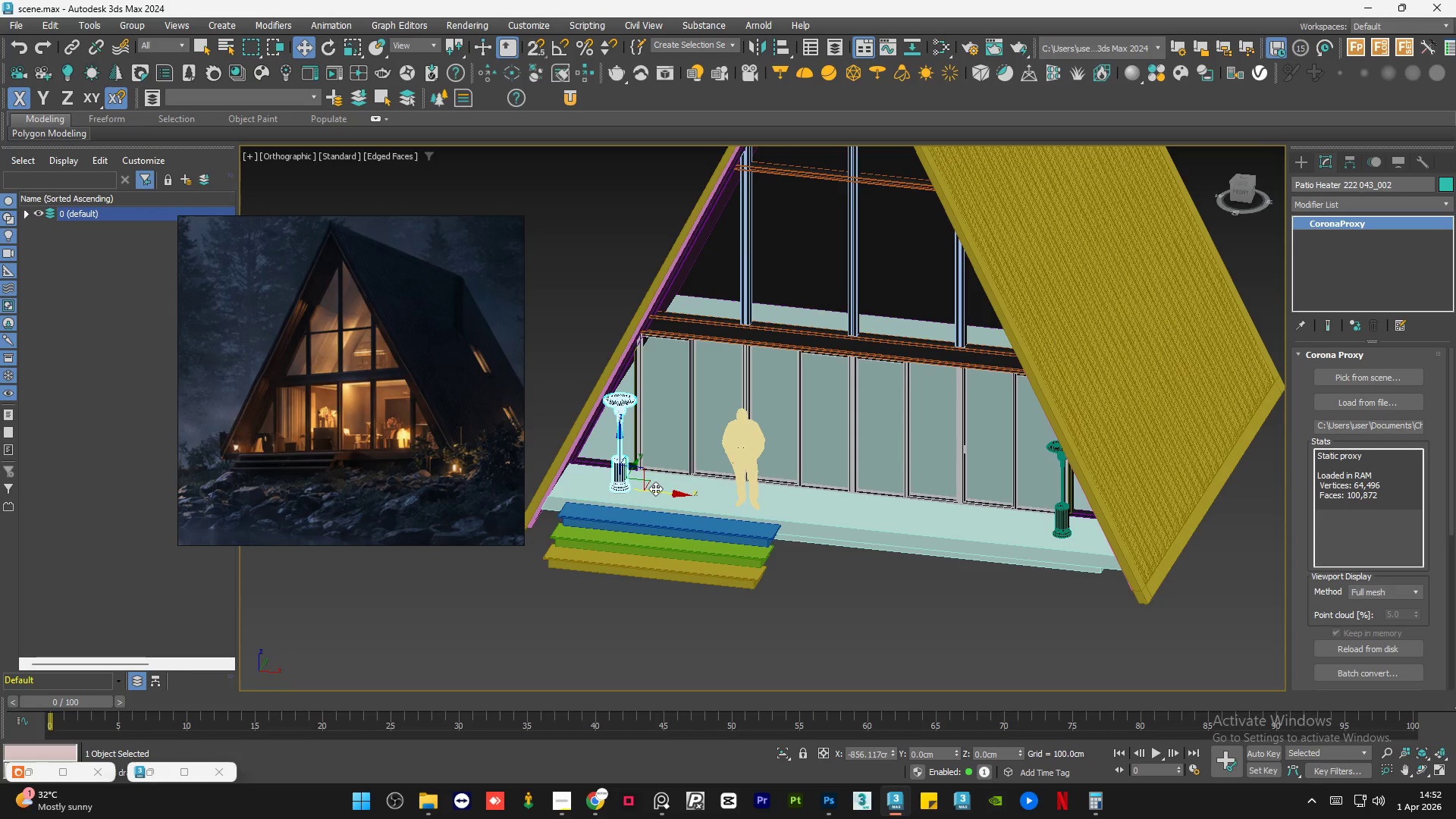 
key(Shift+ShiftLeft)
 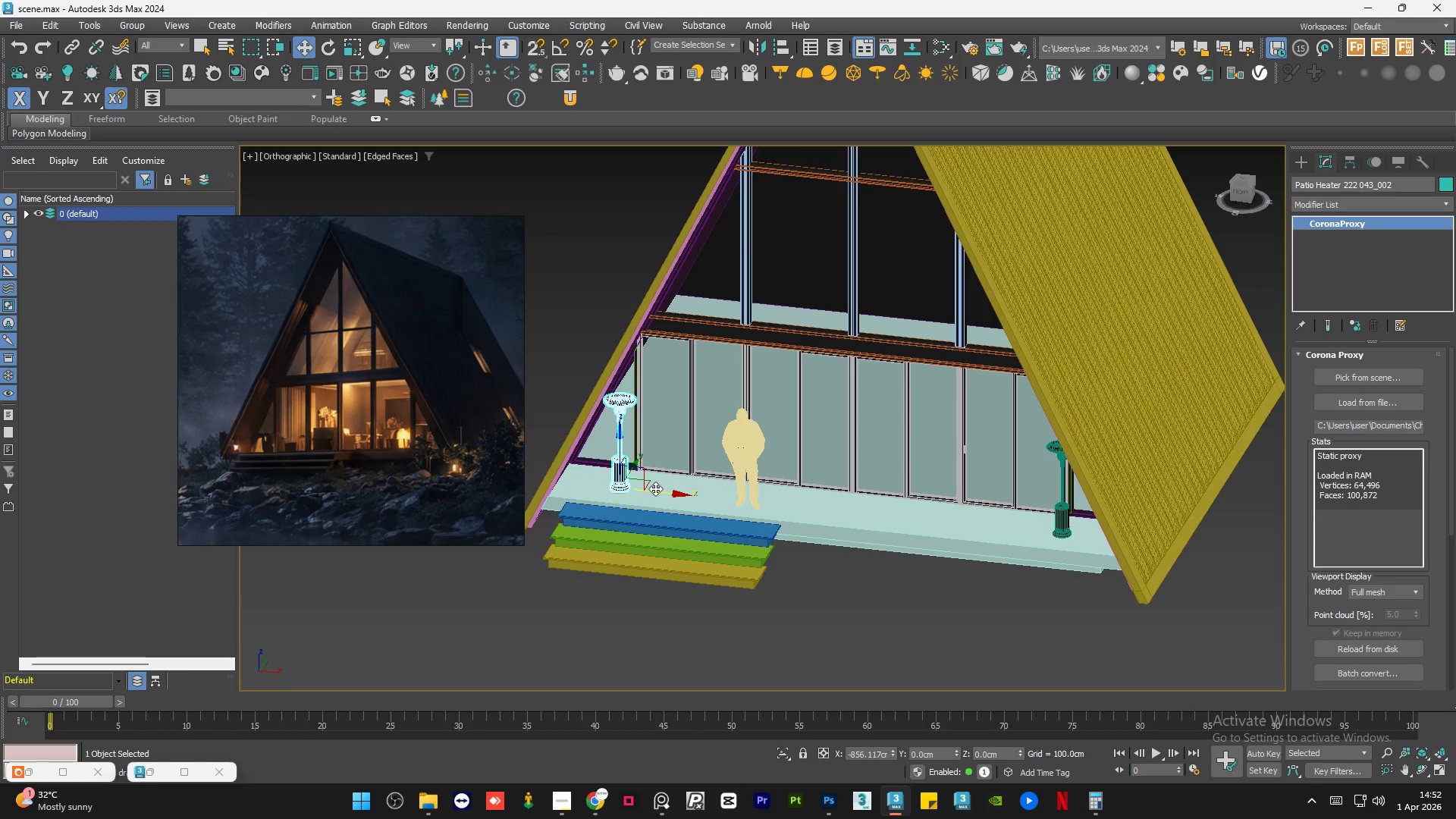 
key(Shift+ShiftLeft)
 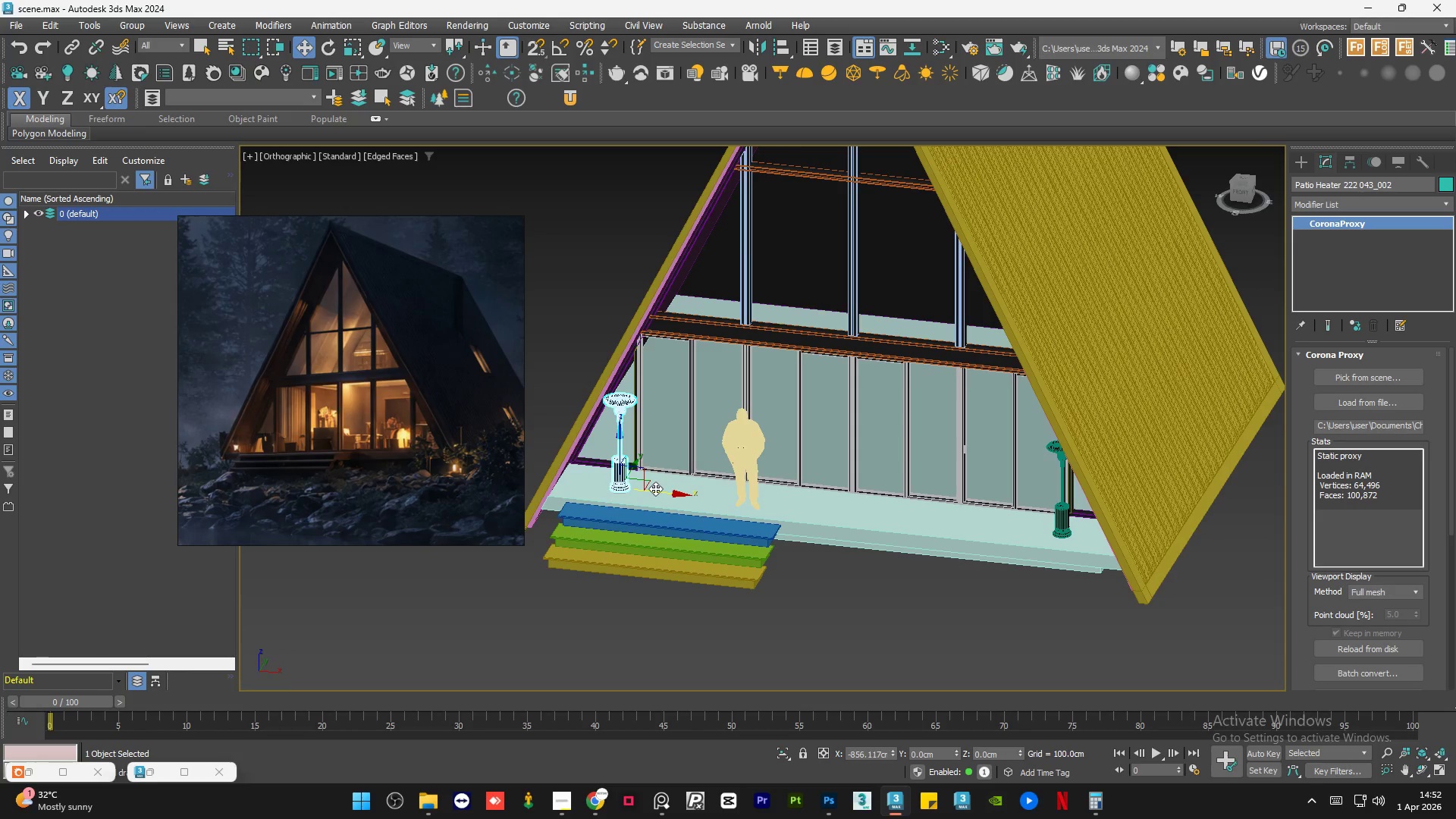 
key(Shift+ShiftLeft)
 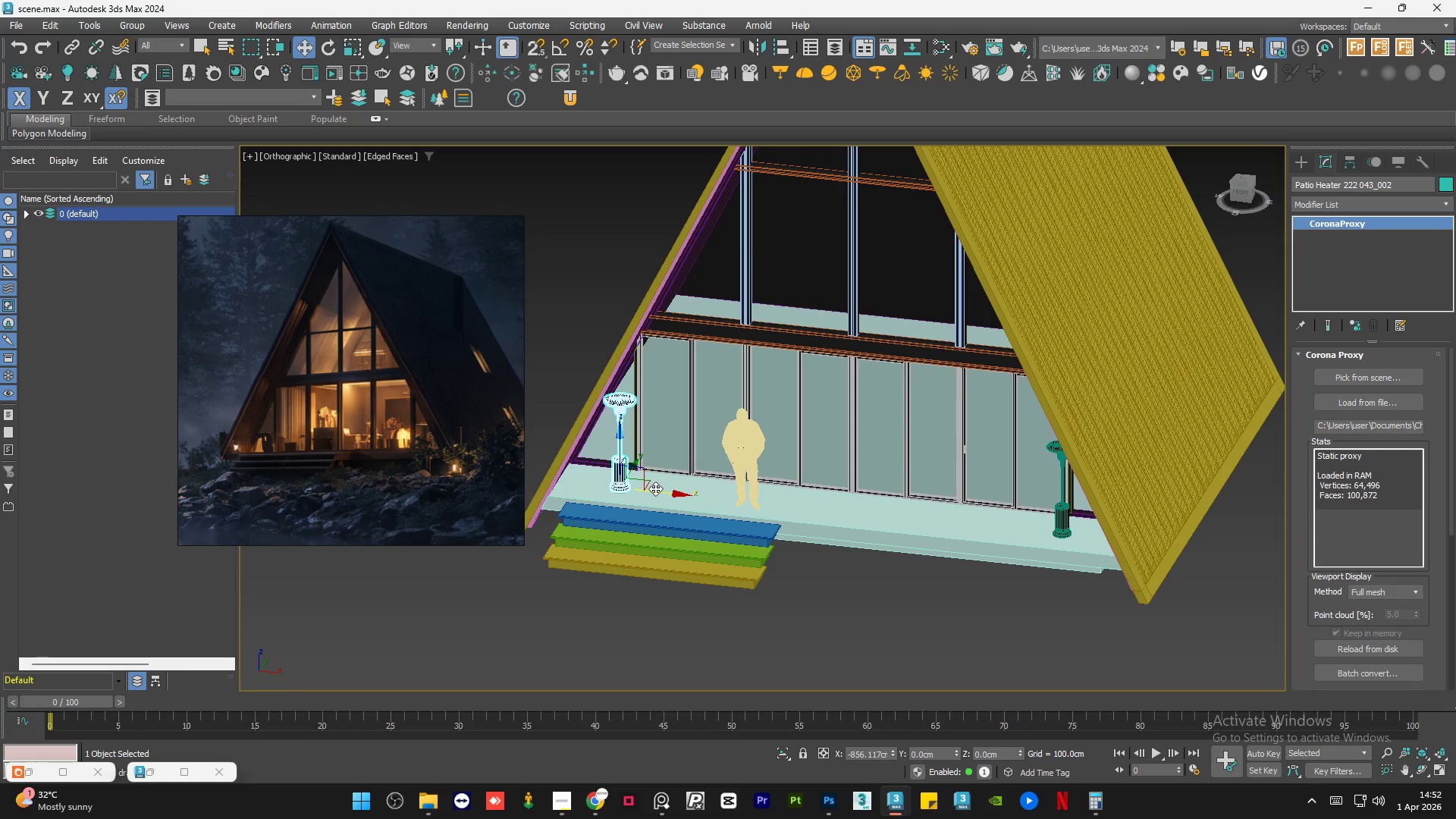 
key(Shift+ShiftLeft)
 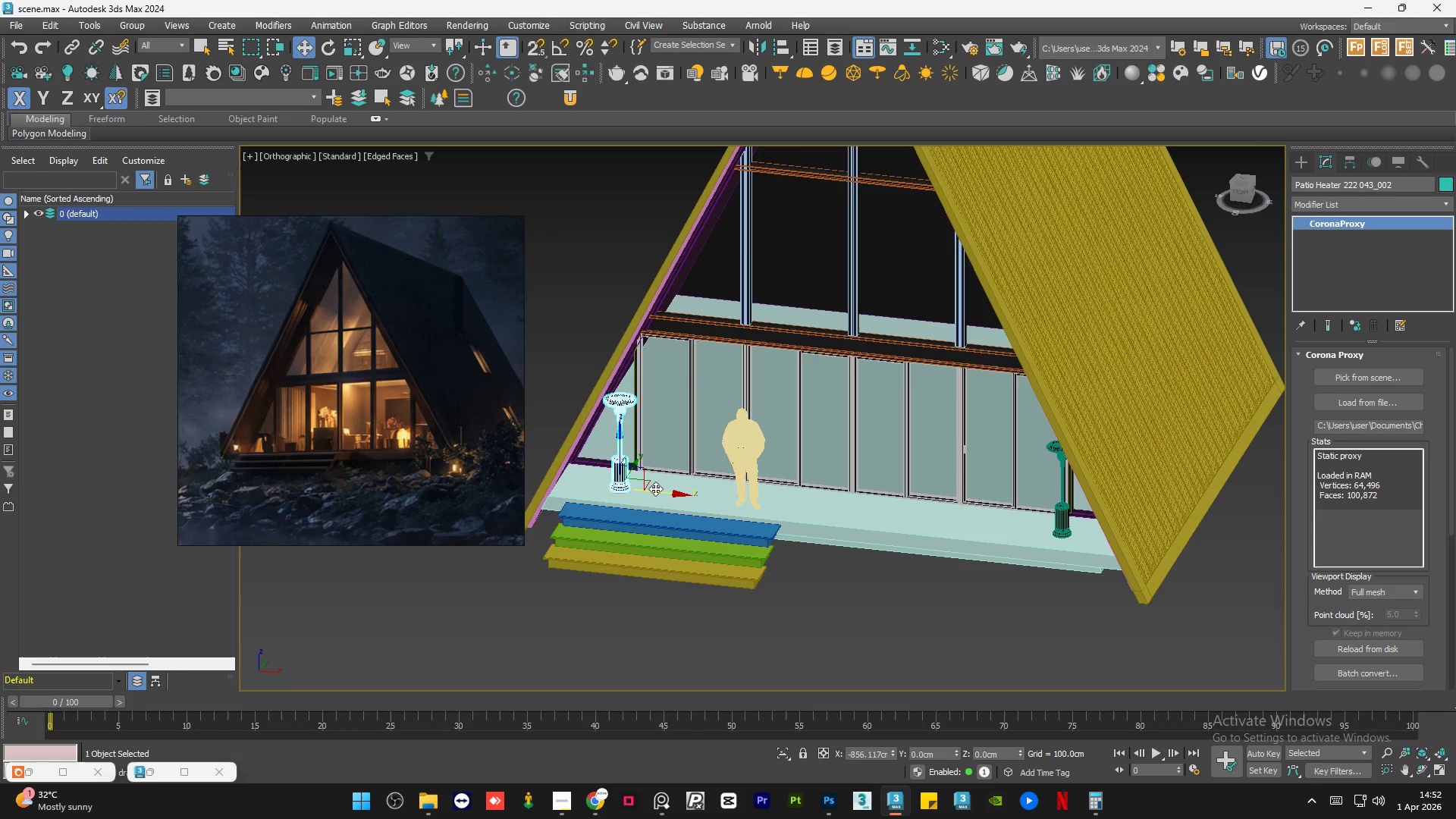 
key(Shift+ShiftLeft)
 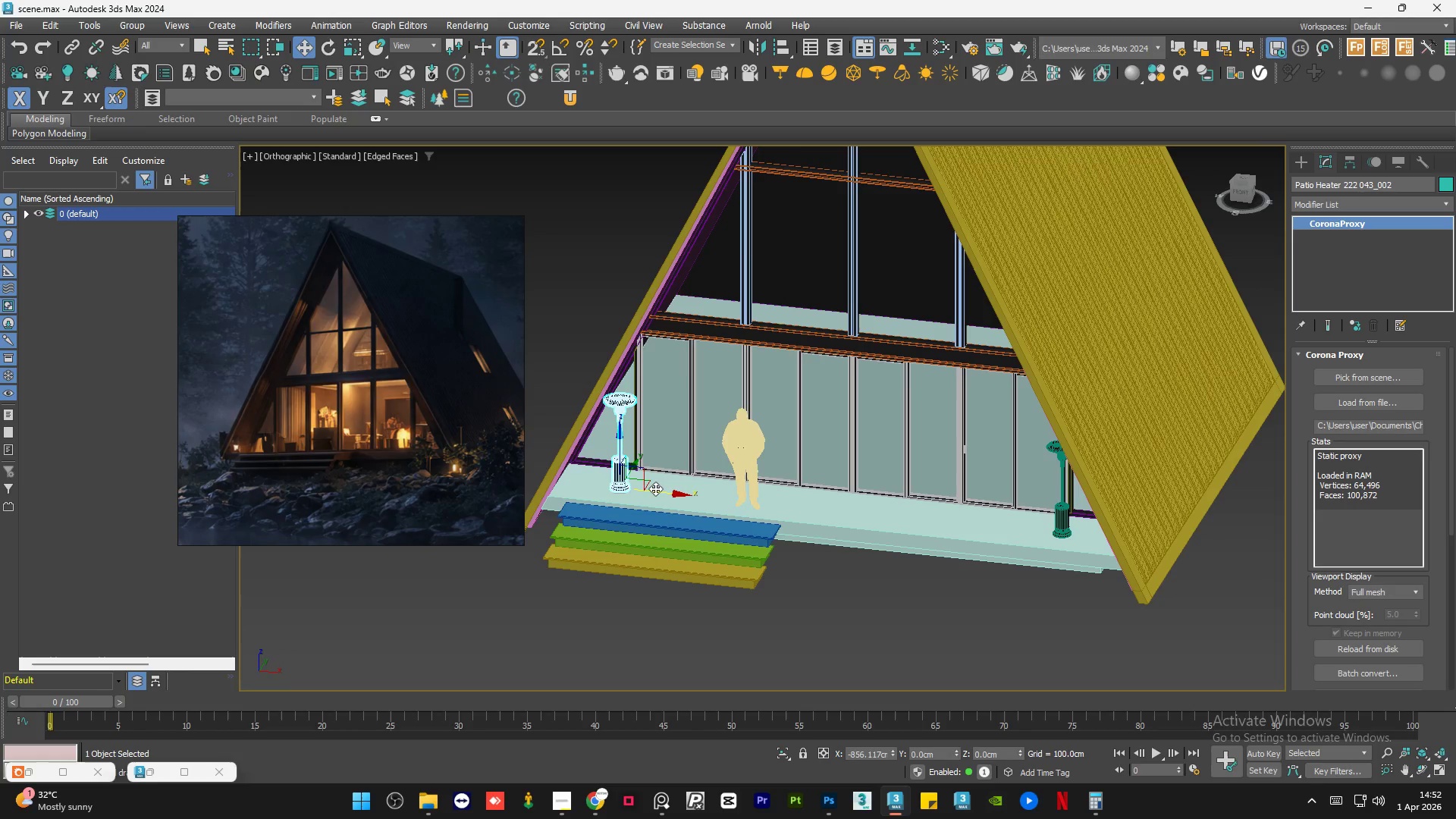 
key(Shift+ShiftLeft)
 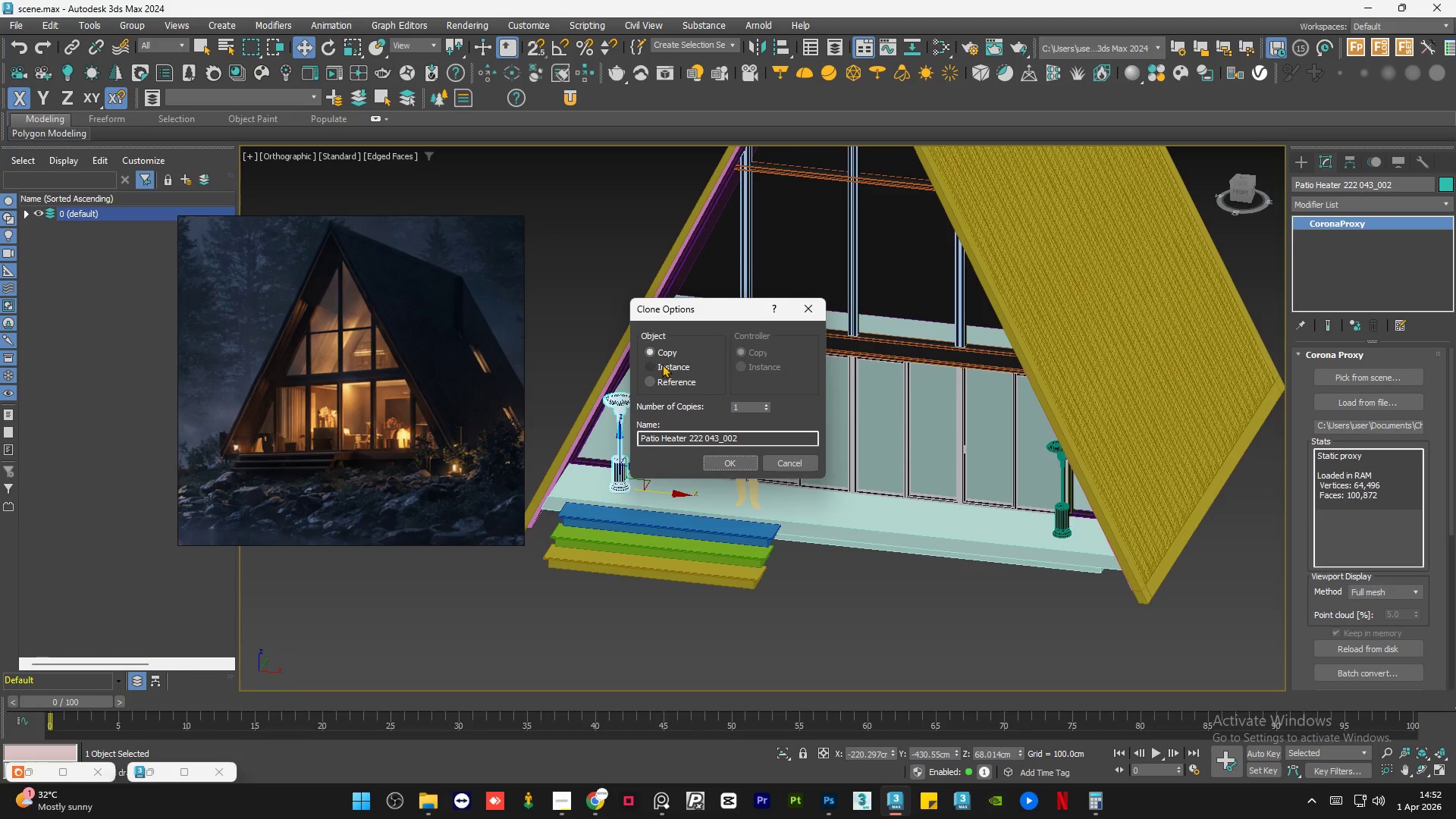 
left_click([660, 362])
 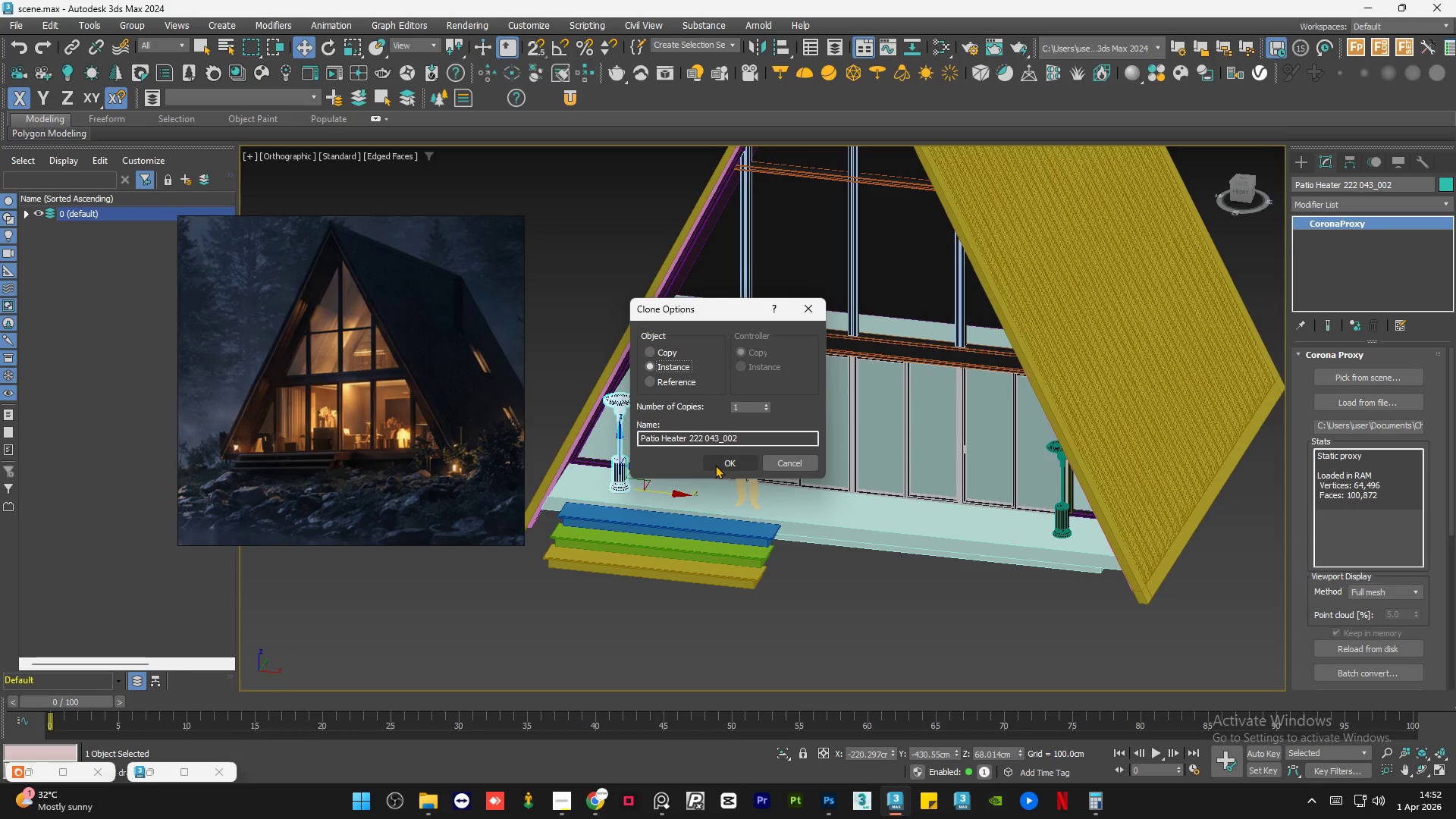 
left_click([717, 458])
 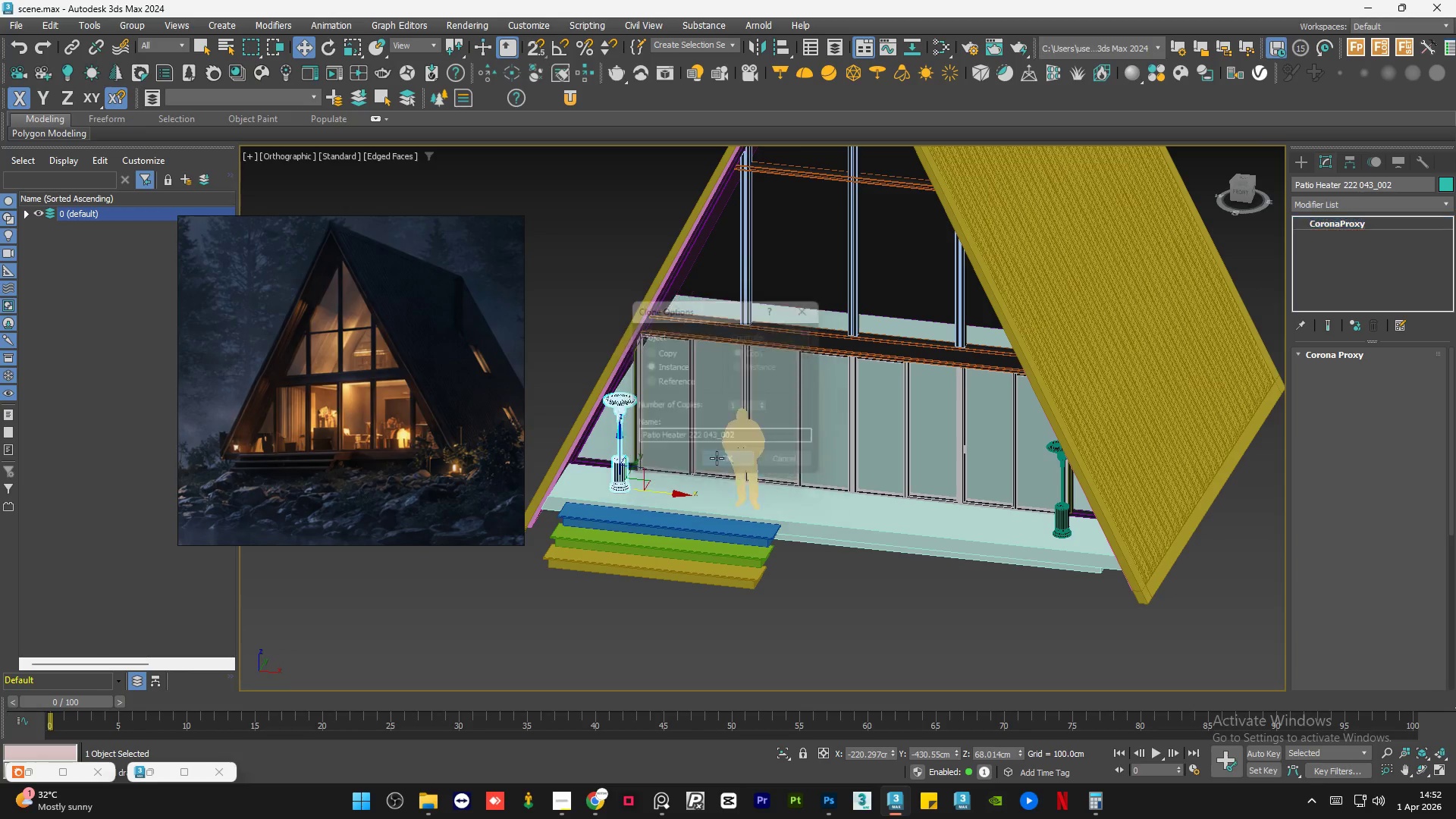 
hold_key(key=AltLeft, duration=0.58)
 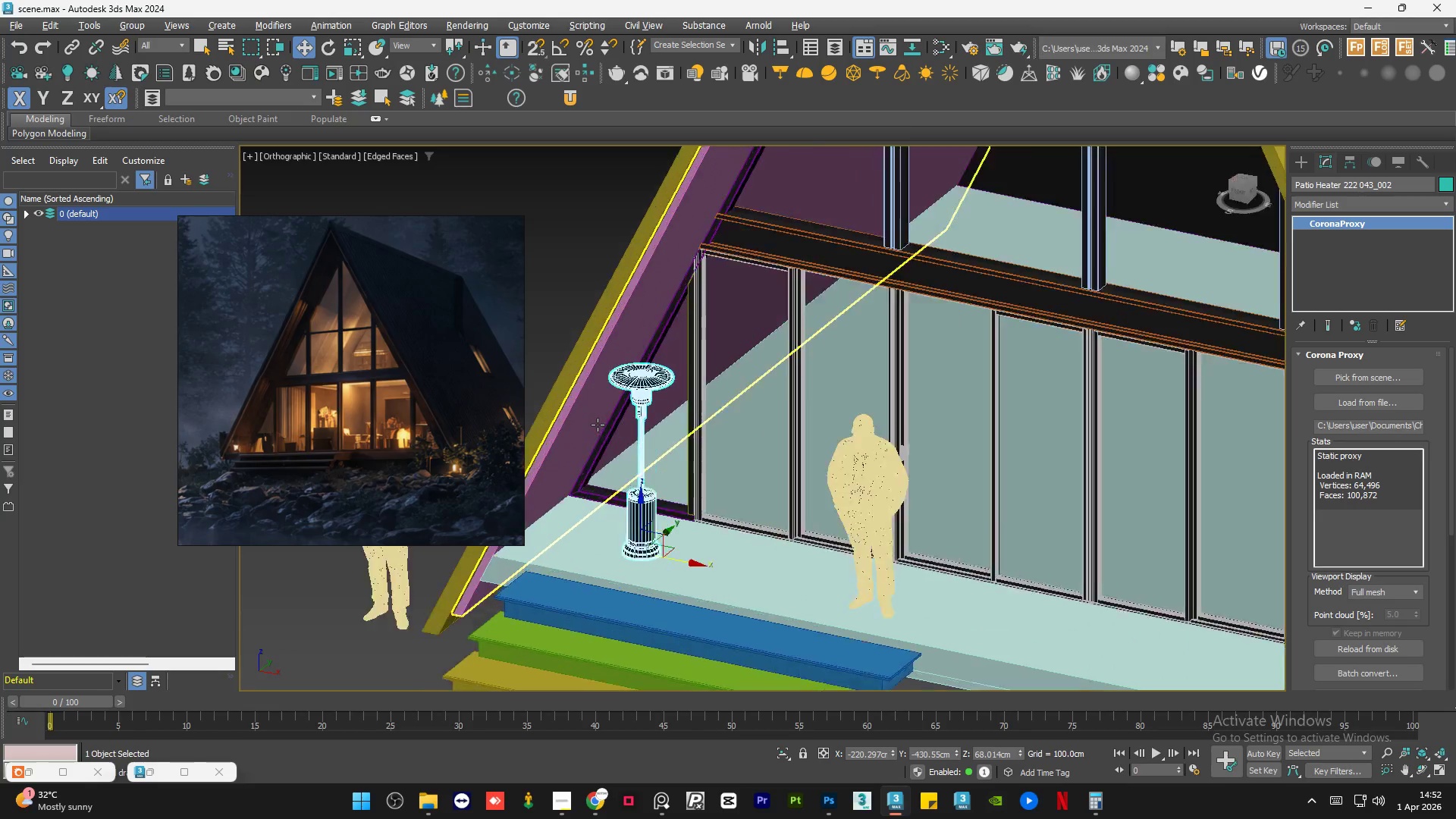 
hold_key(key=AltLeft, duration=6.25)
scroll: coordinate [598, 425], scroll_direction: up, amount: 3.0
 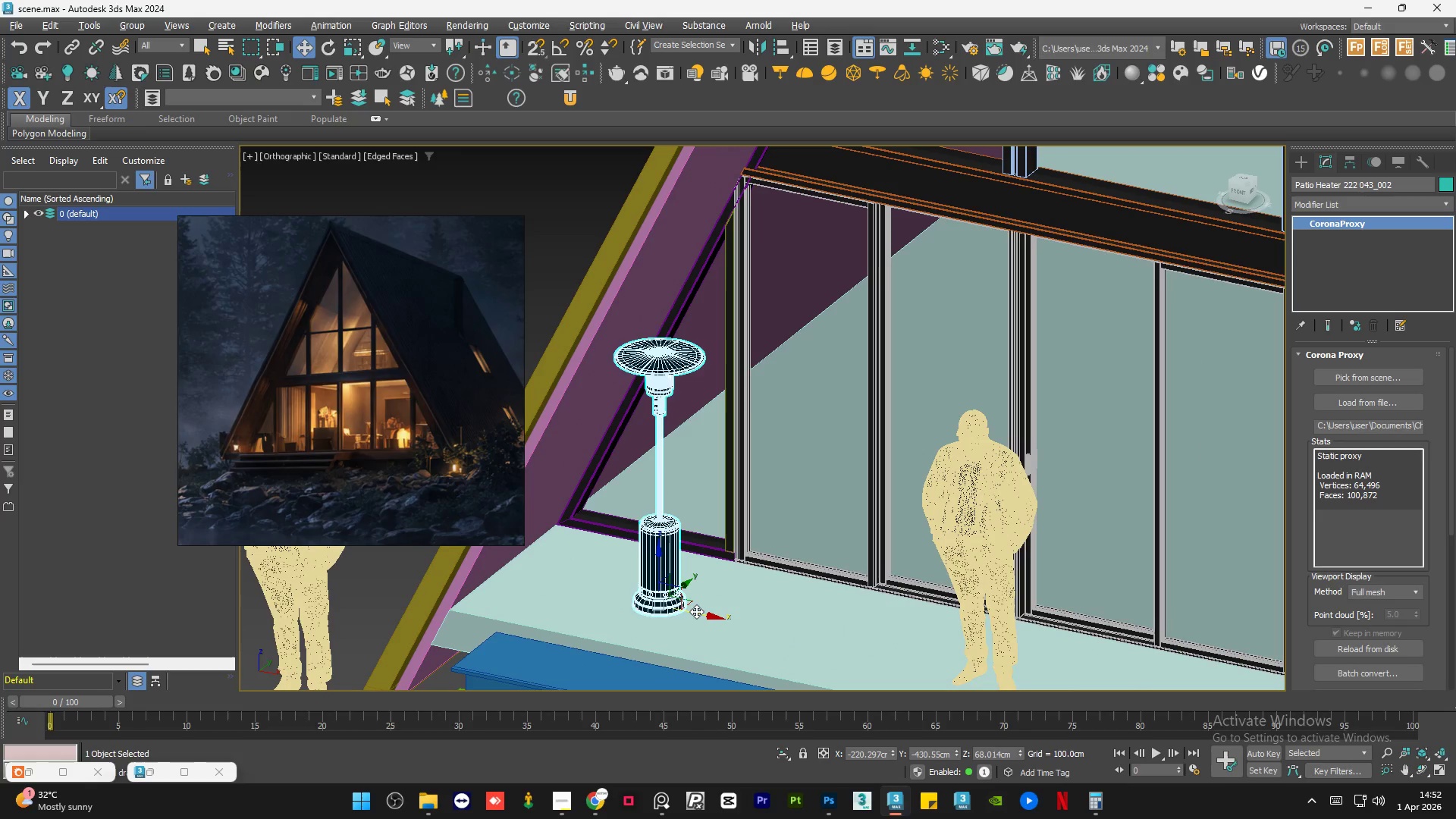 
left_click_drag(start_coordinate=[697, 613], to_coordinate=[703, 614])
 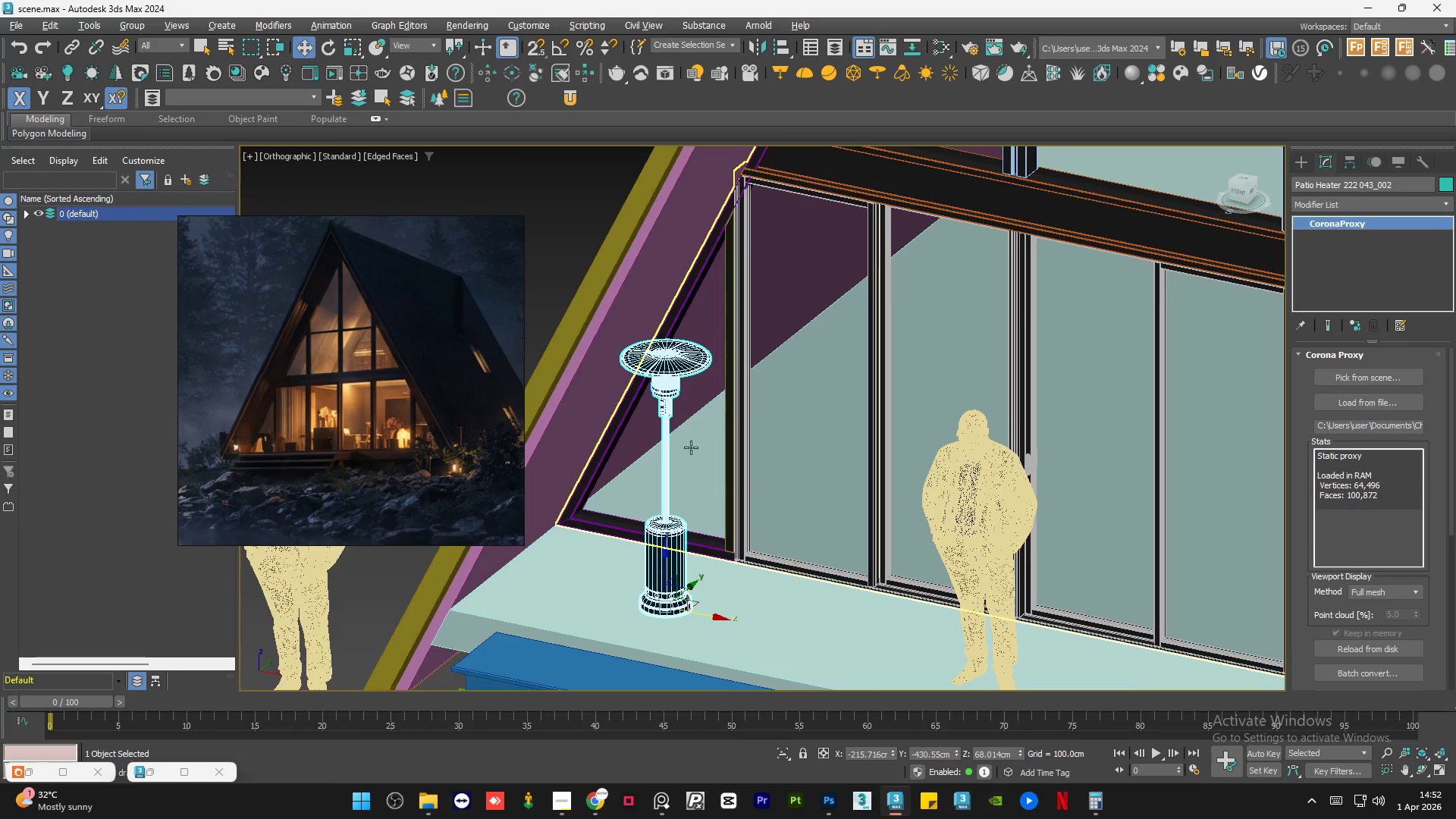 
scroll: coordinate [690, 438], scroll_direction: down, amount: 3.0
 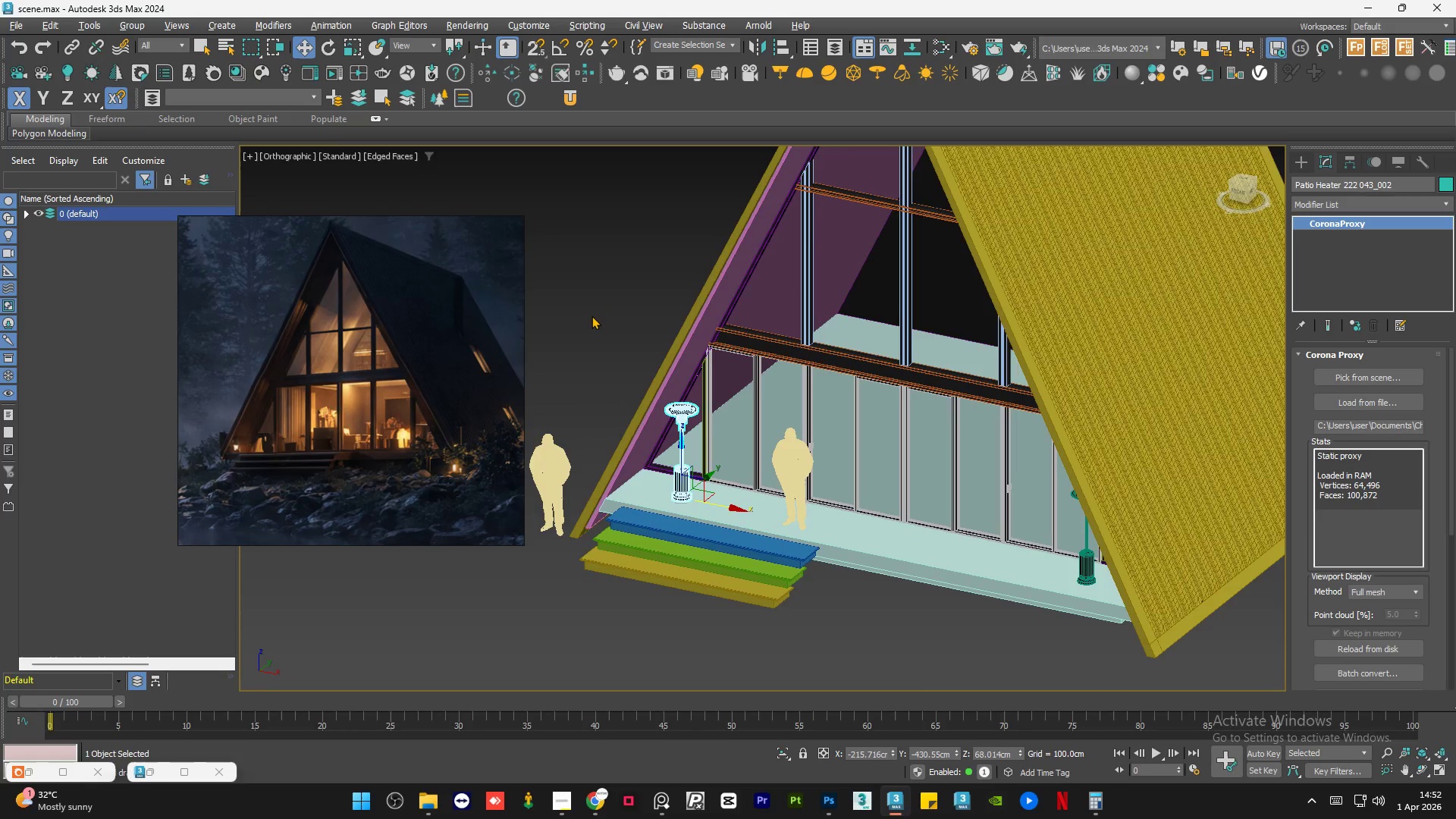 
left_click([592, 315])
 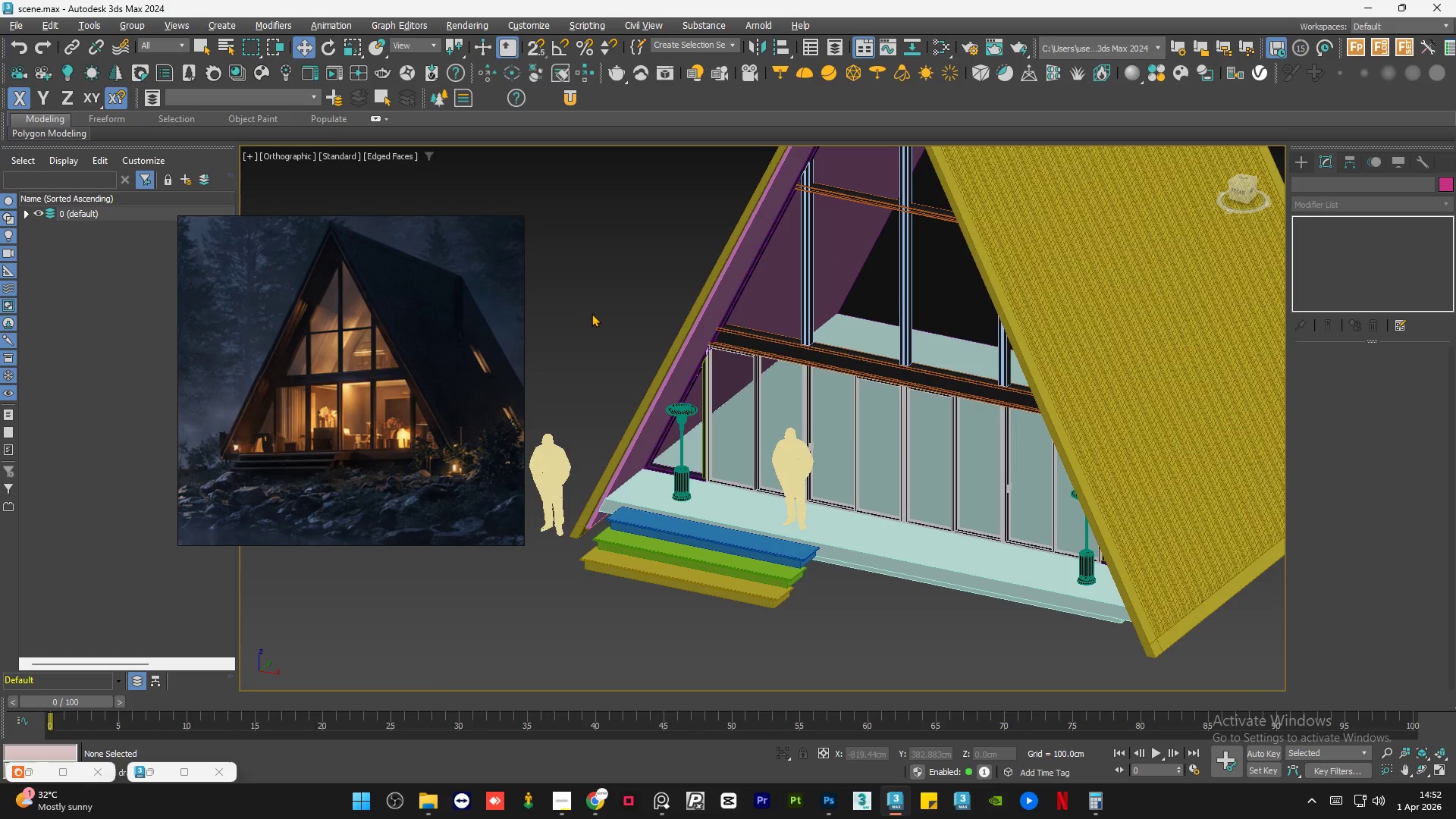 
scroll: coordinate [811, 387], scroll_direction: down, amount: 2.0
 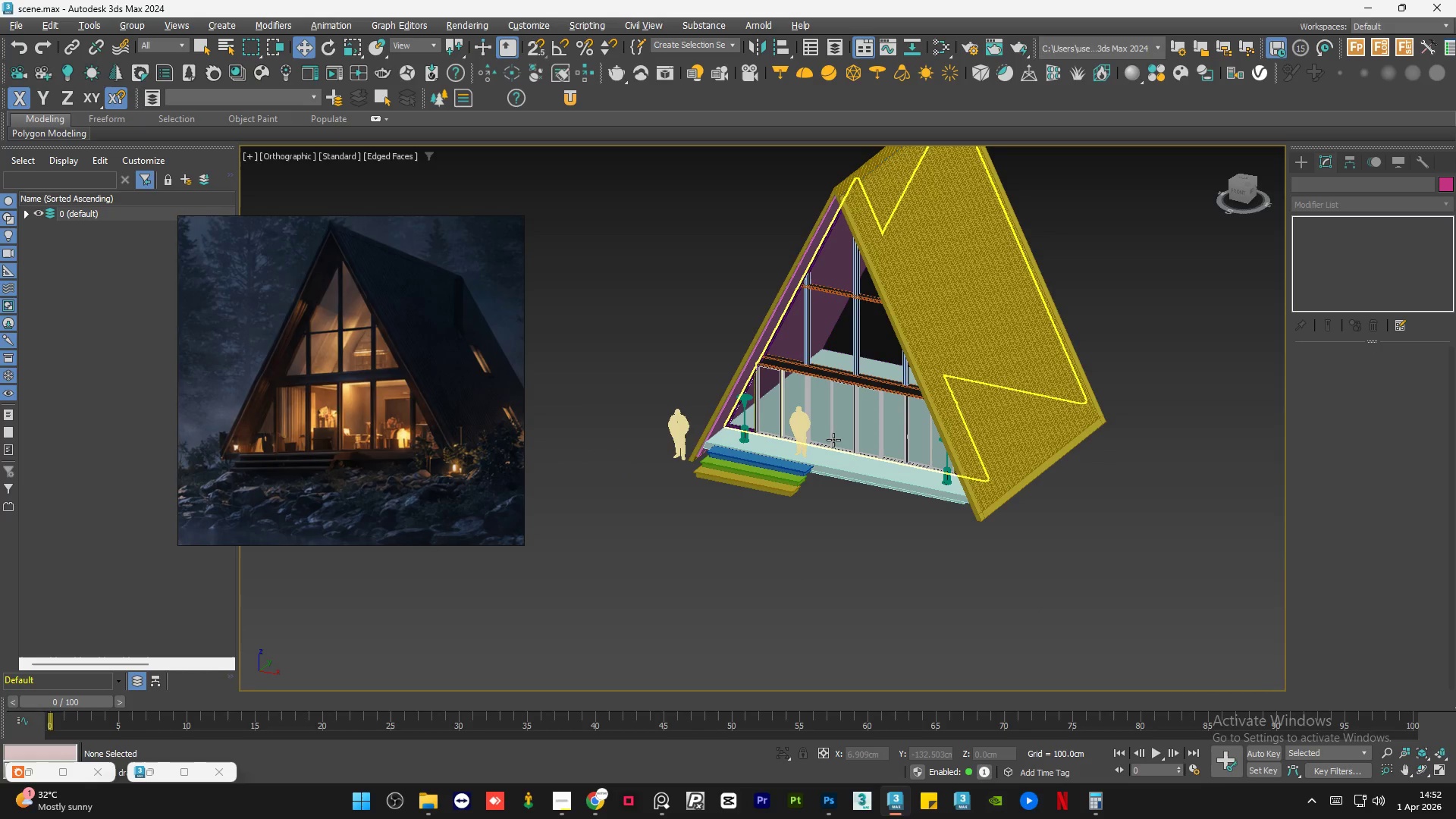 
key(F4)
 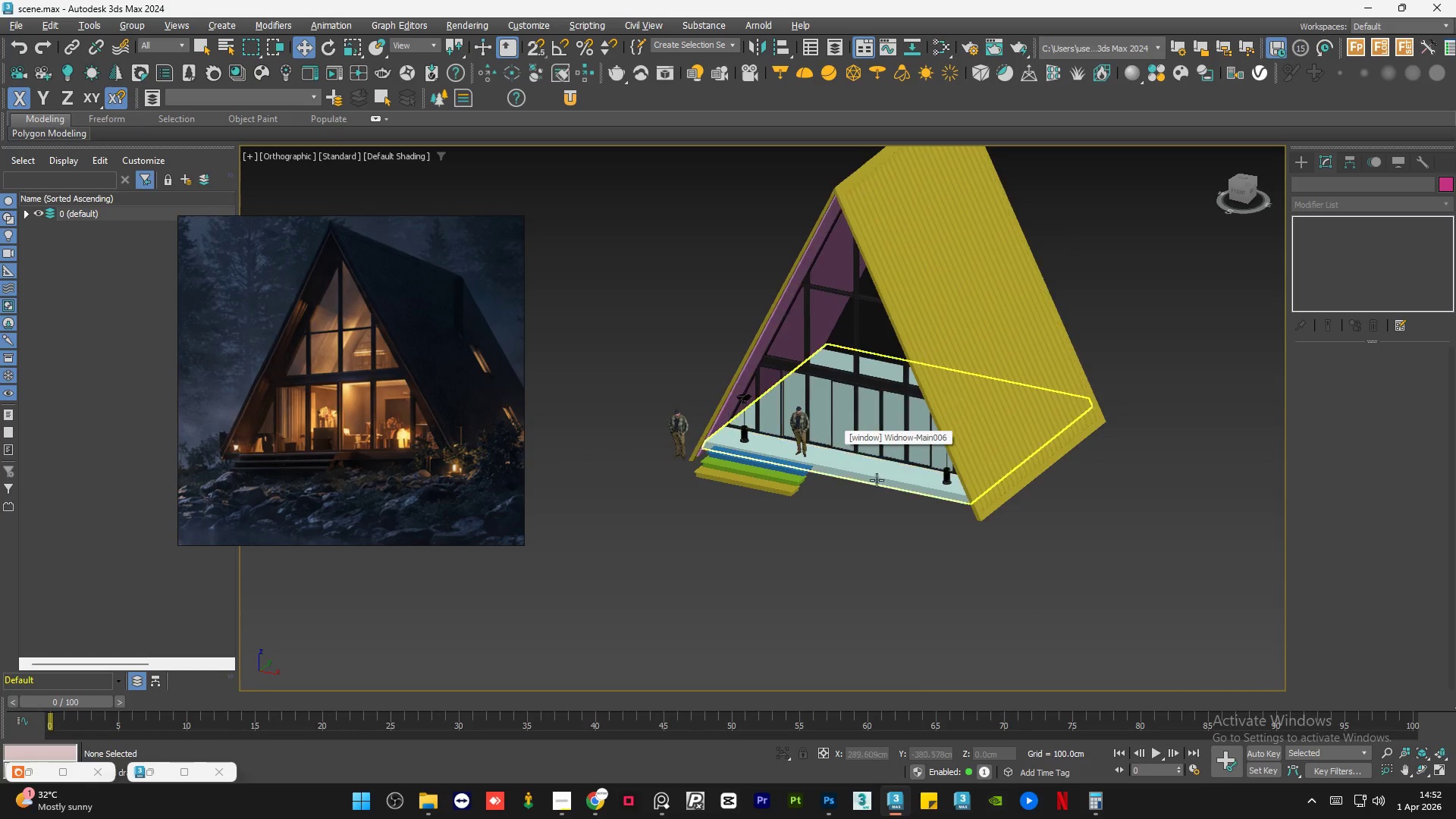 
hold_key(key=AltLeft, duration=1.5)
 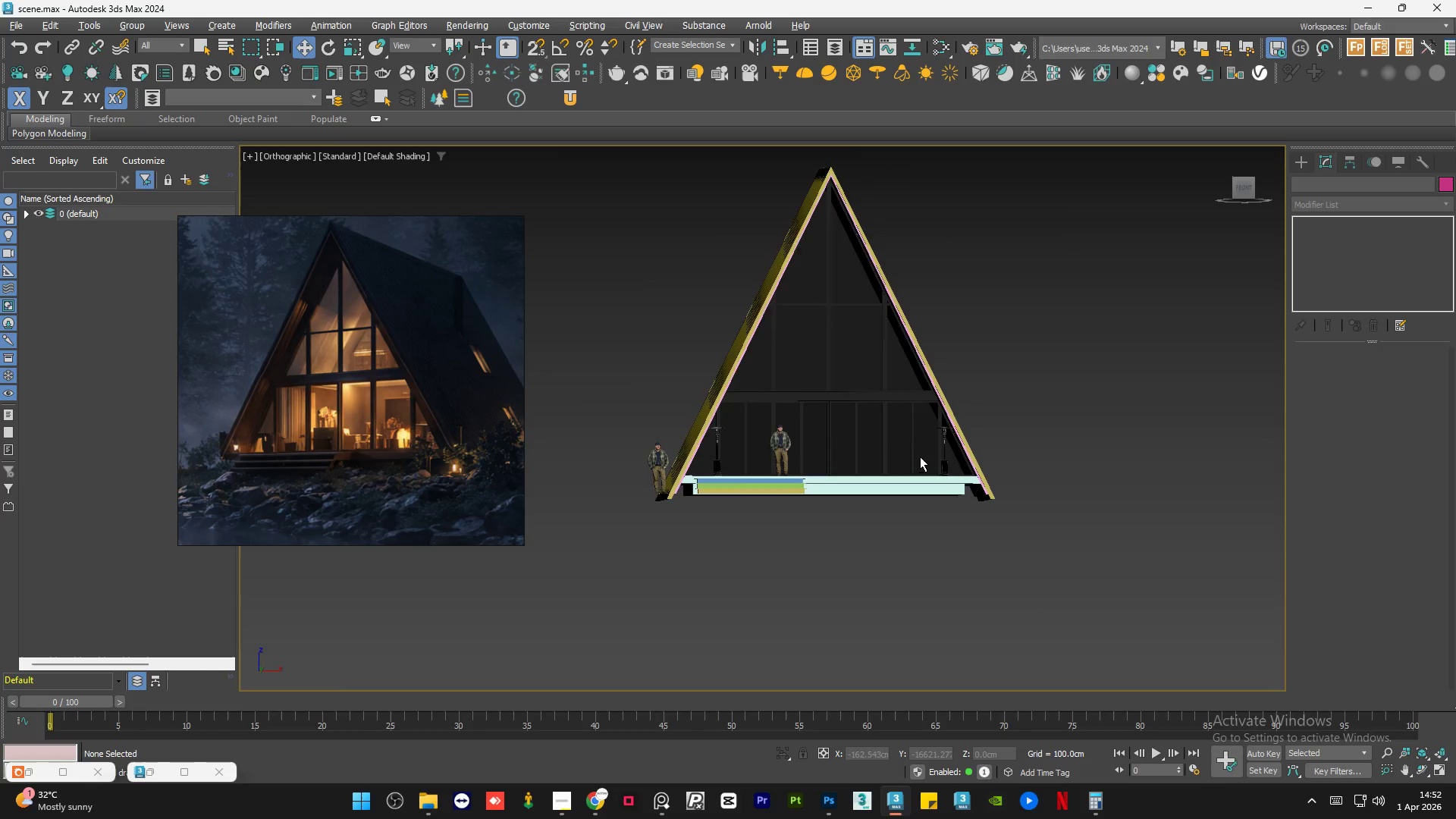 
hold_key(key=AltLeft, duration=1.51)
 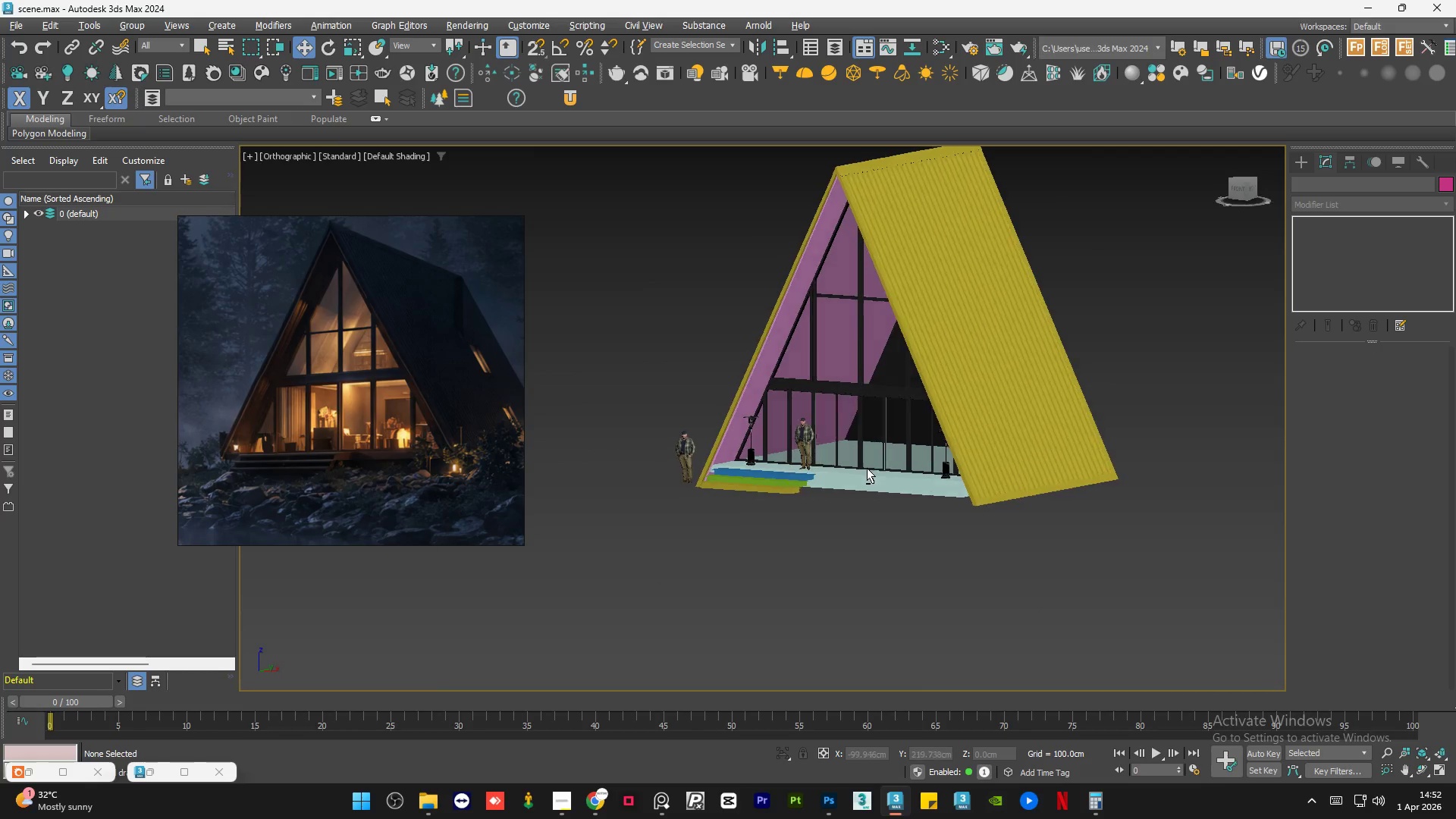 
key(Alt+AltLeft)
 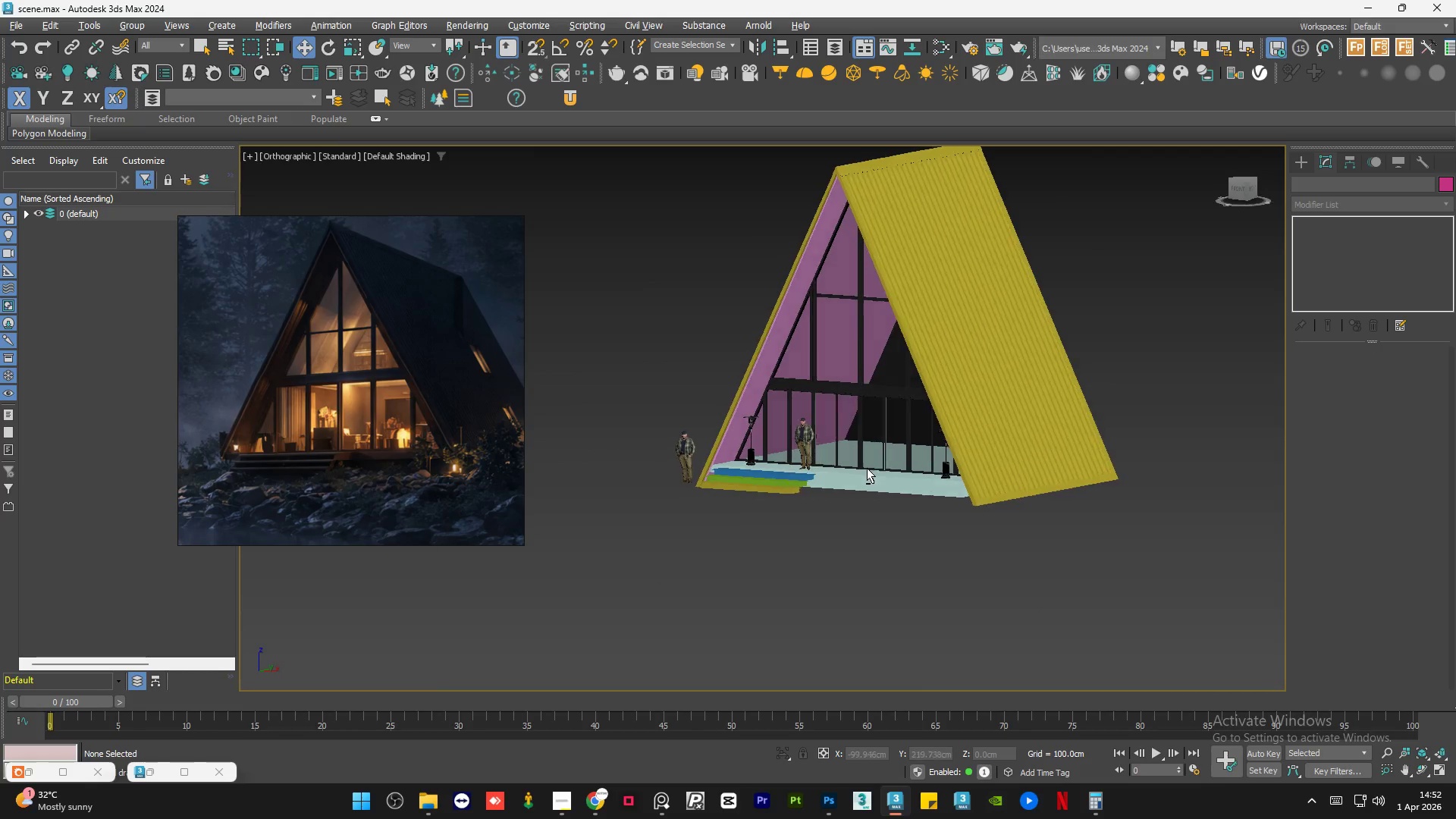 
key(Alt+AltLeft)
 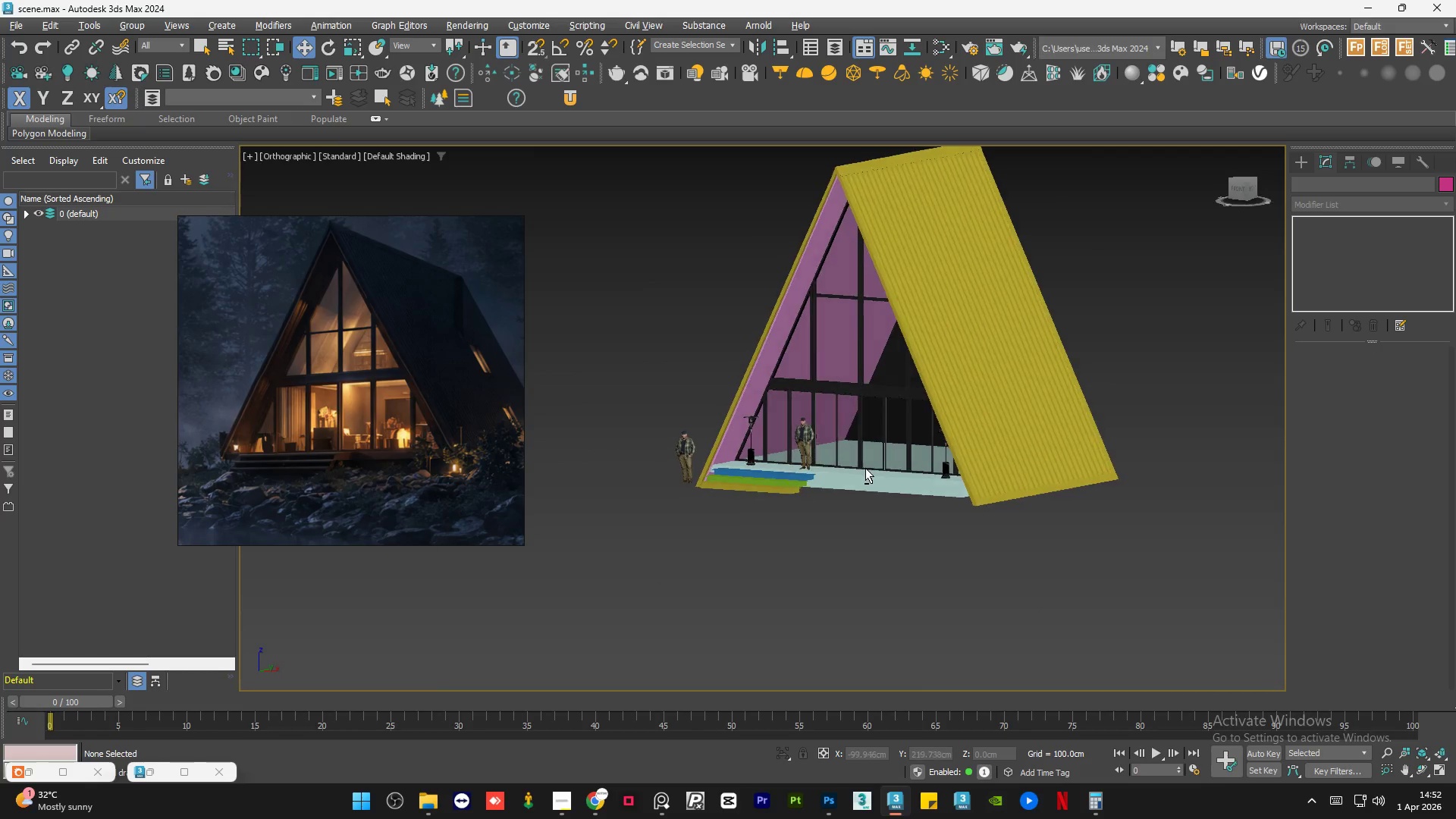 
key(Alt+AltLeft)
 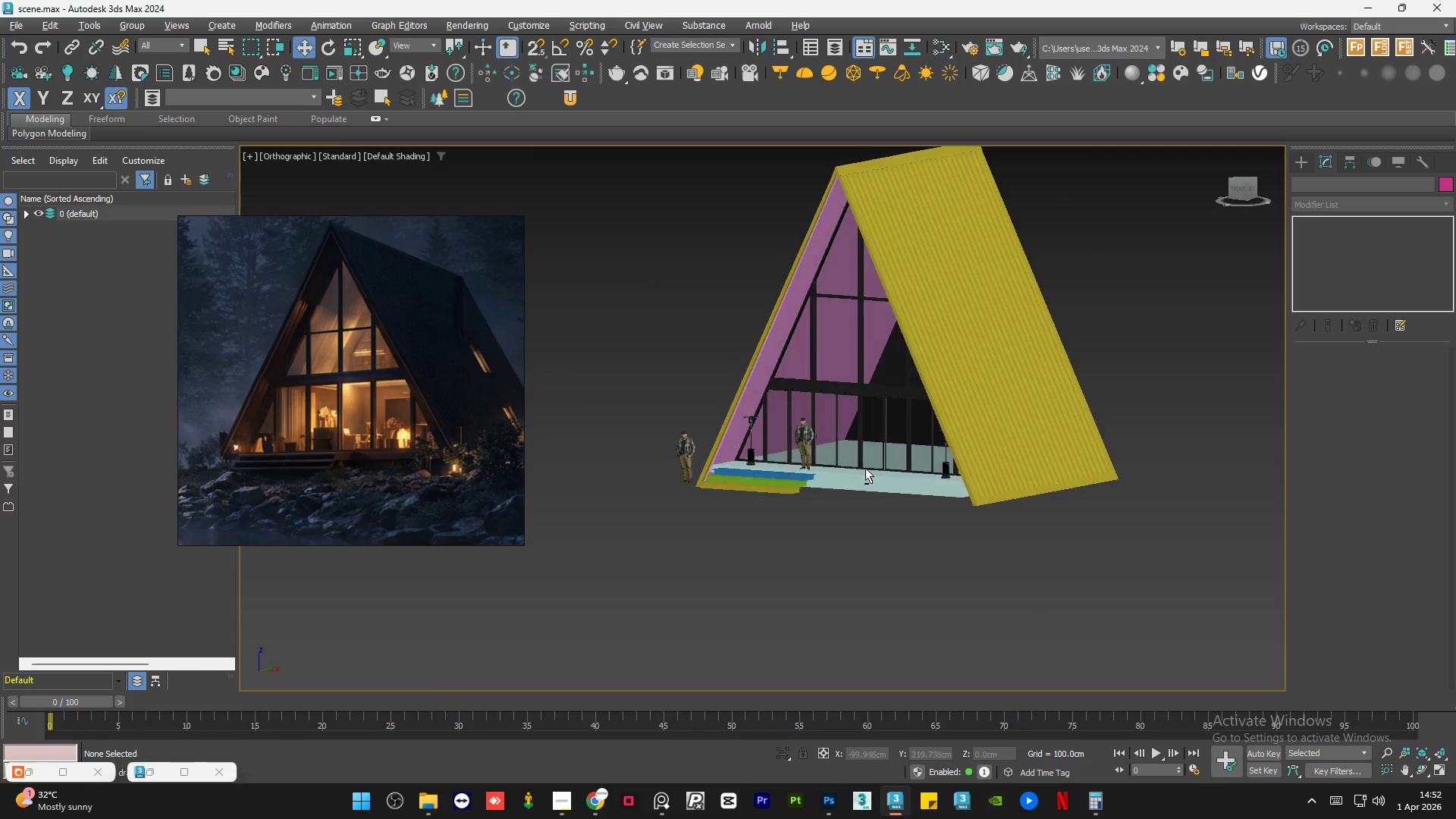 
key(Alt+AltLeft)
 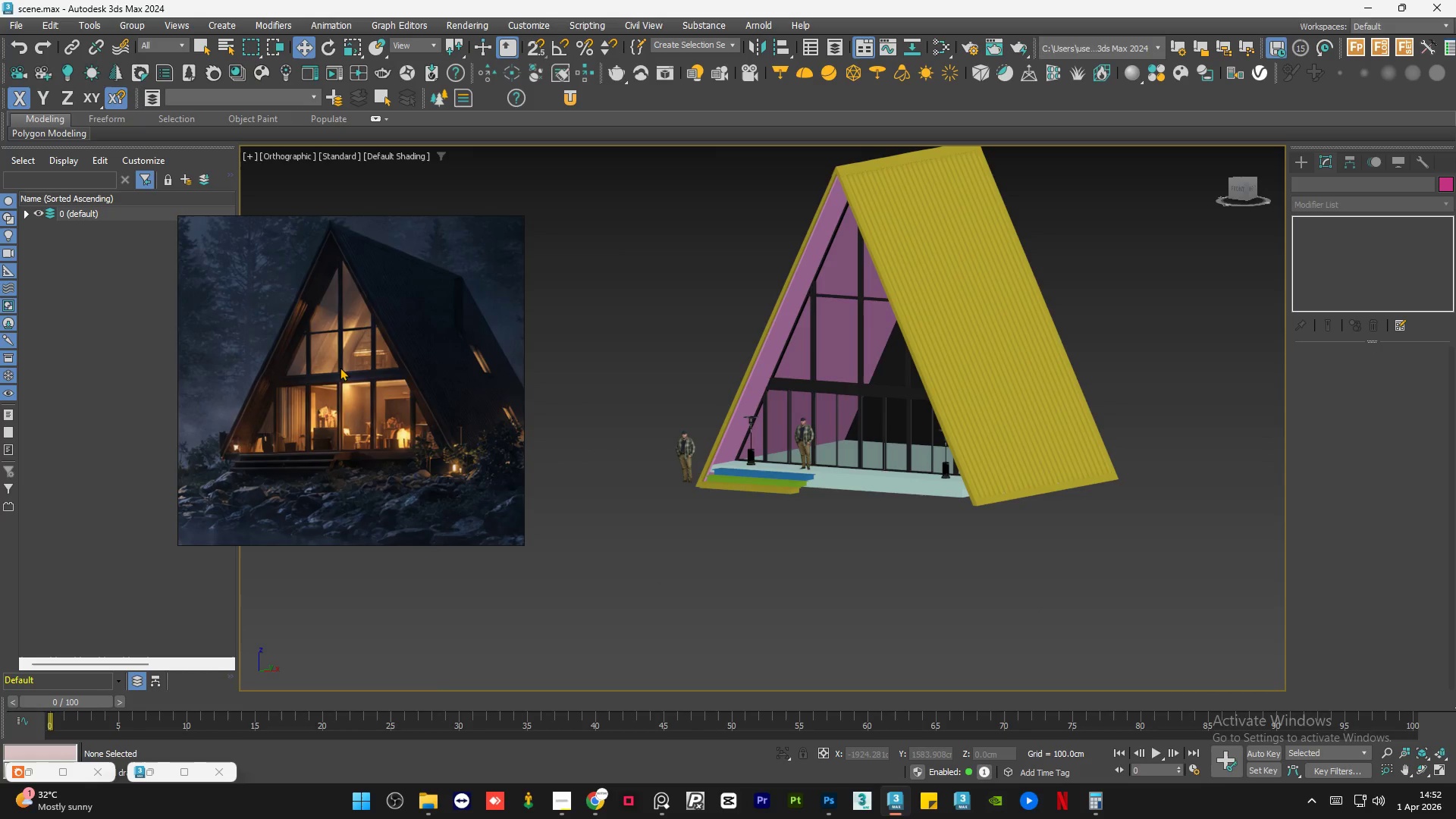 
scroll: coordinate [387, 390], scroll_direction: none, amount: 0.0
 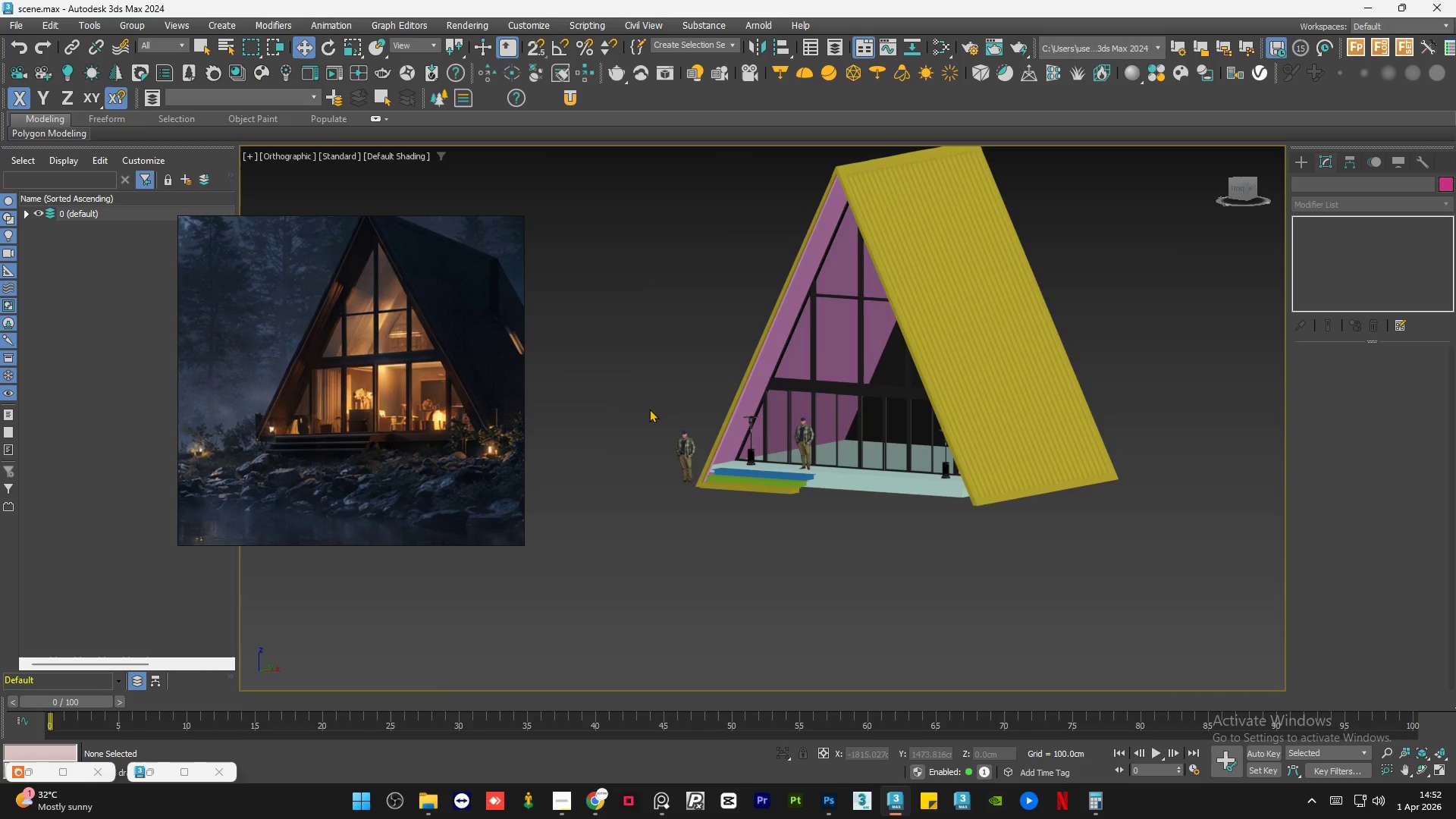 
scroll: coordinate [821, 269], scroll_direction: up, amount: 18.0
 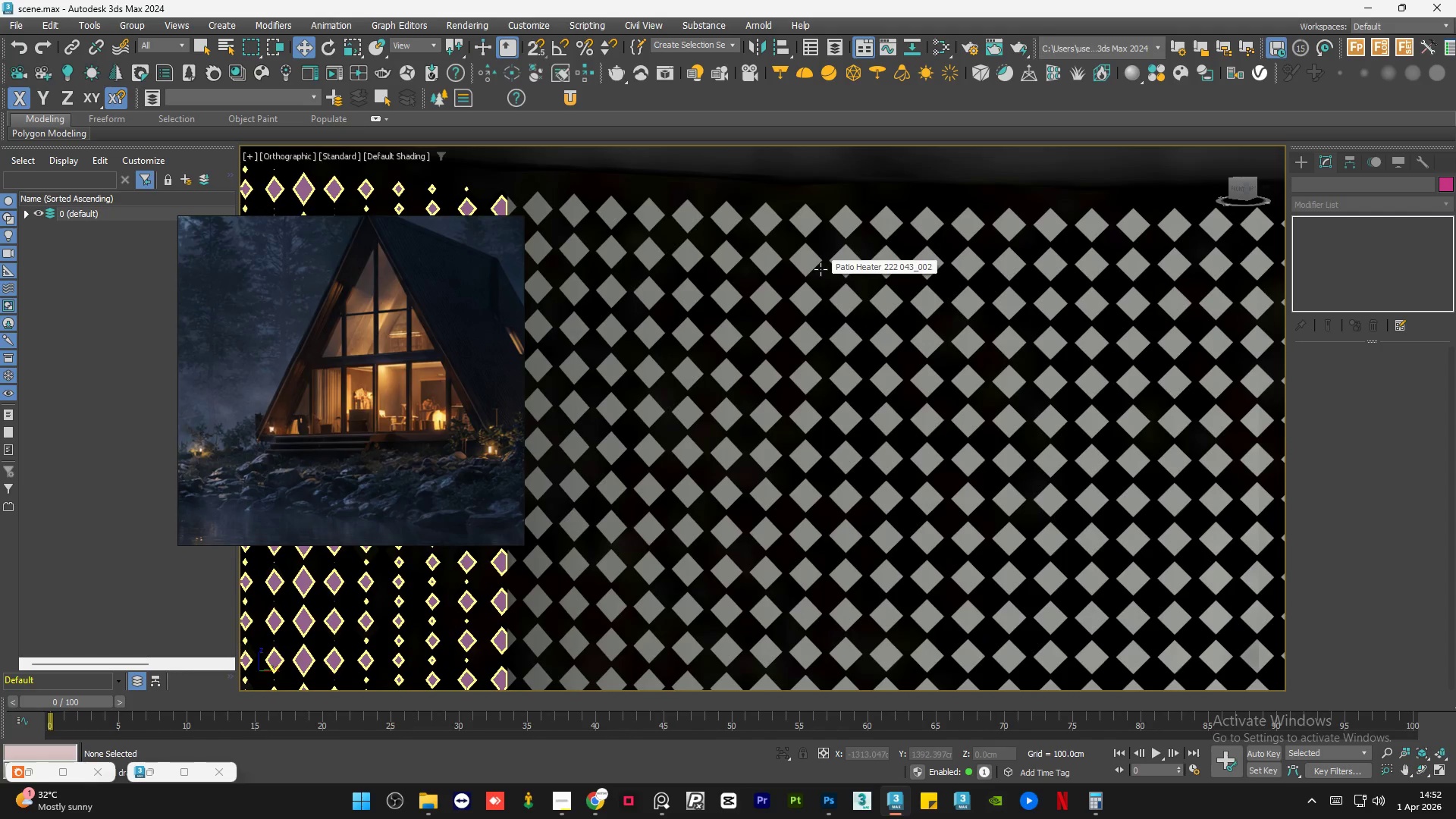 
scroll: coordinate [821, 269], scroll_direction: down, amount: 8.0
 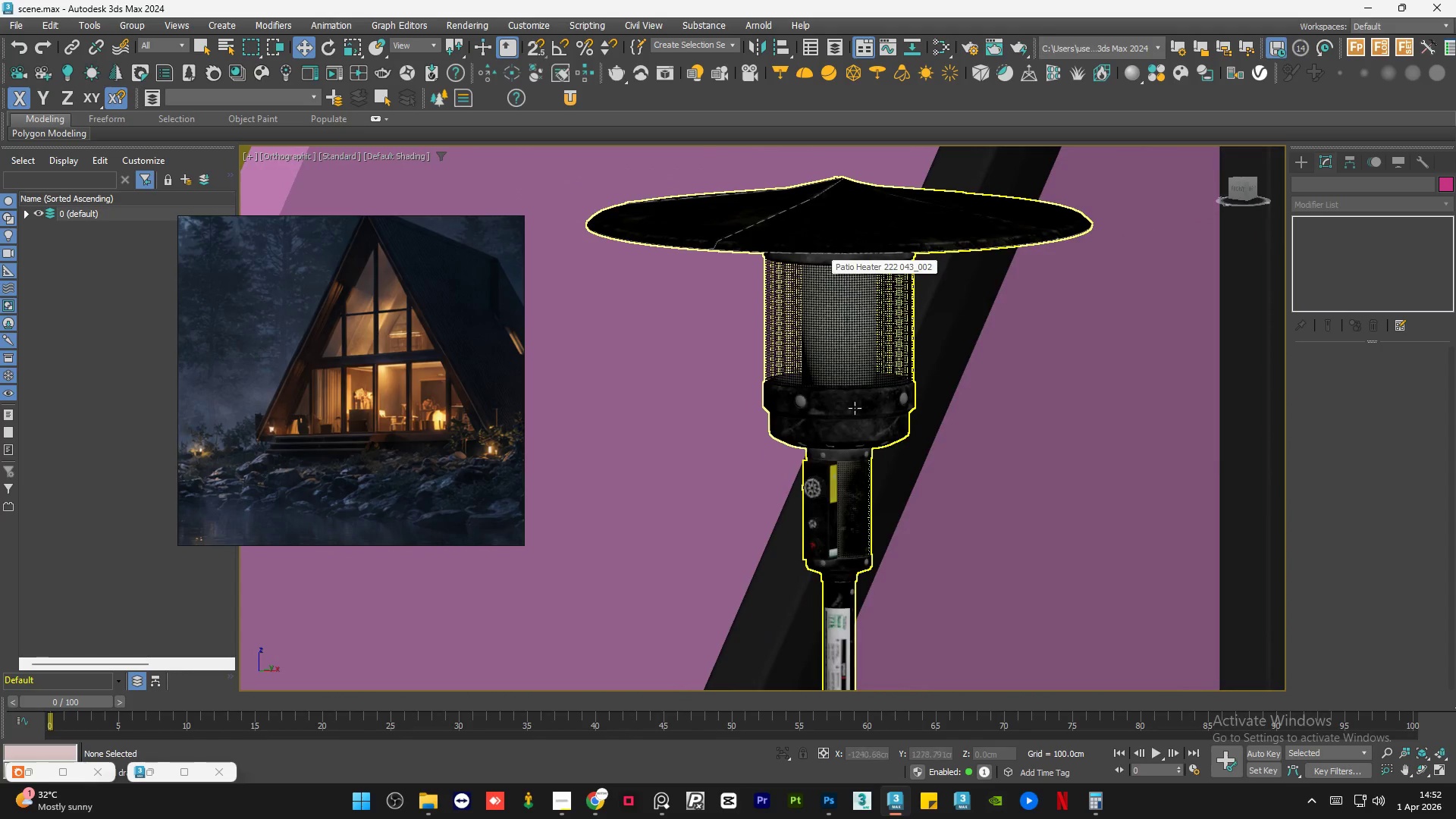 
scroll: coordinate [855, 416], scroll_direction: up, amount: 6.0
 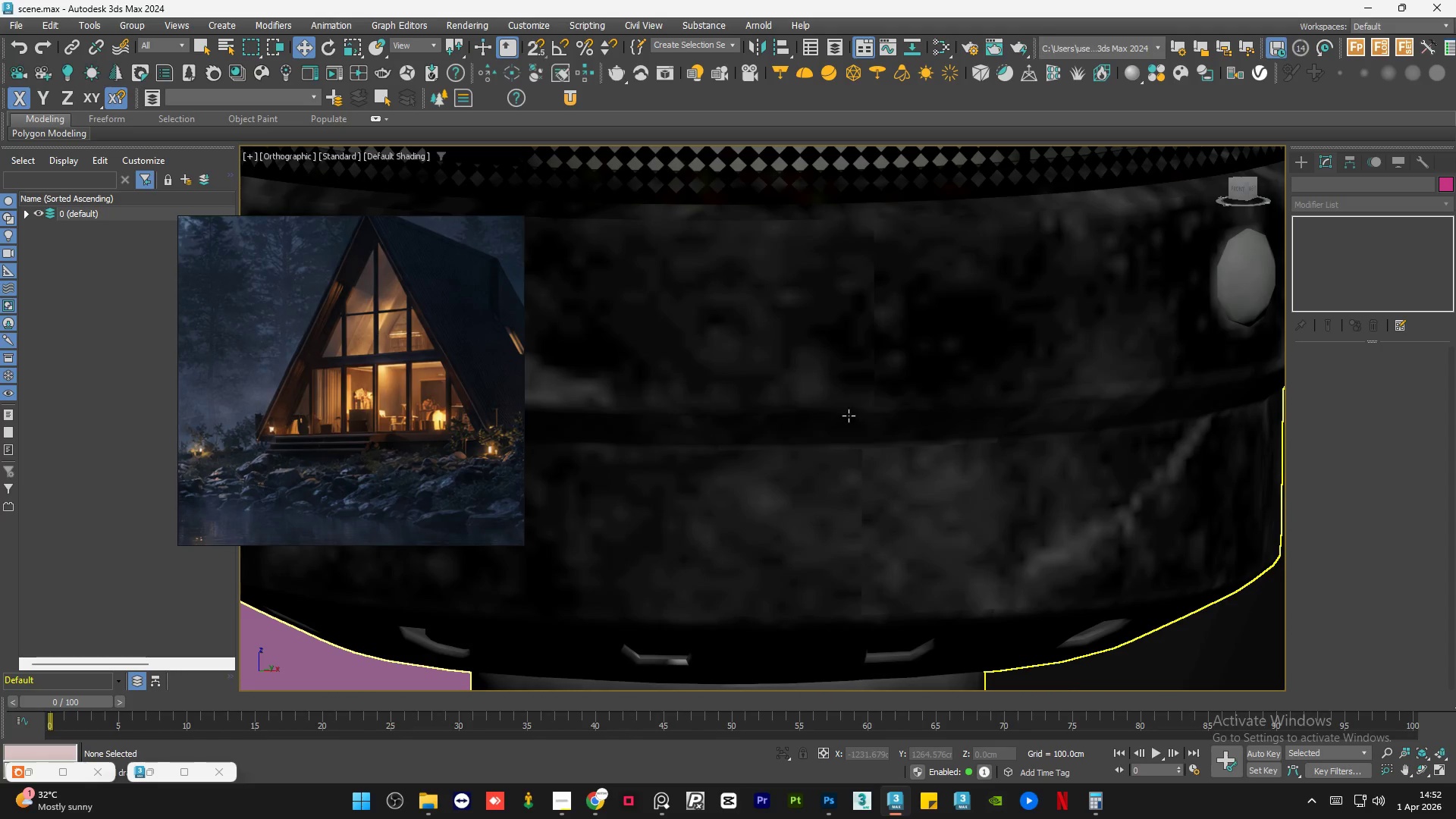 
scroll: coordinate [789, 359], scroll_direction: down, amount: 6.0
 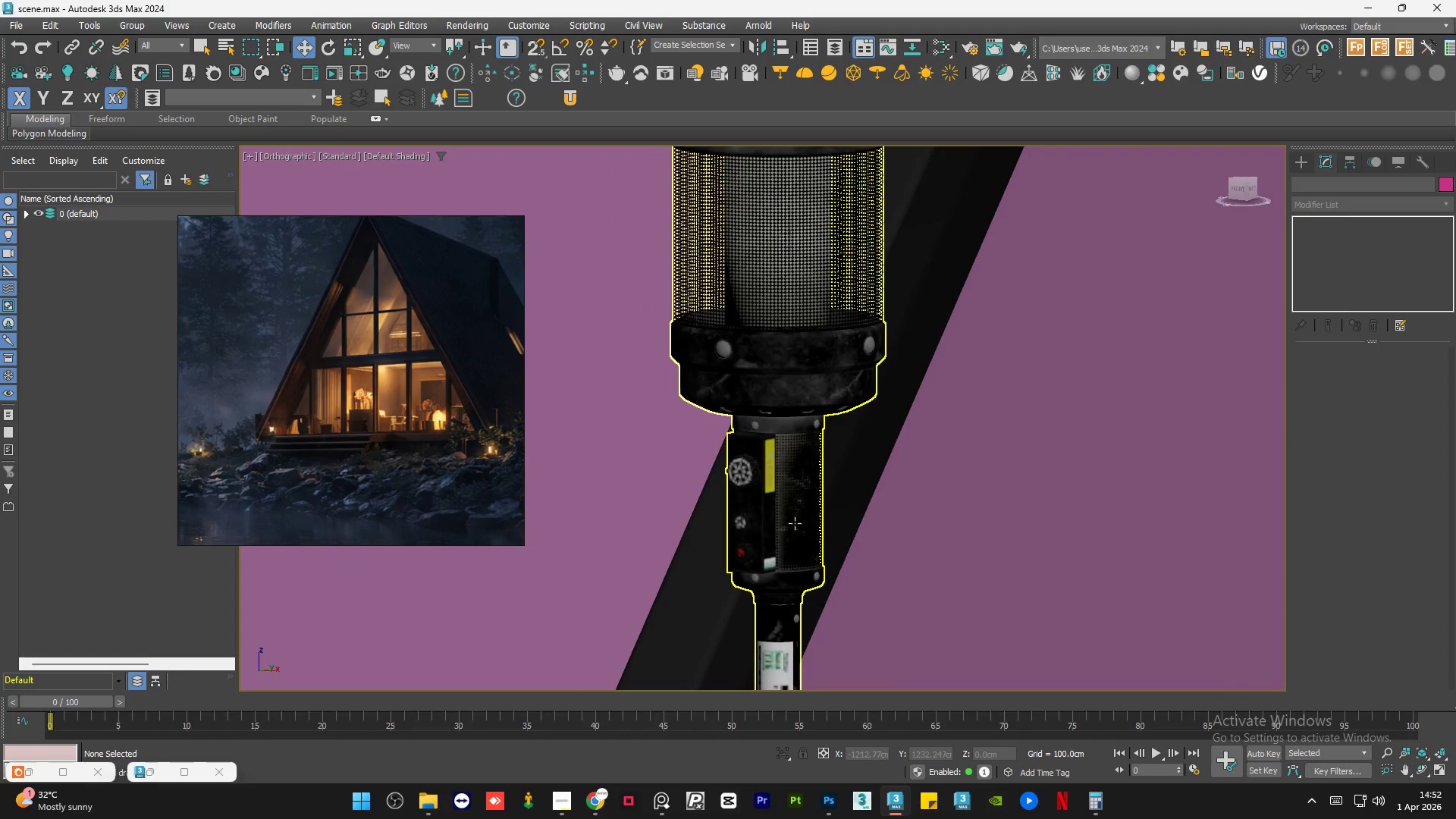 
scroll: coordinate [795, 579], scroll_direction: up, amount: 4.0
 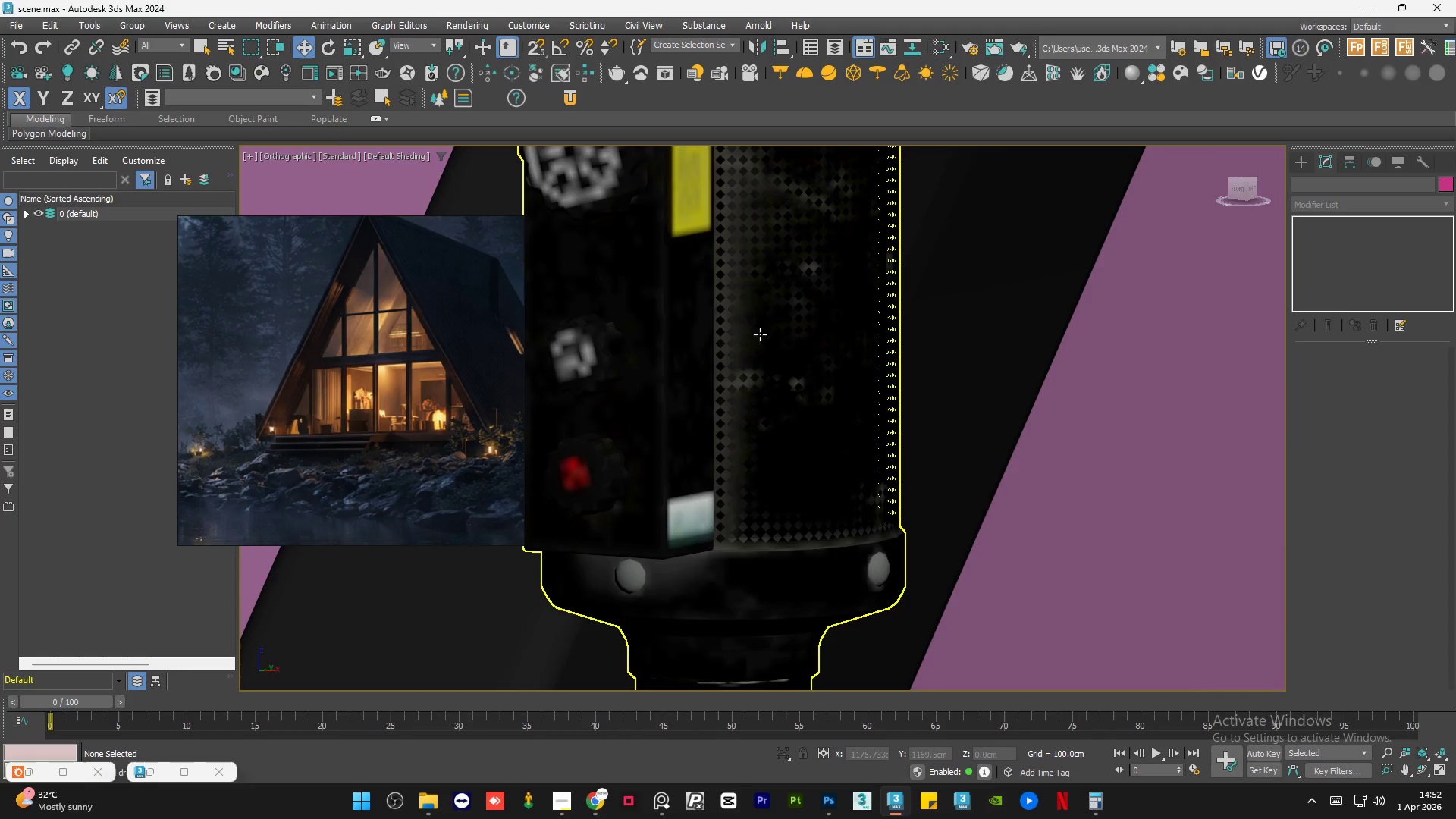 
scroll: coordinate [745, 285], scroll_direction: down, amount: 5.0
 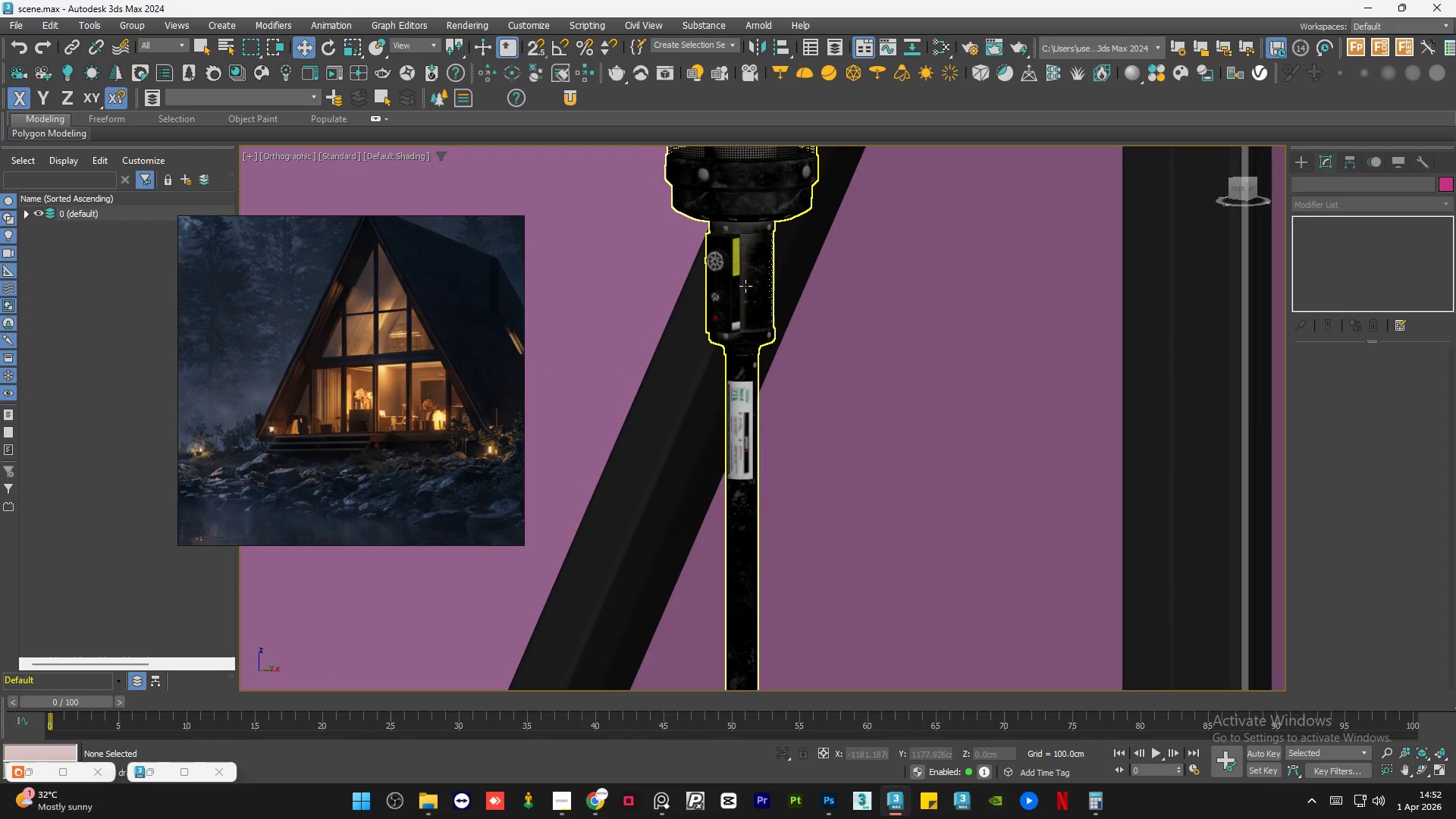 
scroll: coordinate [721, 497], scroll_direction: none, amount: 0.0
 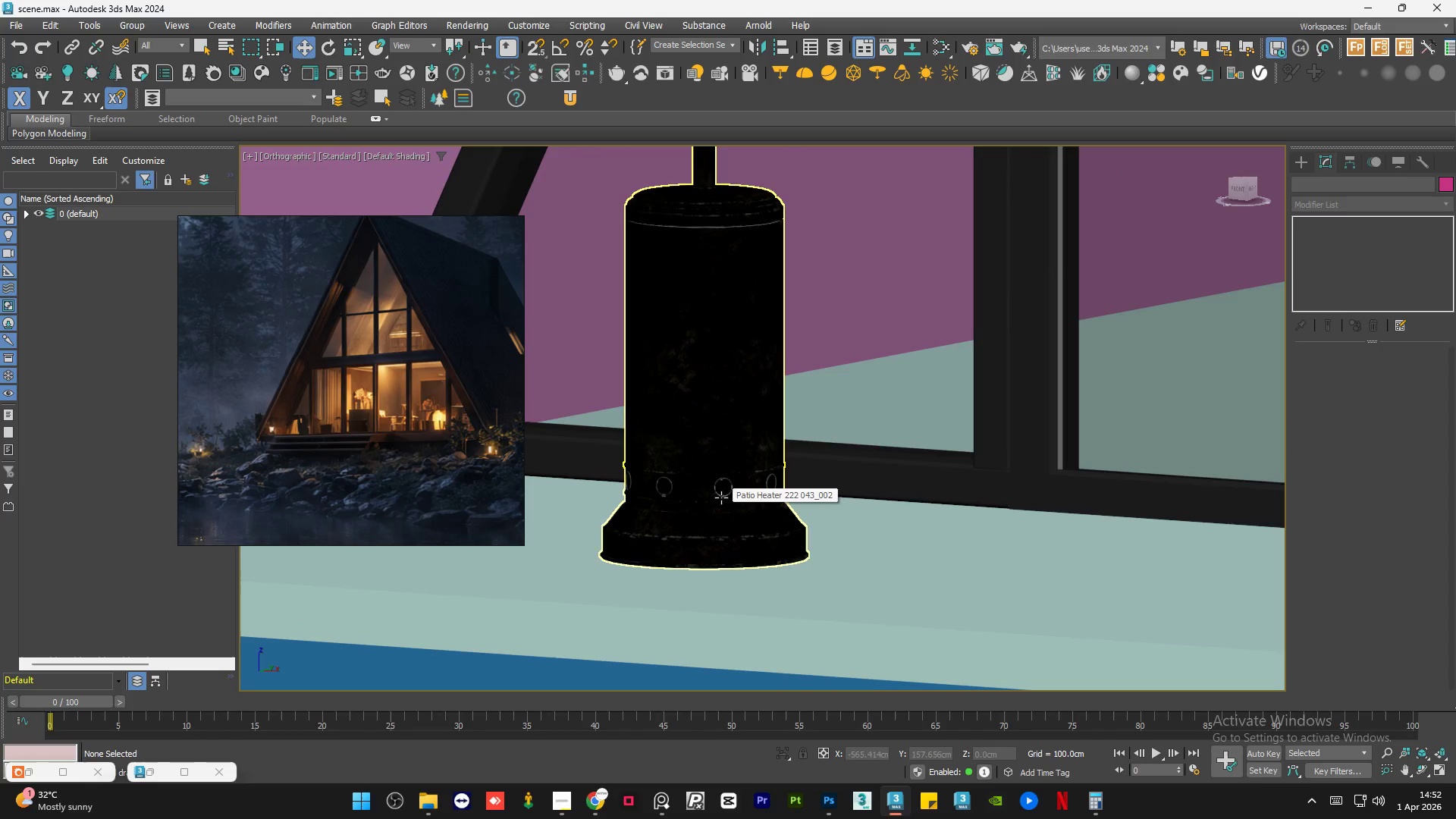 
scroll: coordinate [721, 497], scroll_direction: down, amount: 6.0
 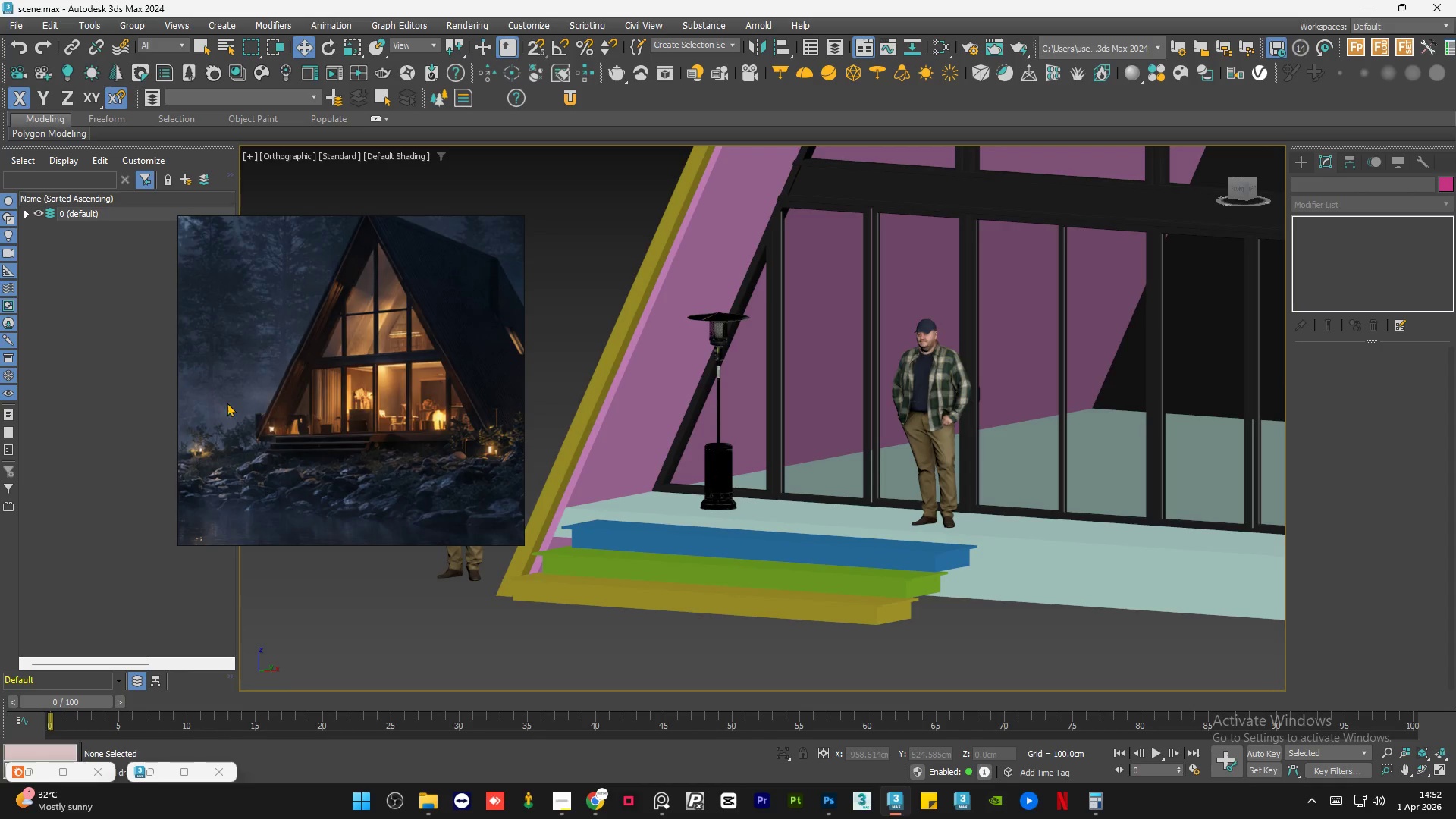 
hold_key(key=AltLeft, duration=1.5)
 